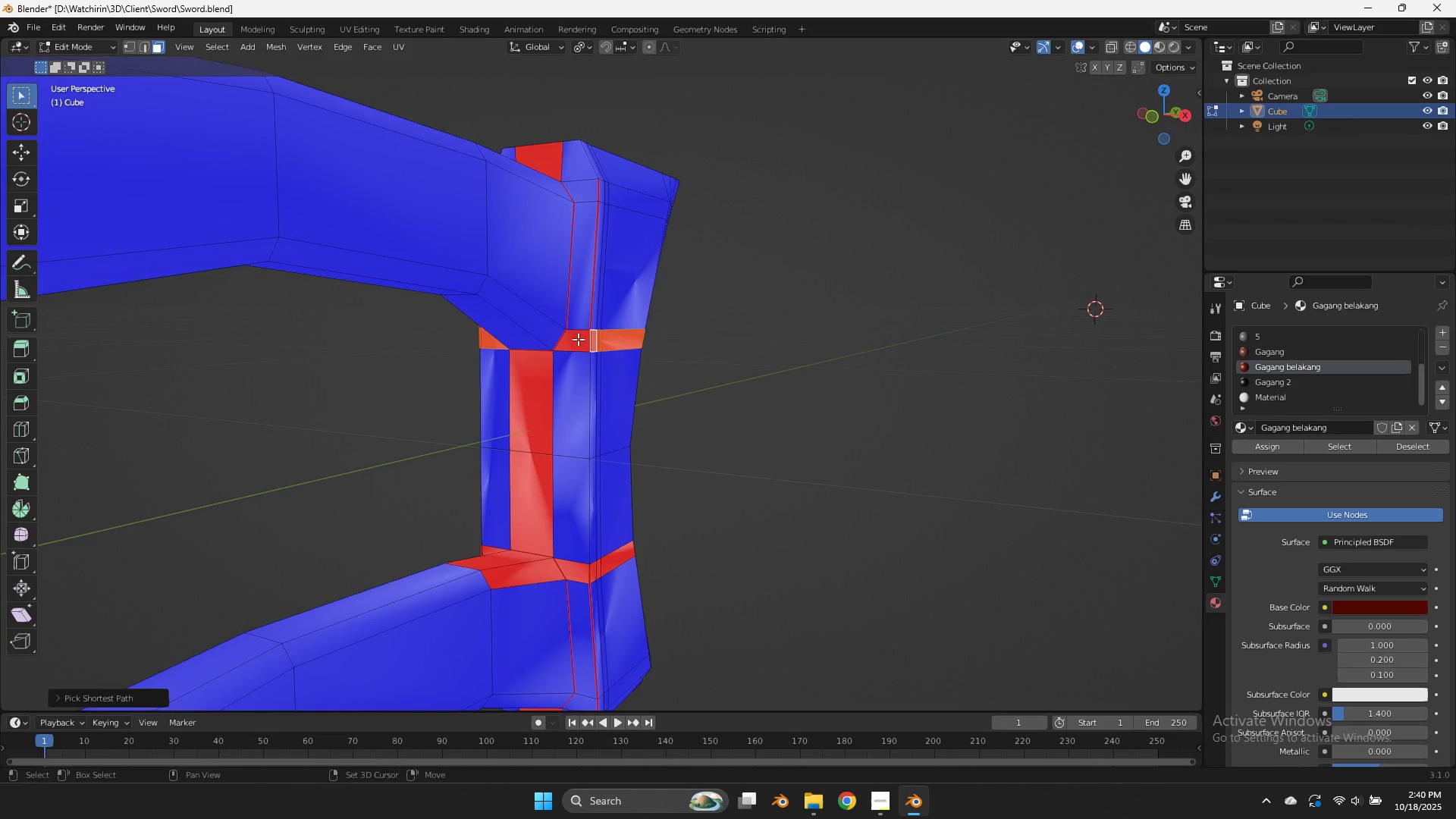 
hold_key(key=ShiftLeft, duration=1.22)
left_click([578, 339])
 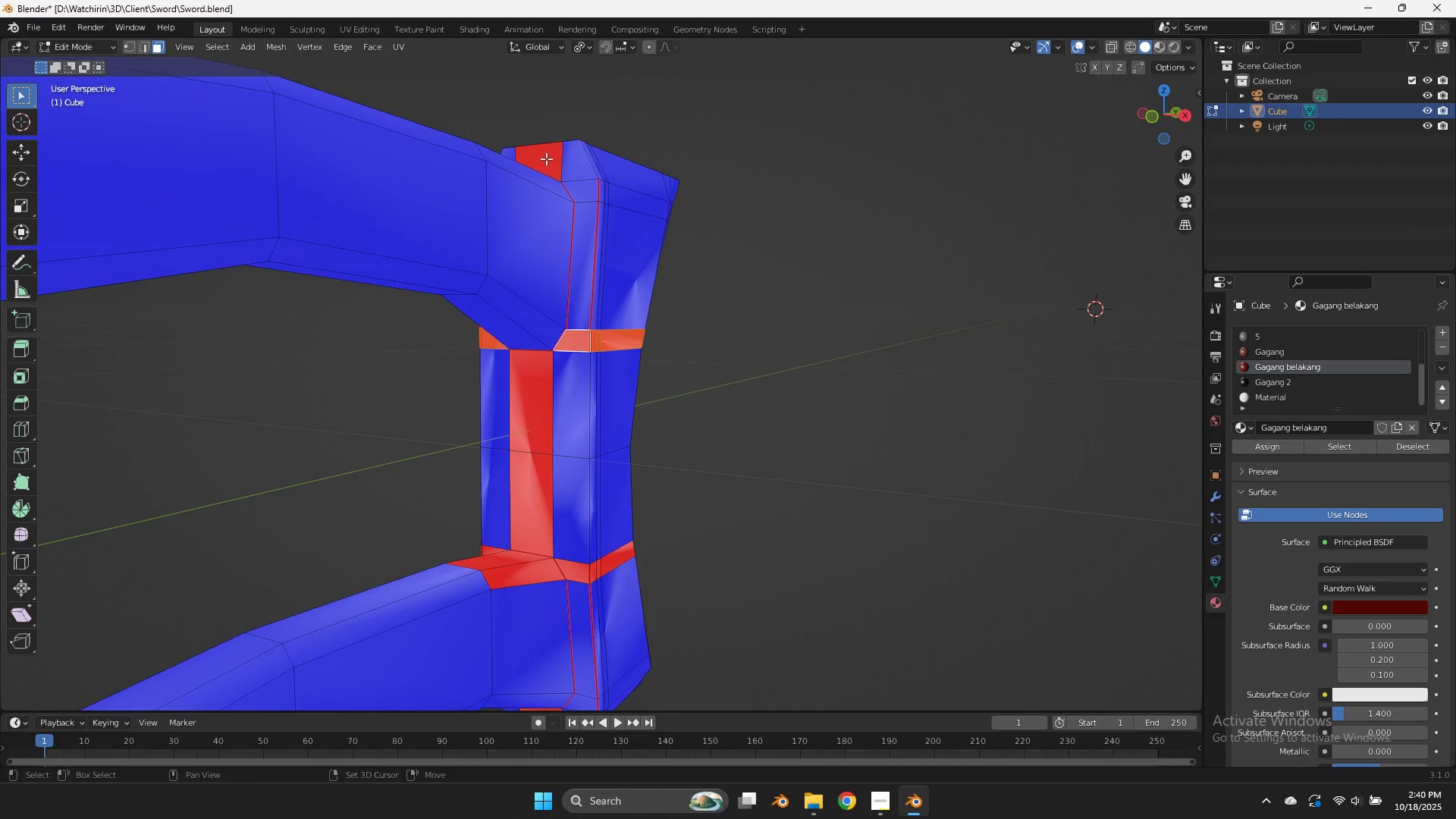 
left_click([546, 158])
 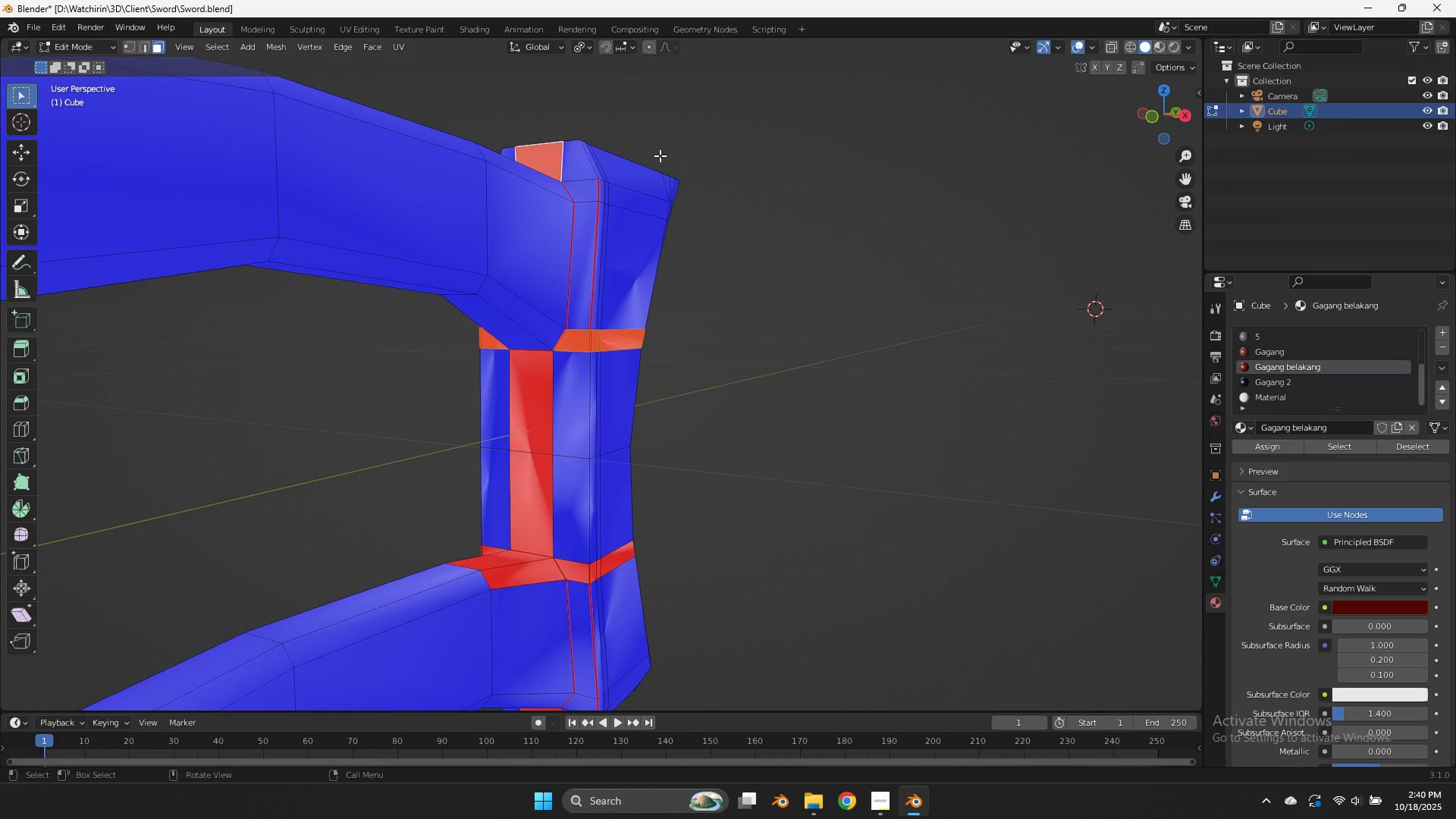 
key(Alt+AltRight)
 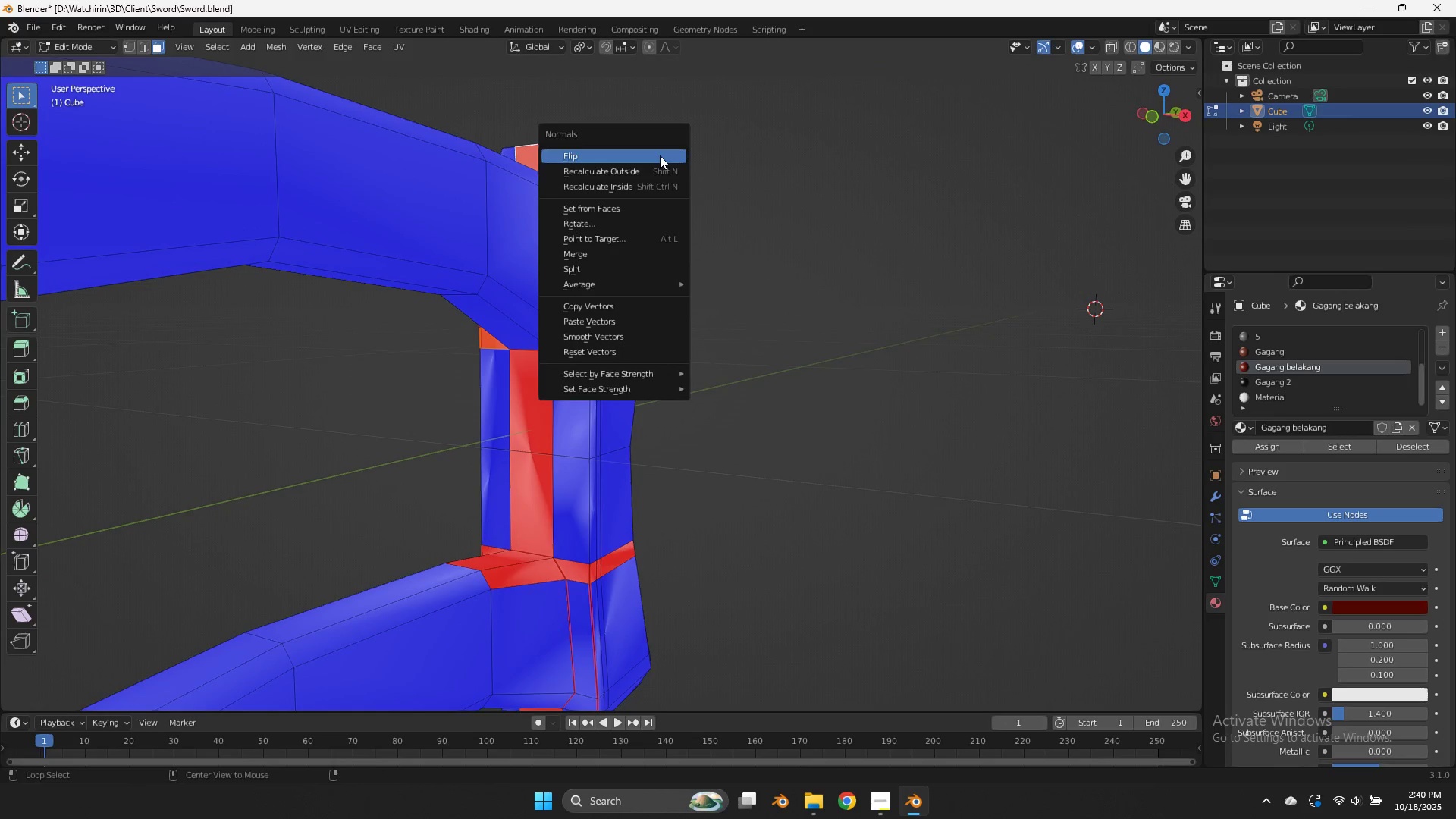 
key(Alt+N)
 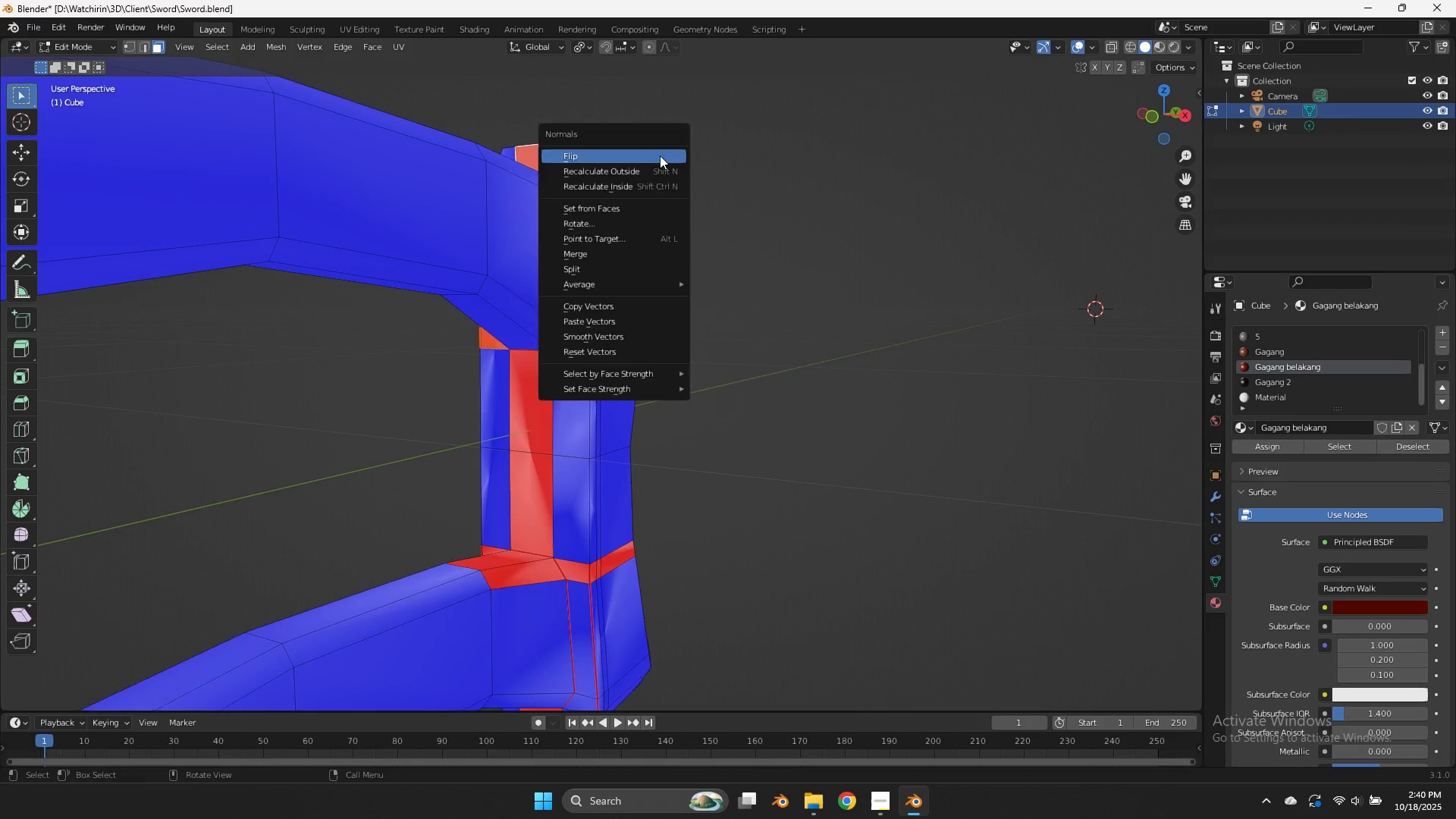 
left_click([660, 155])
 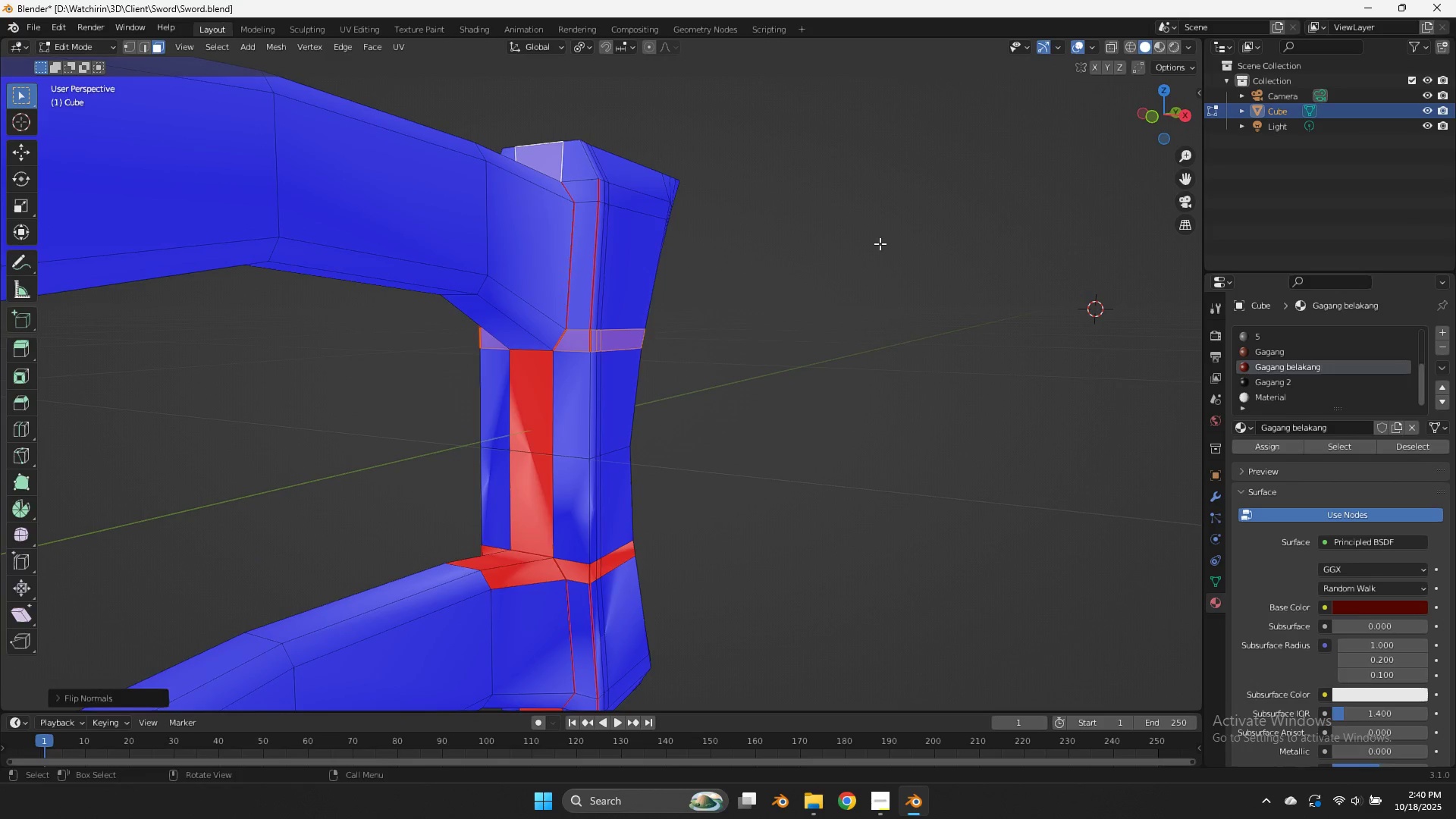 
key(Tab)
 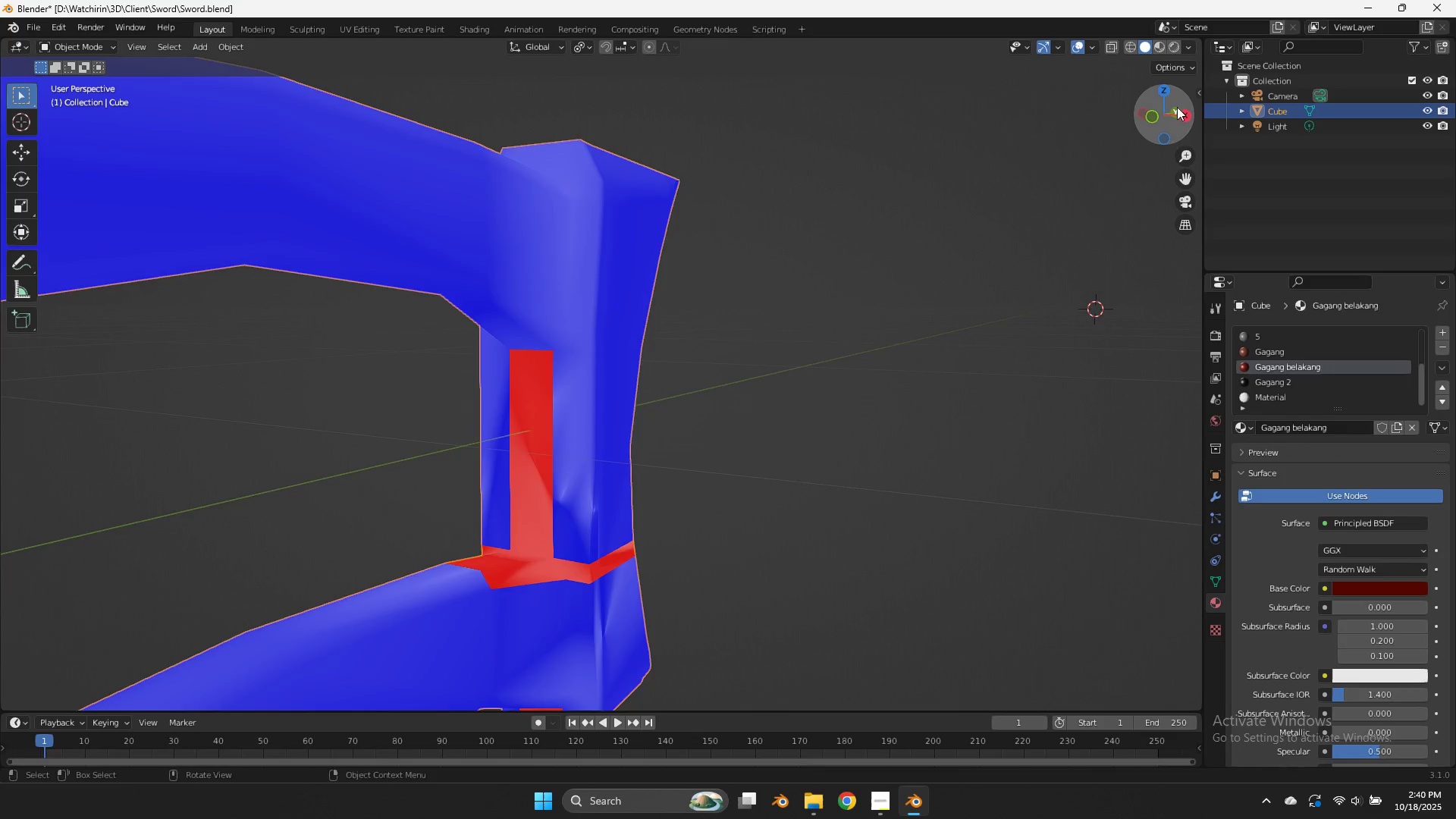 
left_click_drag(start_coordinate=[1176, 105], to_coordinate=[219, 110])
 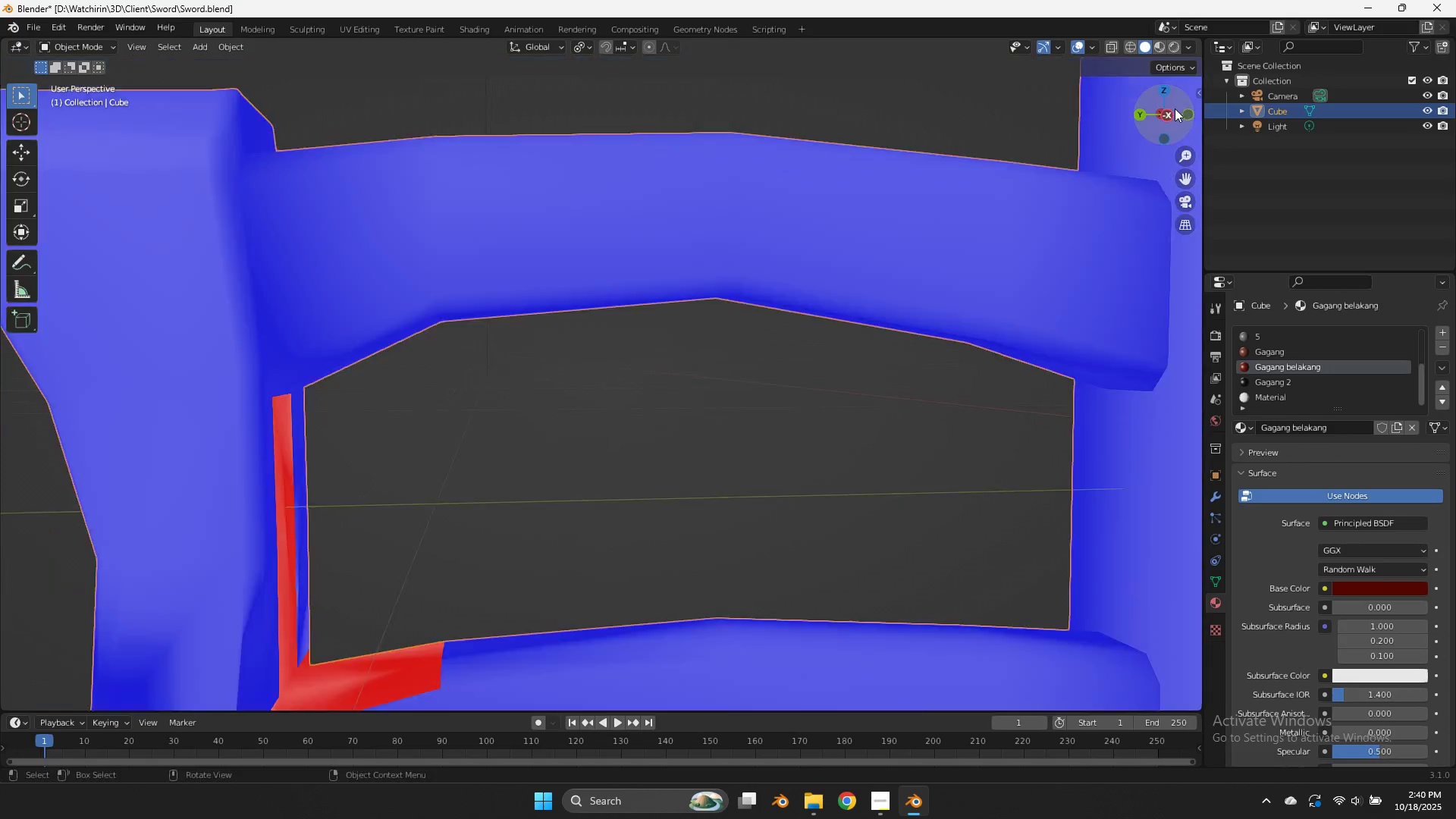 
scroll: coordinate [1175, 108], scroll_direction: down, amount: 4.0
 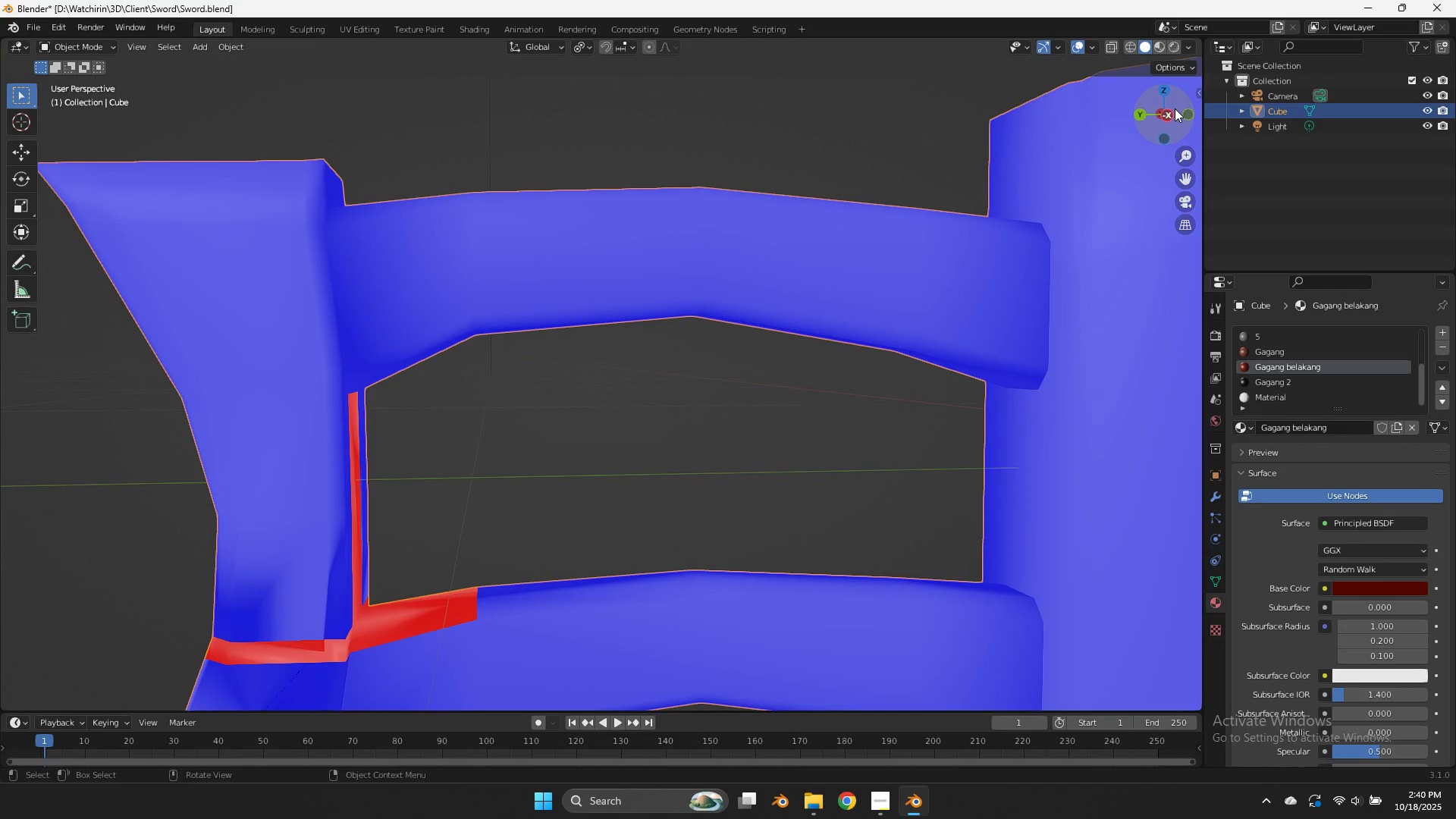 
left_click_drag(start_coordinate=[1175, 108], to_coordinate=[1131, 109])
 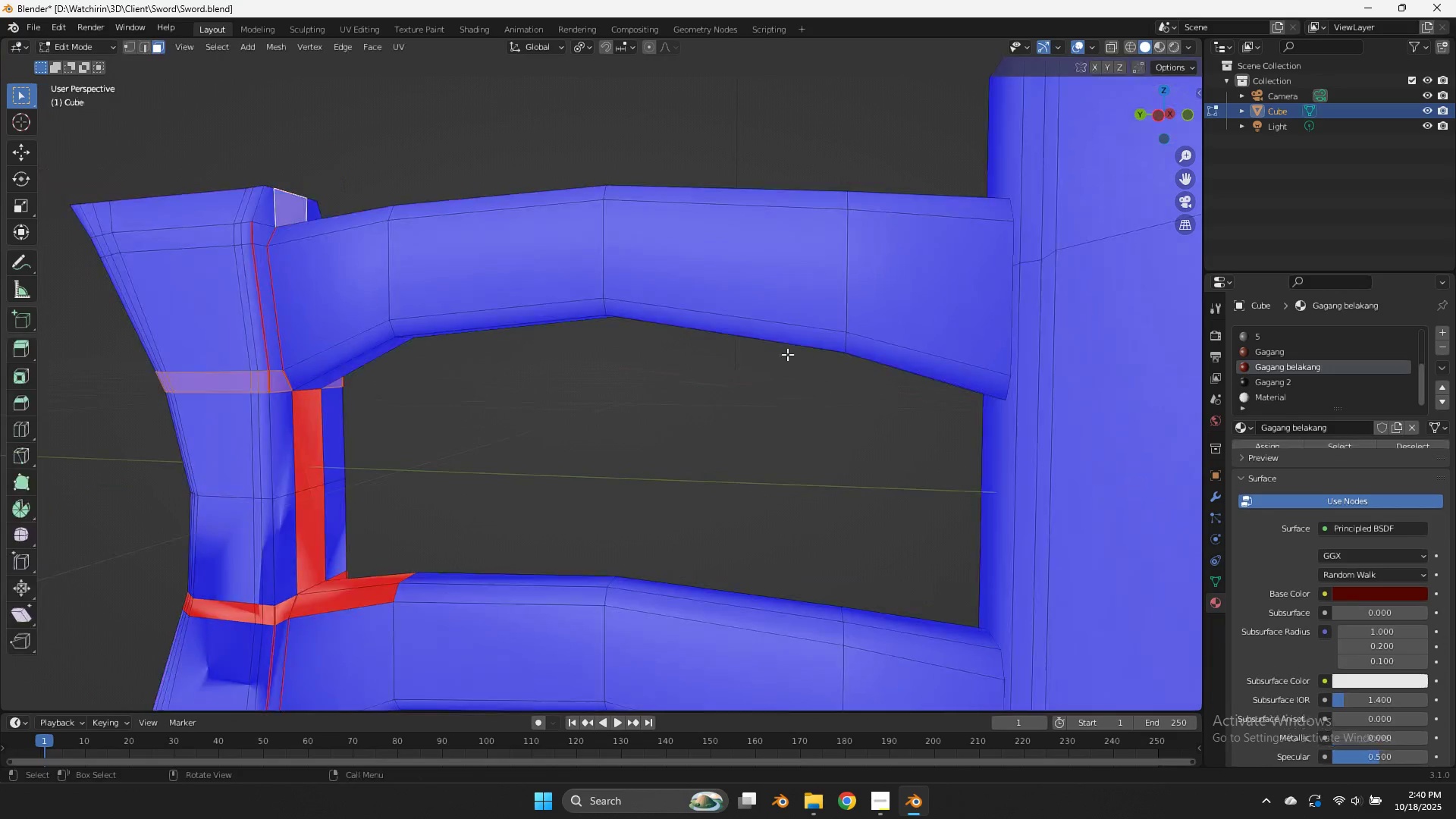 
key(Tab)
 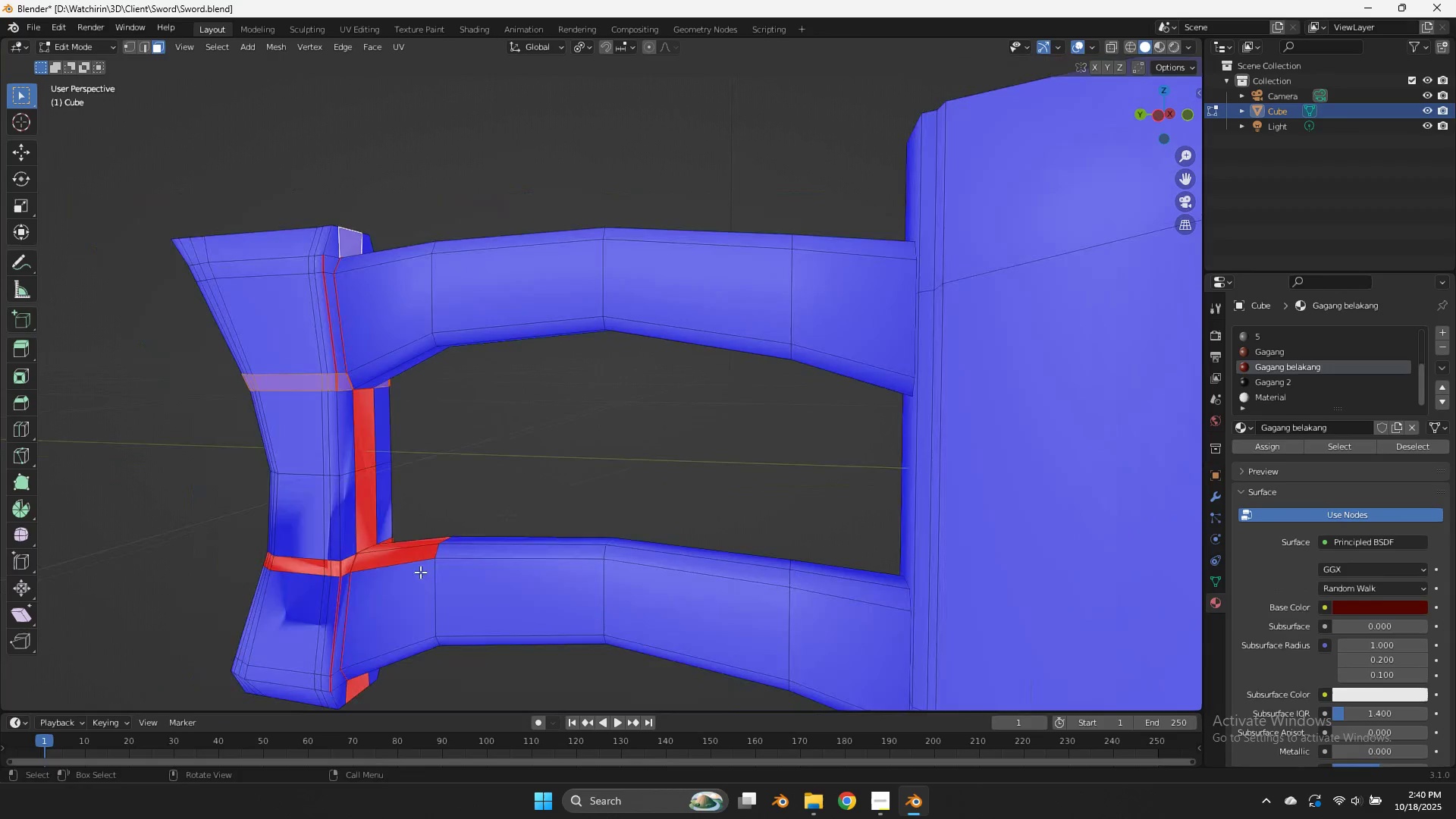 
scroll: coordinate [446, 560], scroll_direction: down, amount: 1.0
 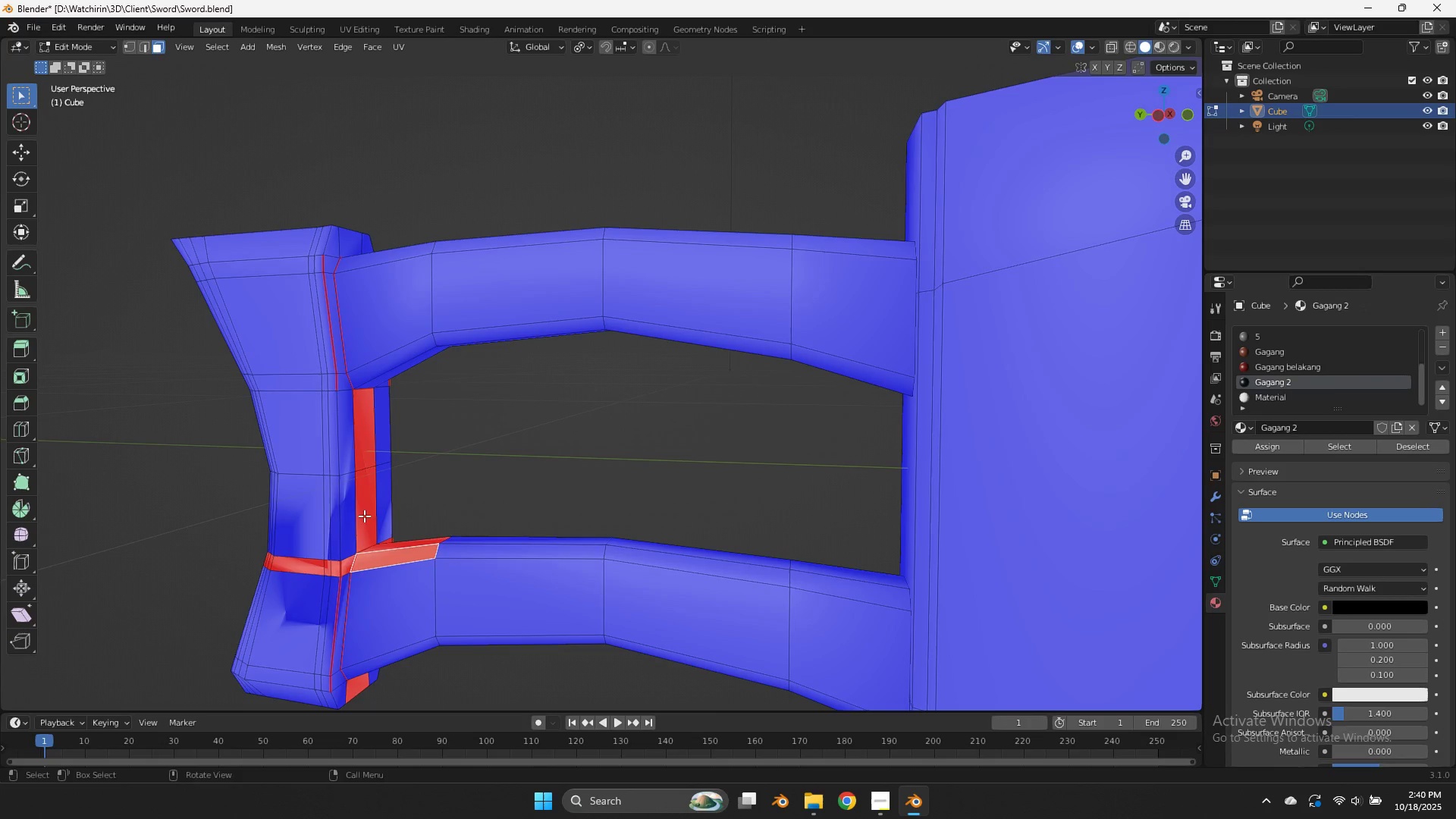 
key(Shift+ShiftLeft)
 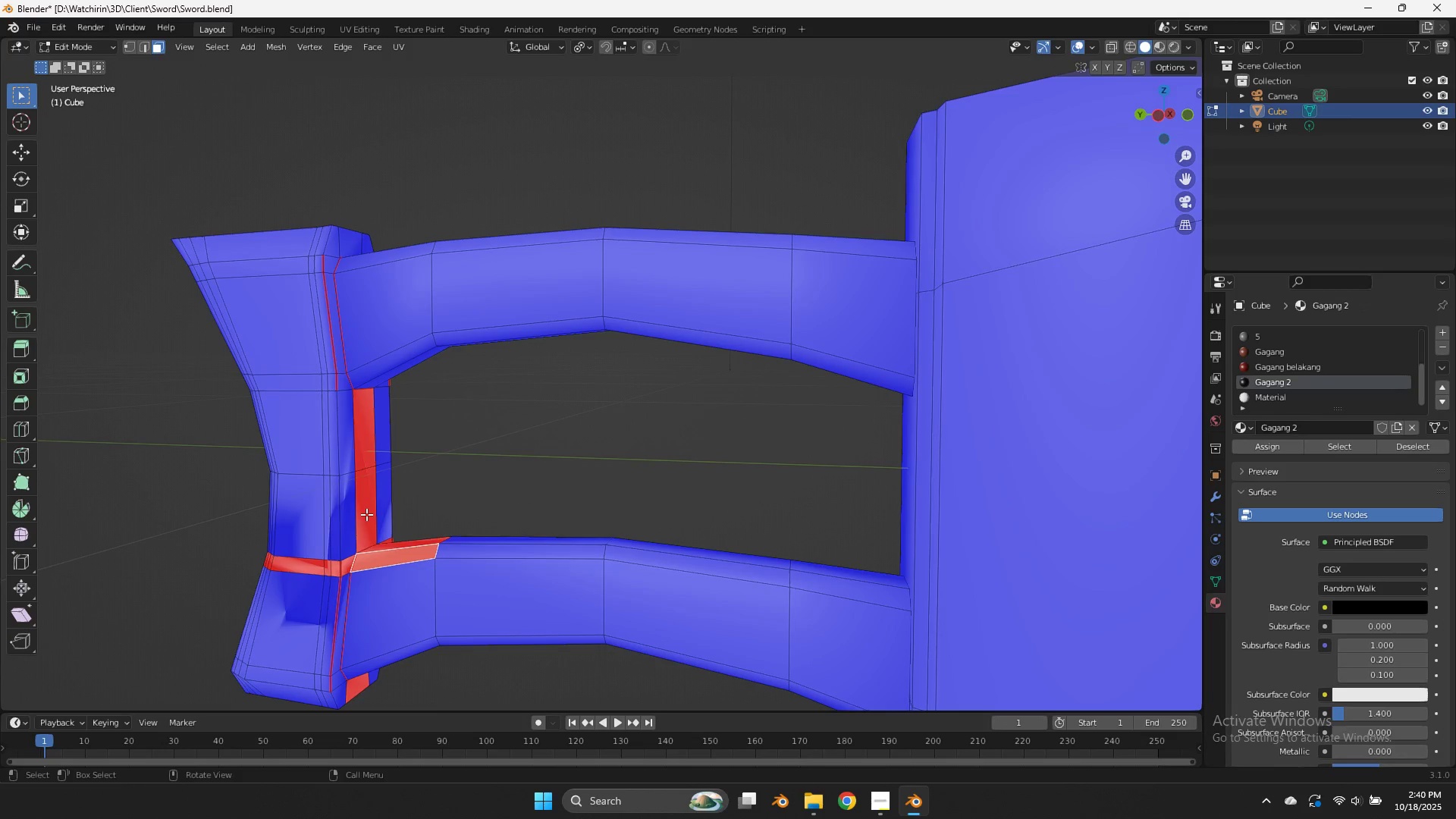 
left_click([366, 514])
 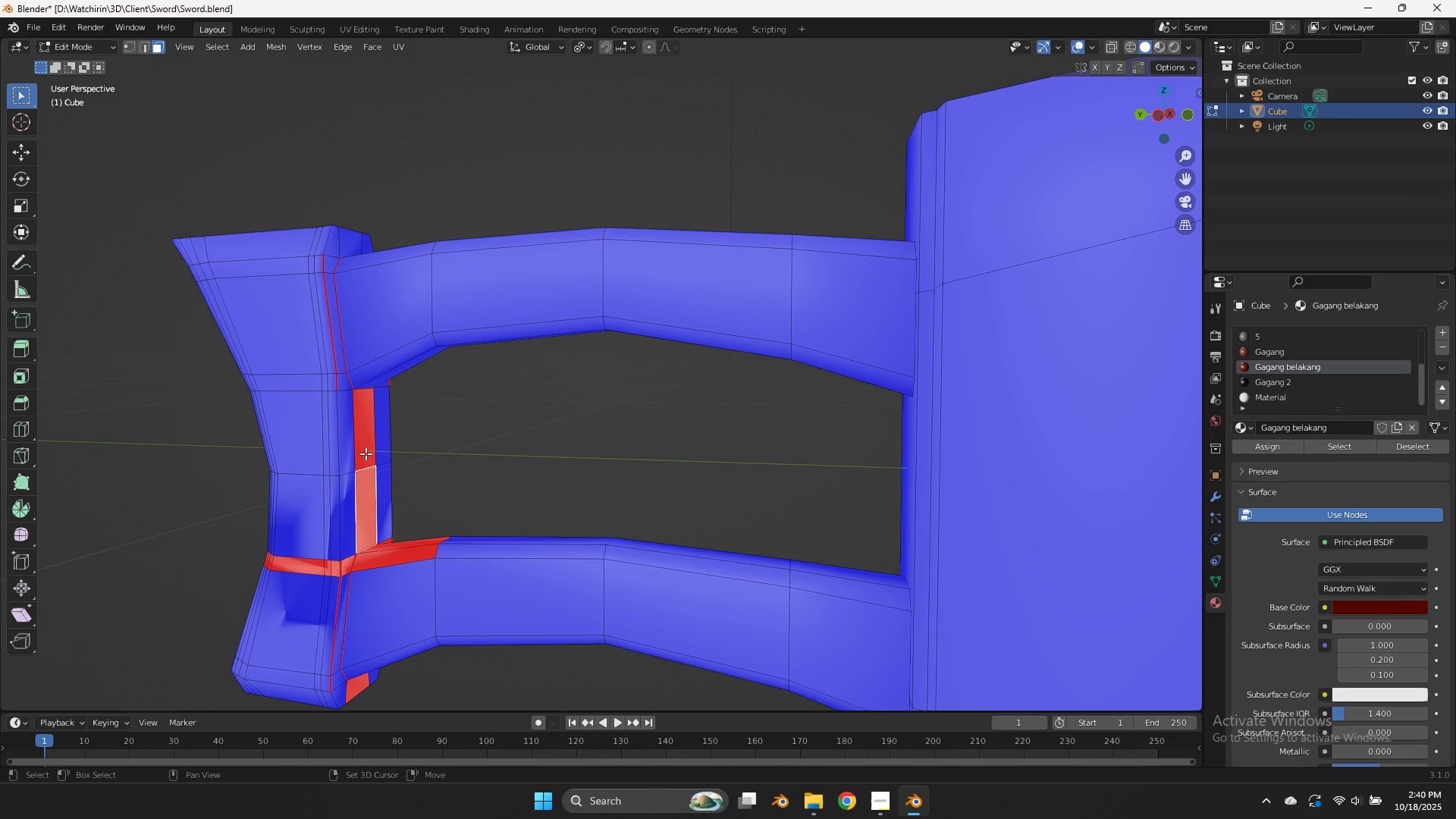 
hold_key(key=ShiftLeft, duration=2.22)
double_click([366, 453])
 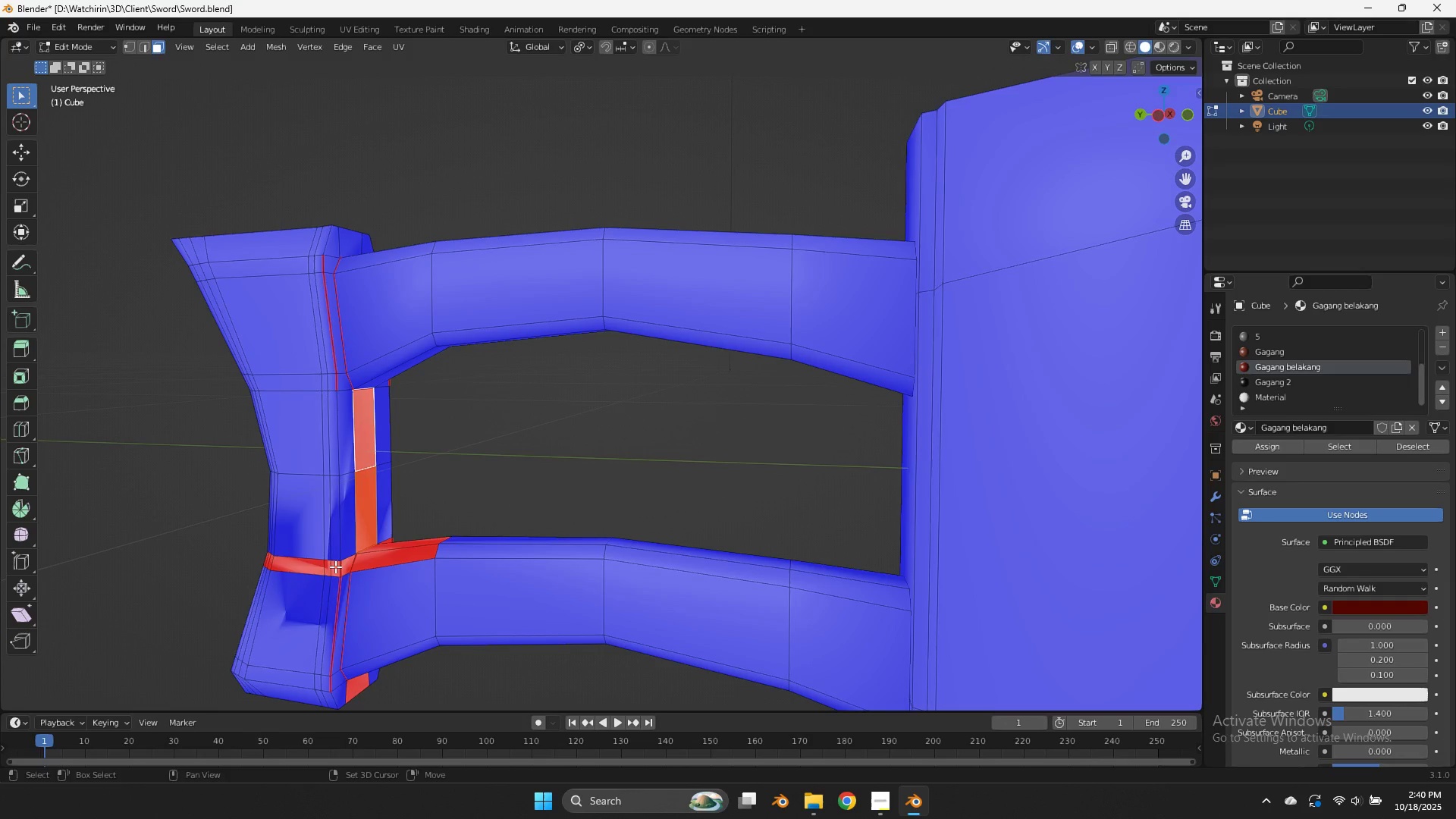 
hold_key(key=AltLeft, duration=0.74)
left_click([340, 566])
 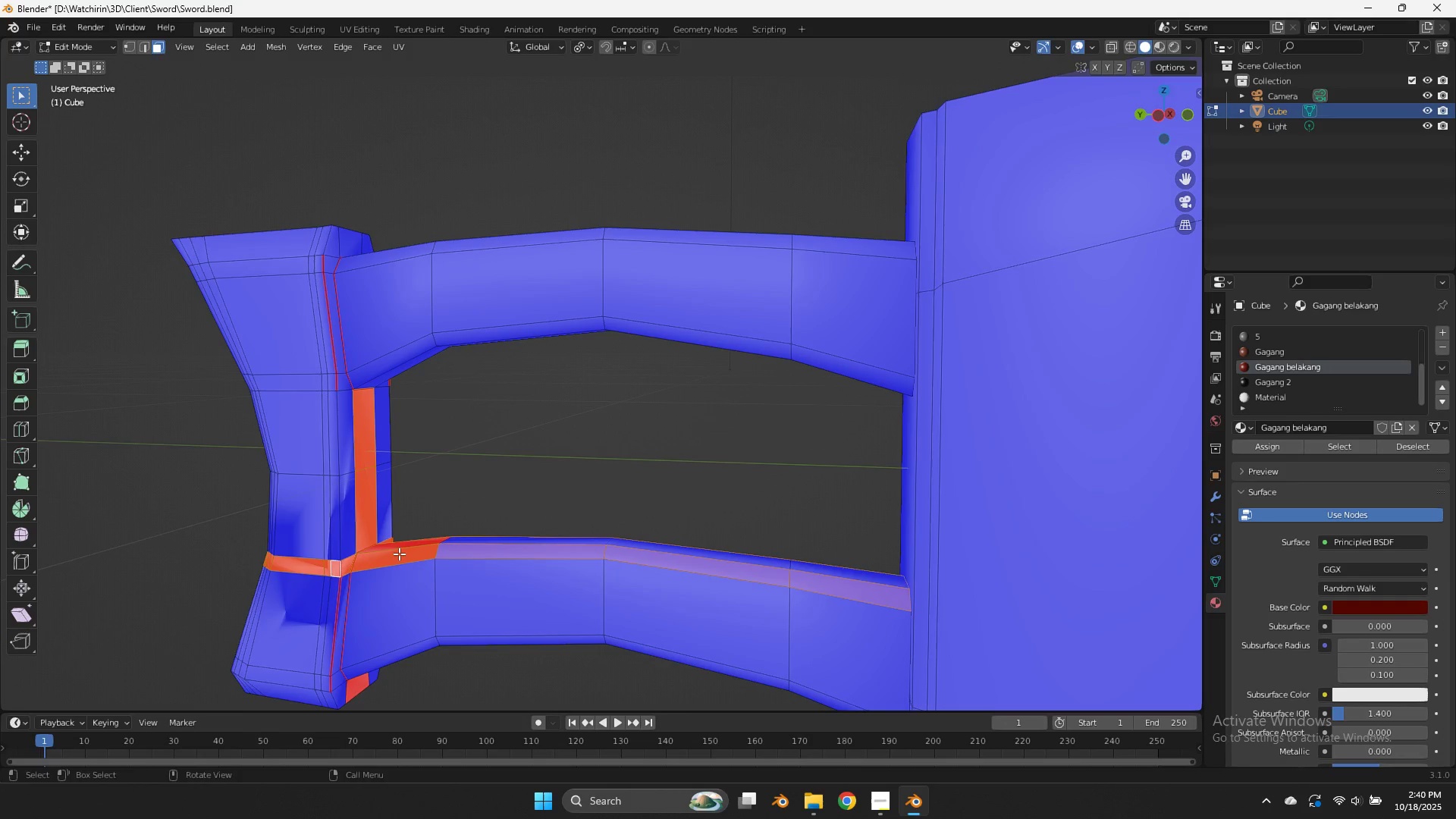 
key(Control+ControlLeft)
 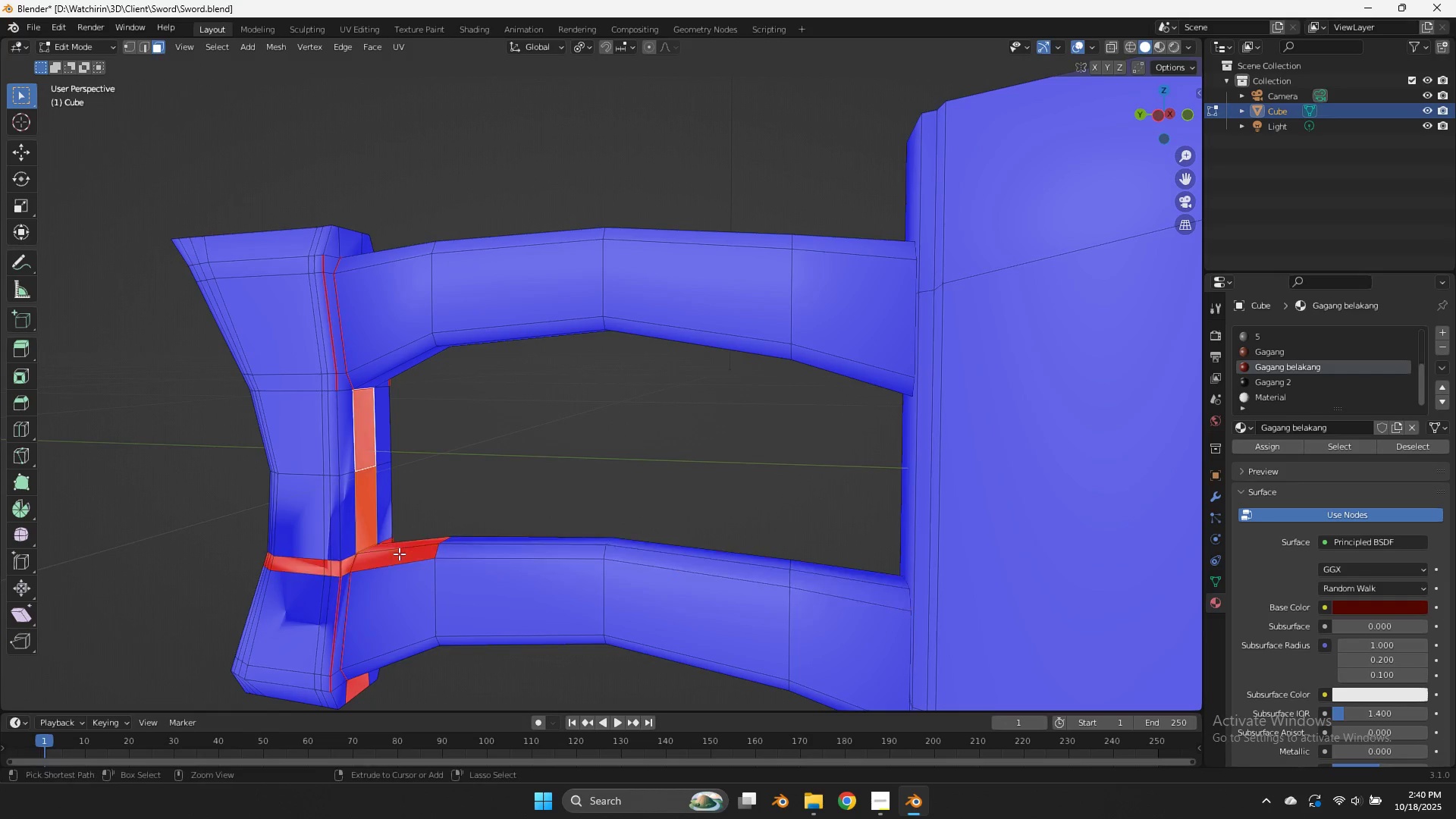 
key(Control+Z)
 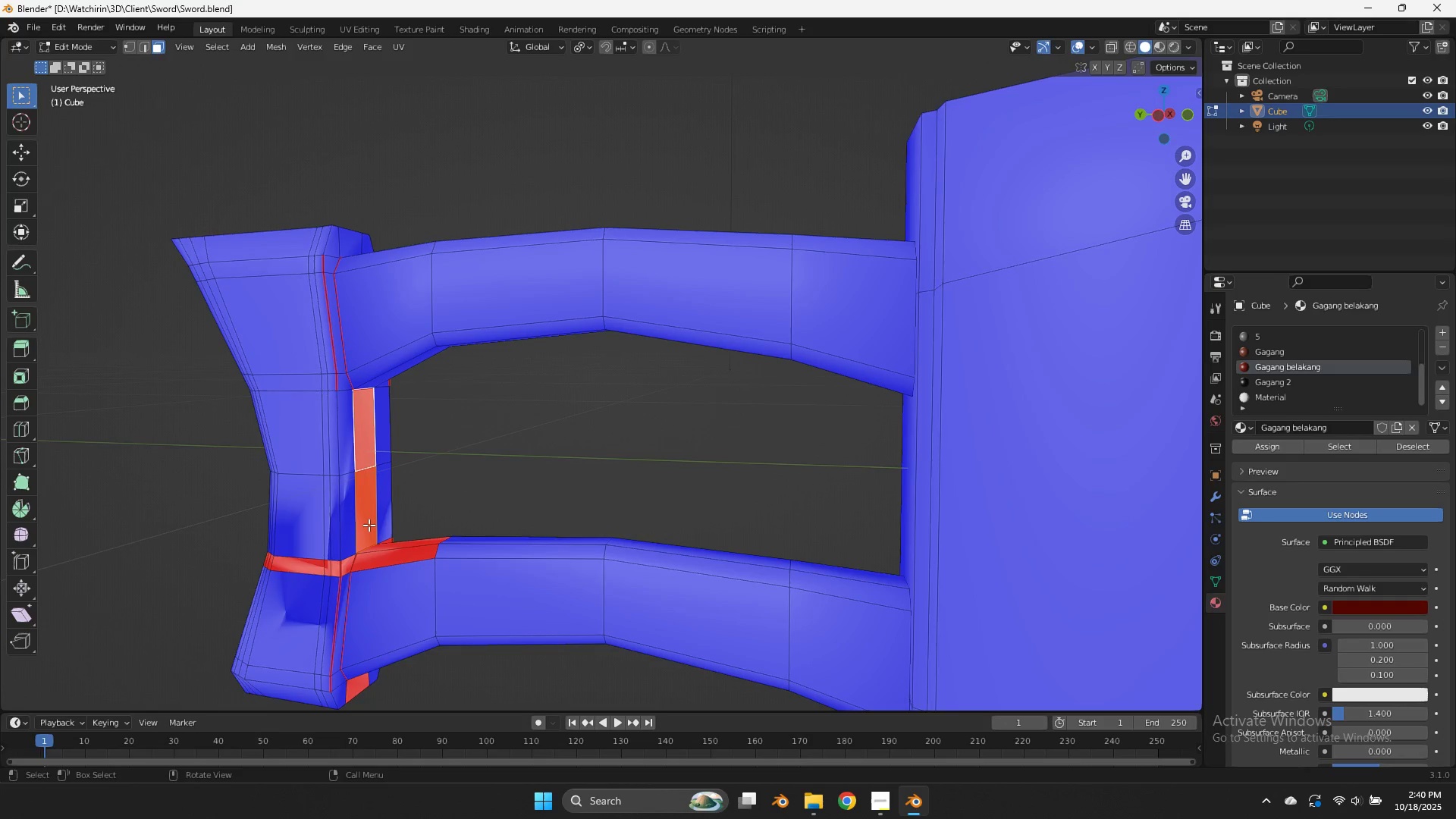 
key(Alt+AltRight)
 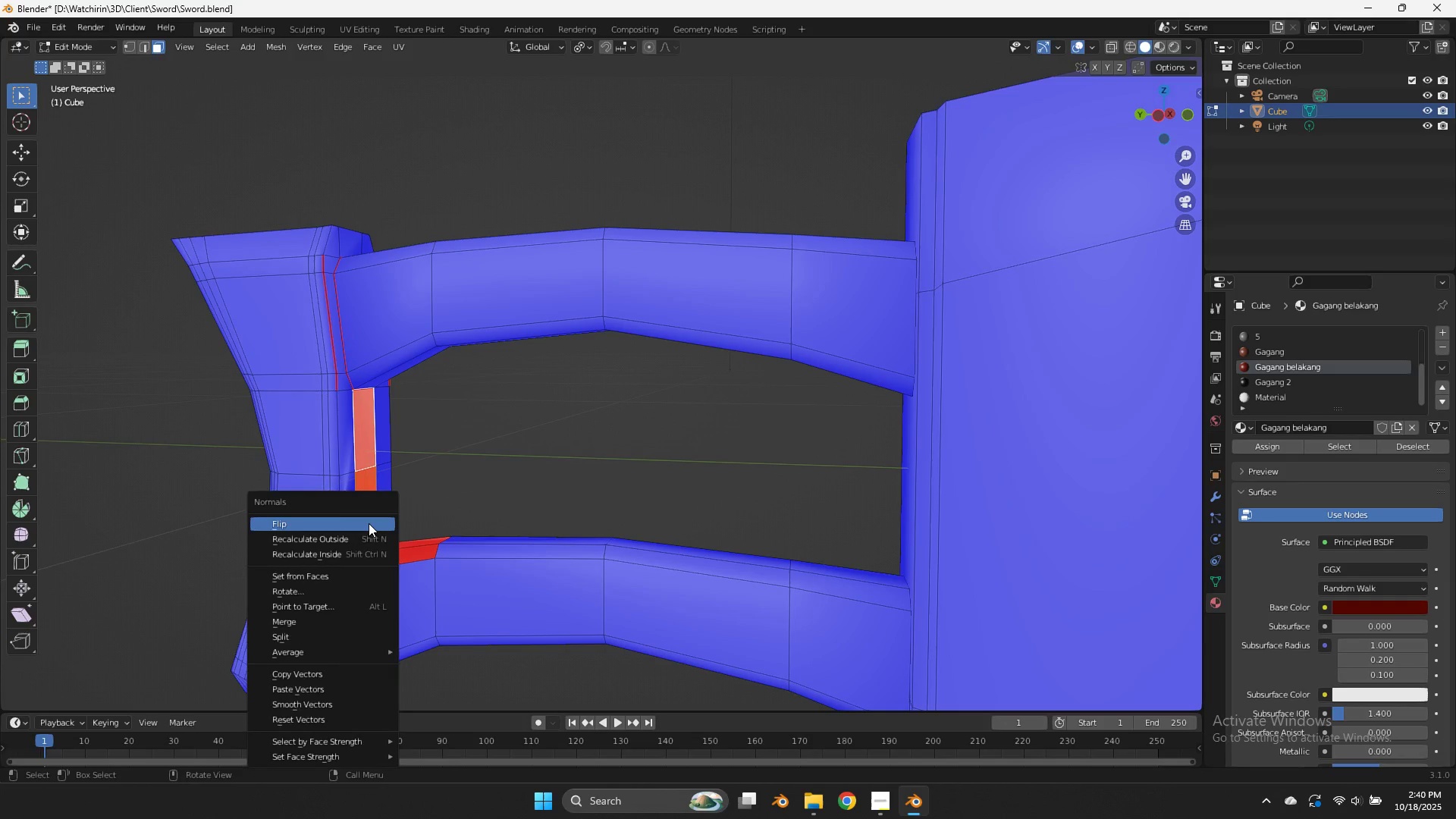 
key(Alt+N)
 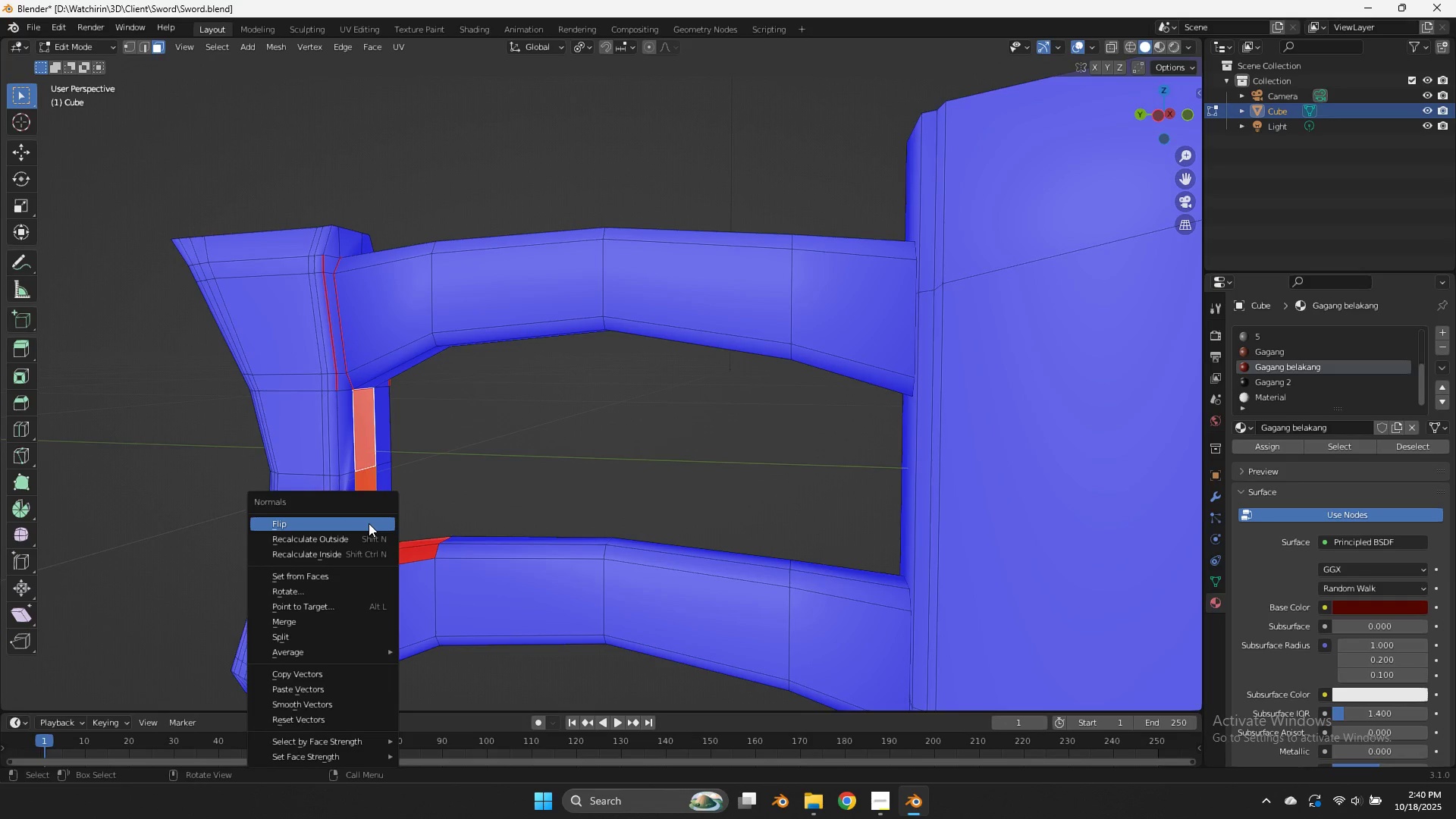 
left_click([369, 523])
 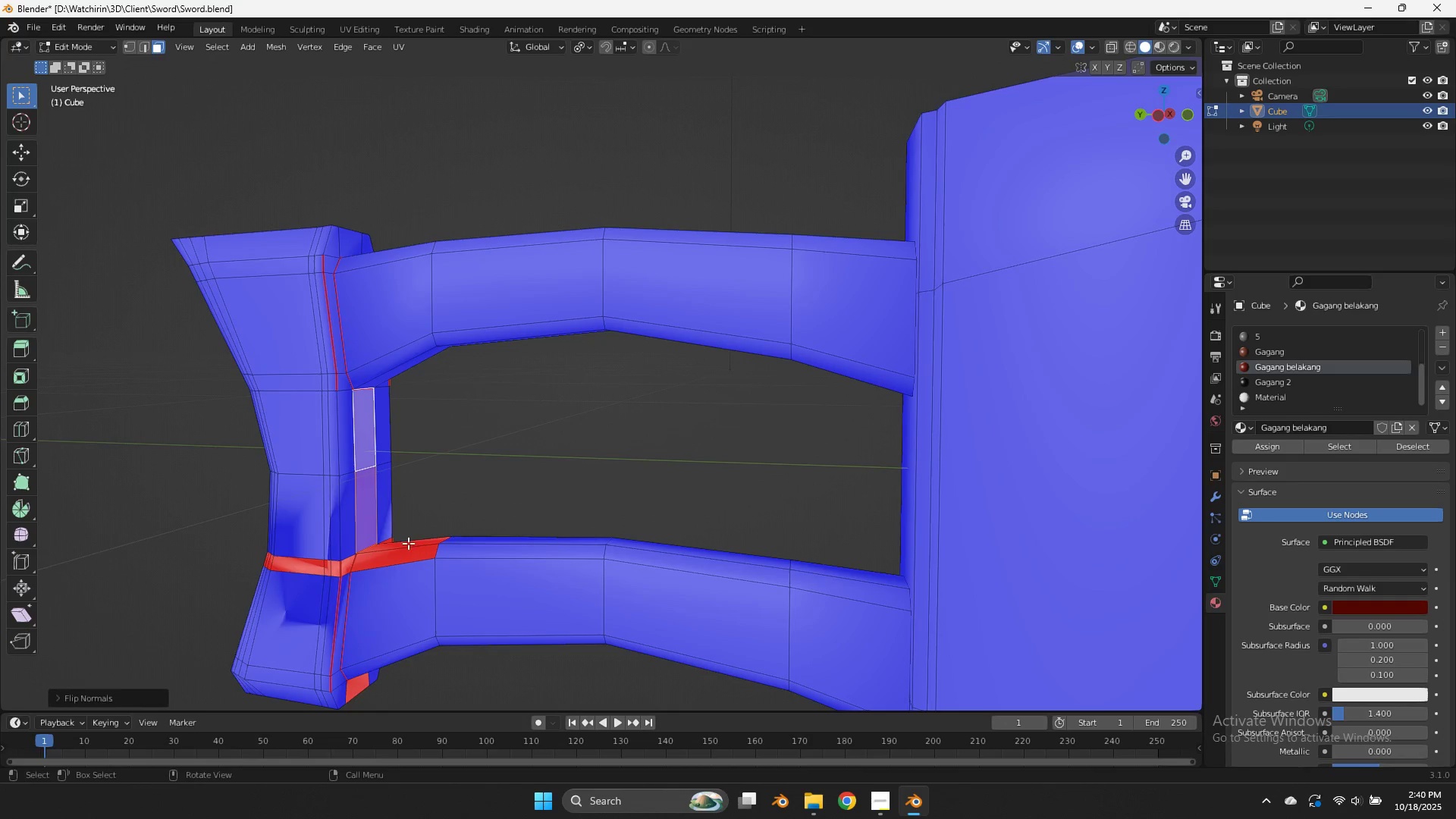 
left_click([408, 543])
 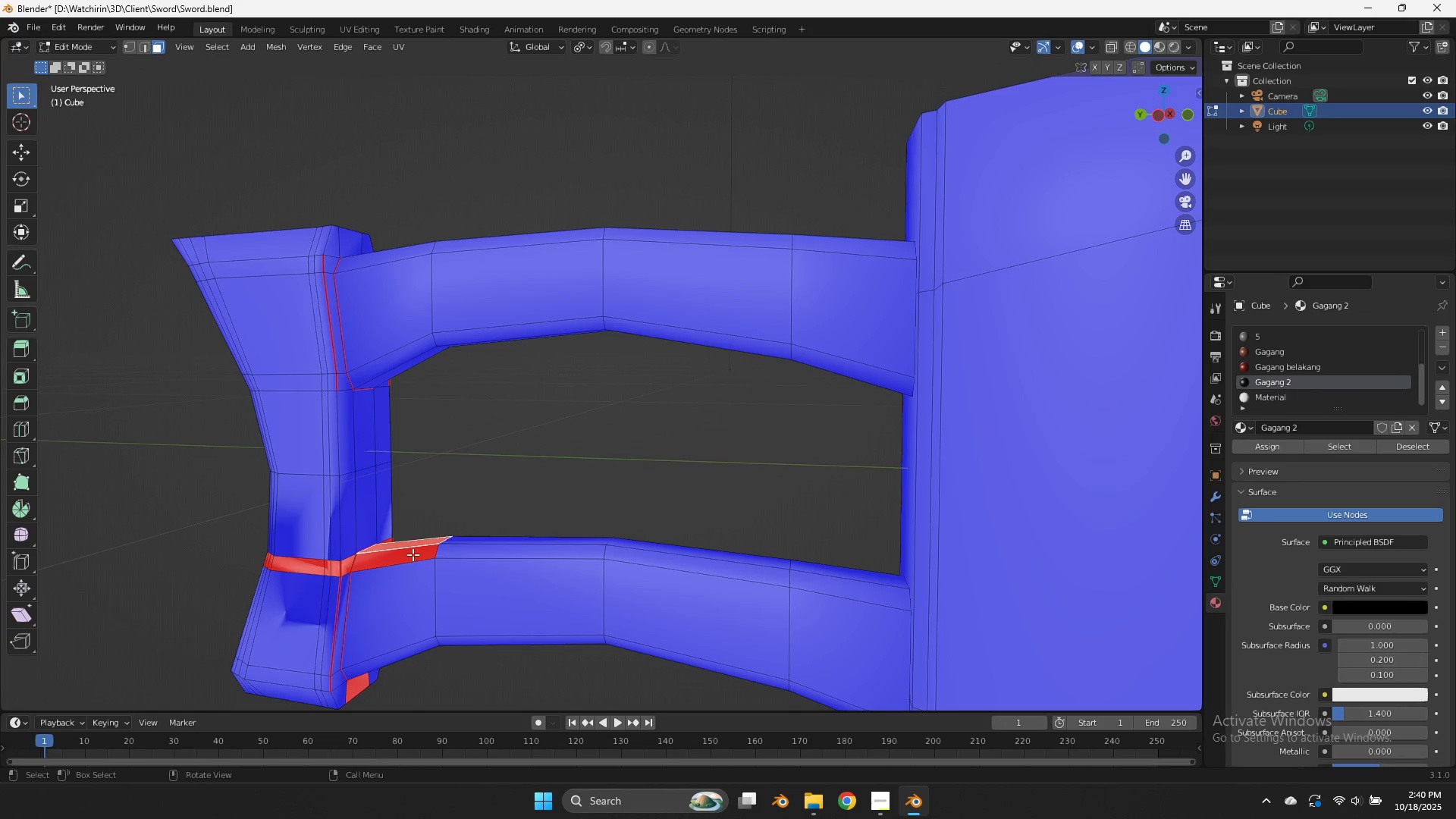 
hold_key(key=ShiftLeft, duration=0.36)
left_click([413, 554])
 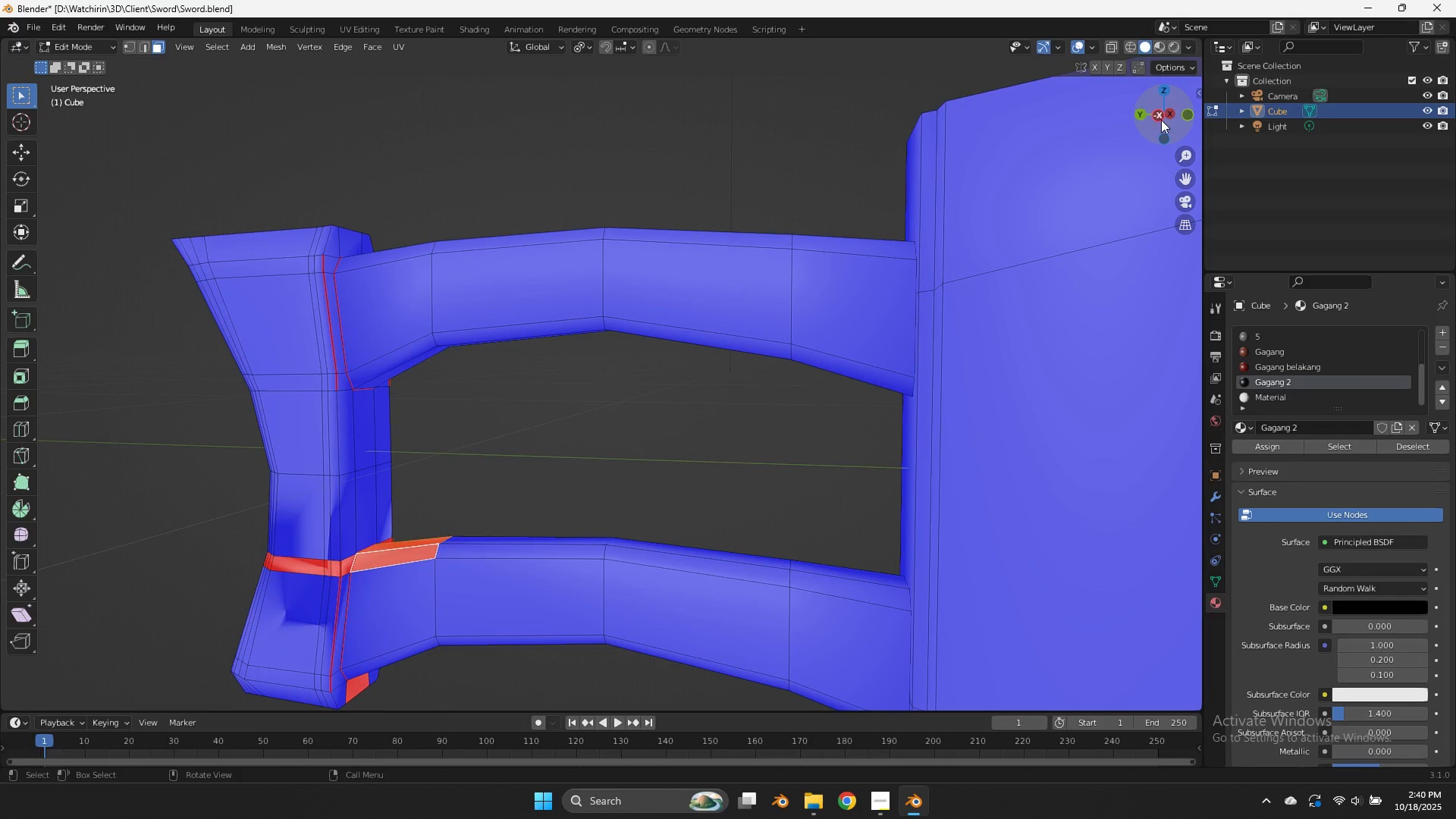 
left_click_drag(start_coordinate=[1191, 125], to_coordinate=[867, 164])
 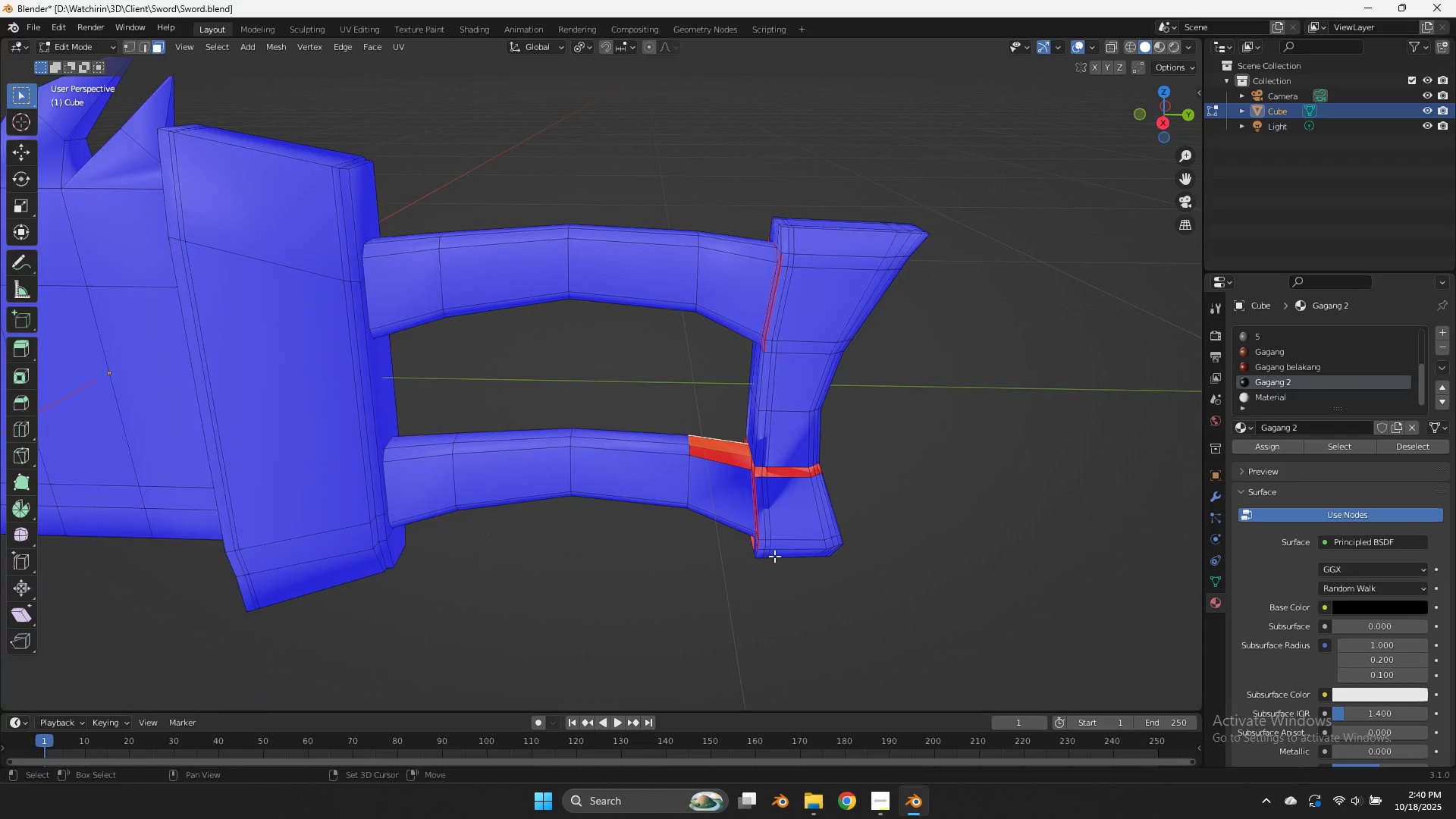 
hold_key(key=ShiftLeft, duration=1.12)
left_click([726, 457])
 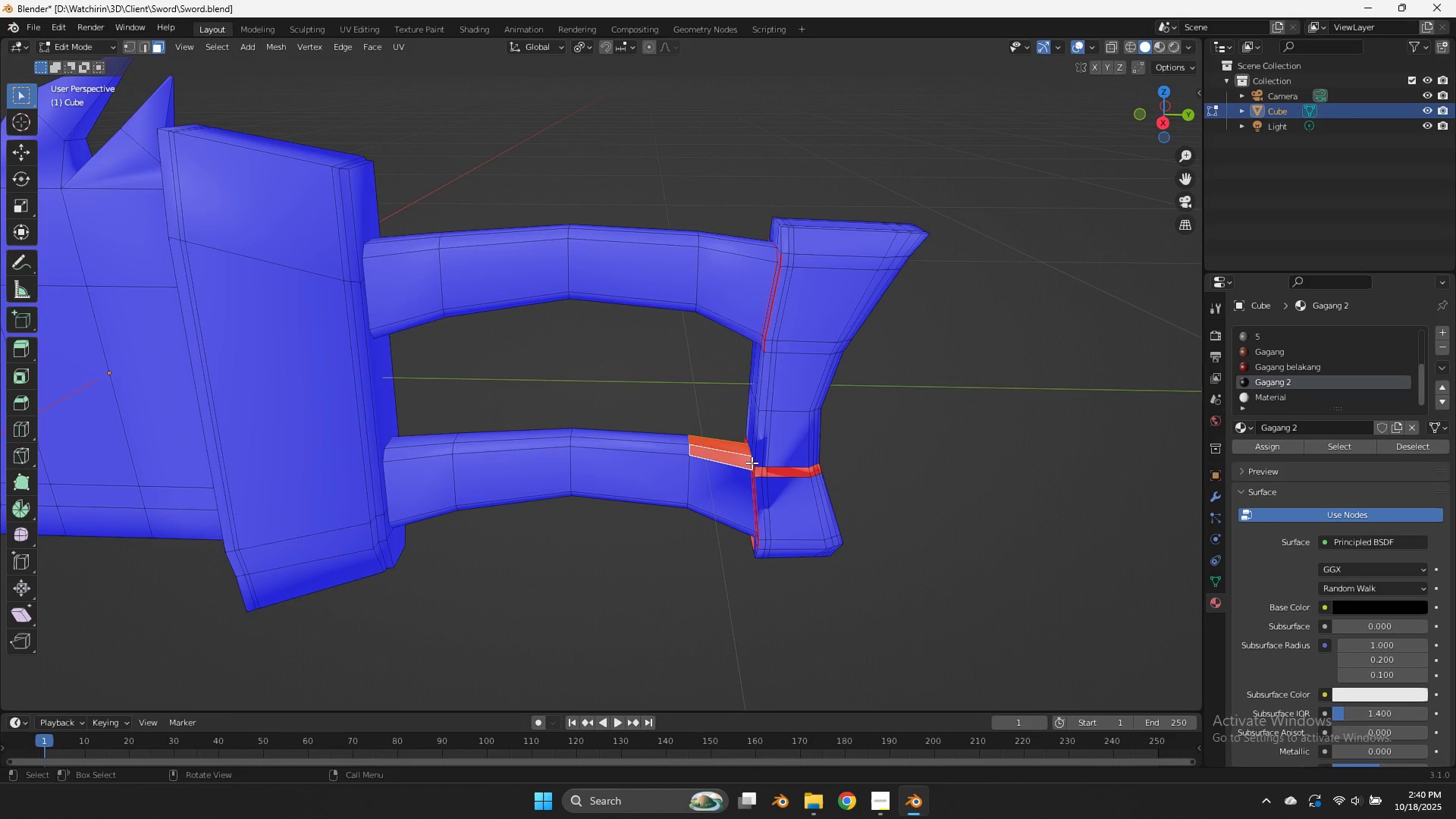 
key(Alt+AltRight)
 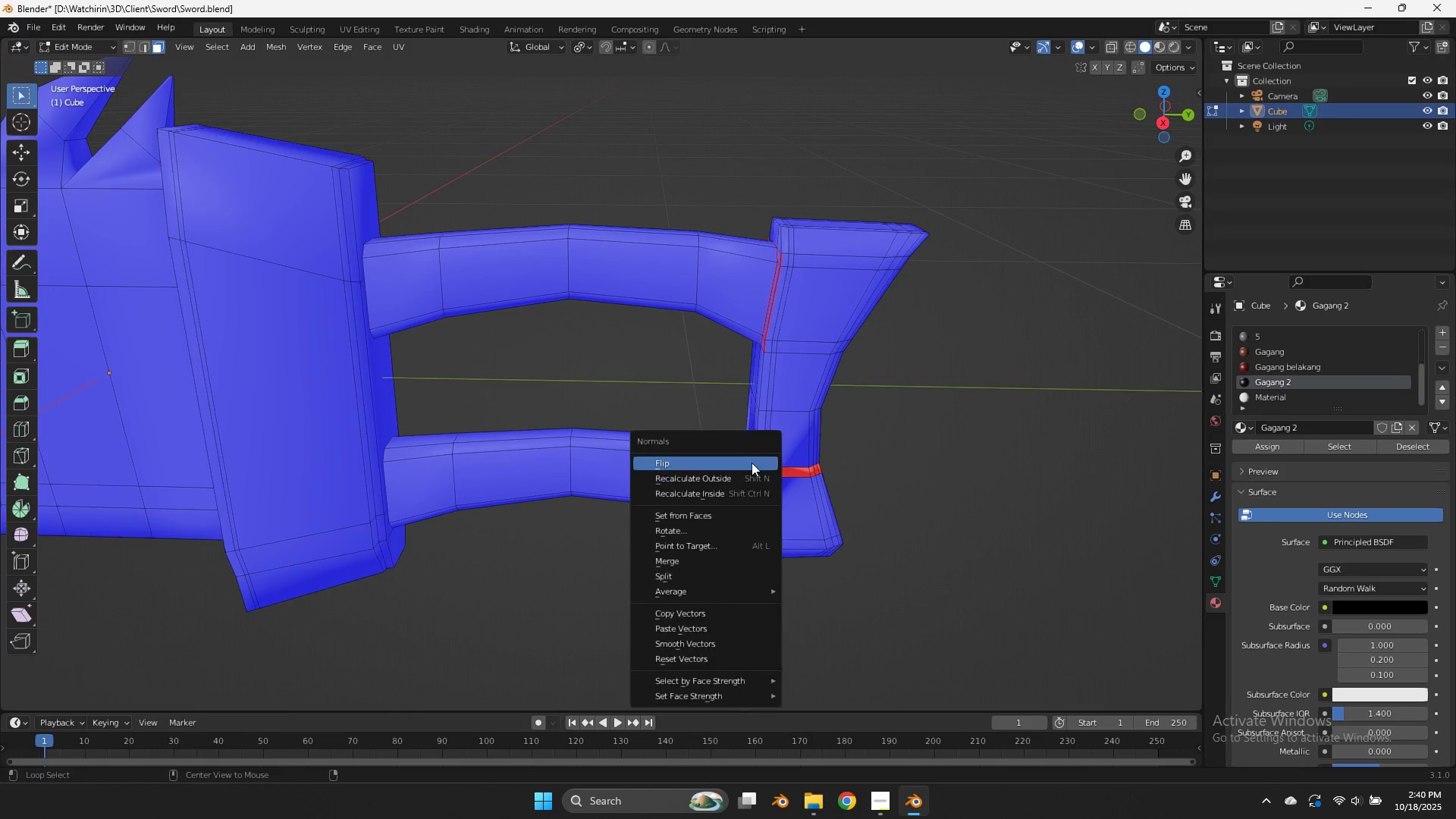 
key(Alt+N)
 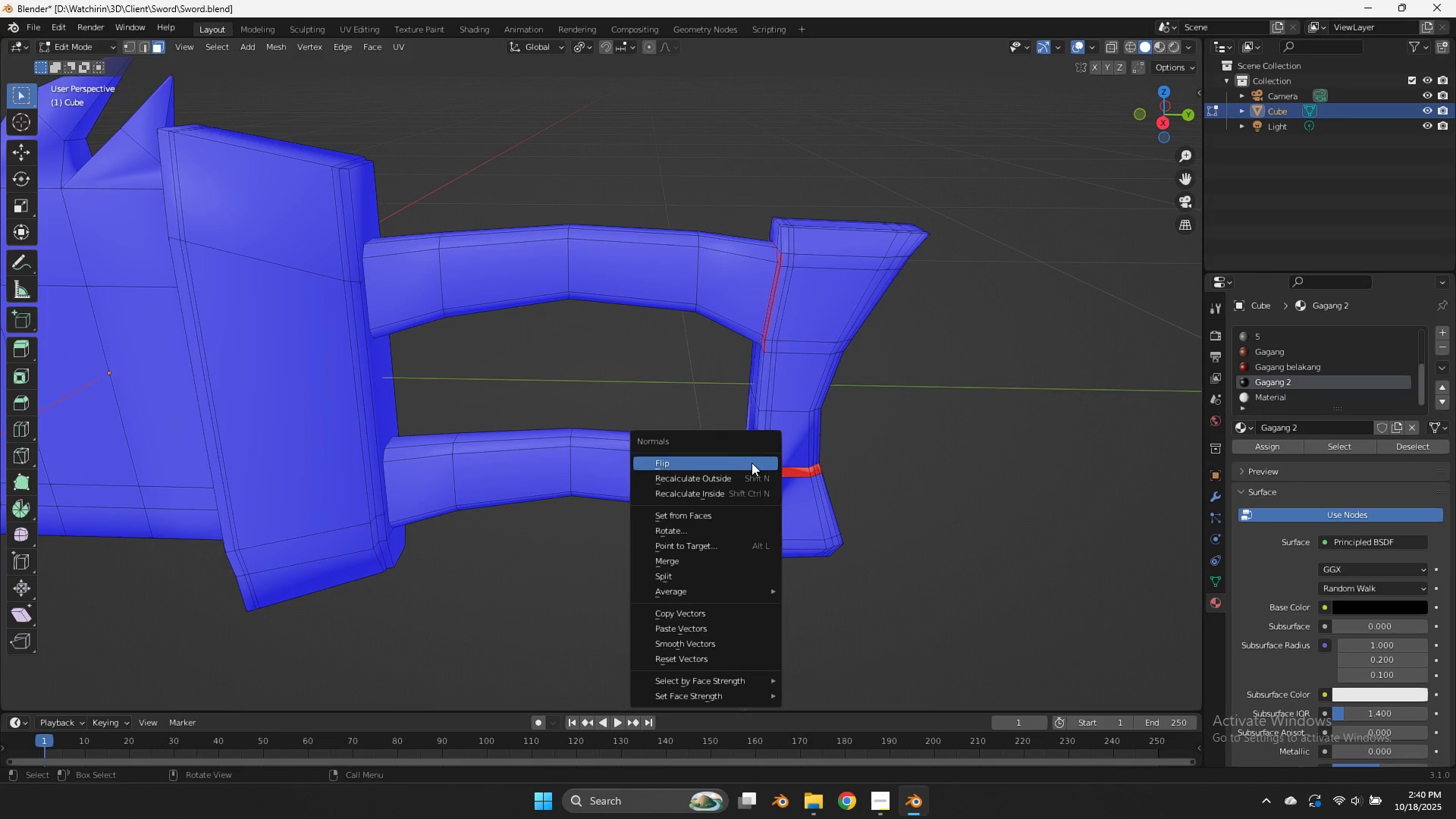 
left_click([752, 463])
 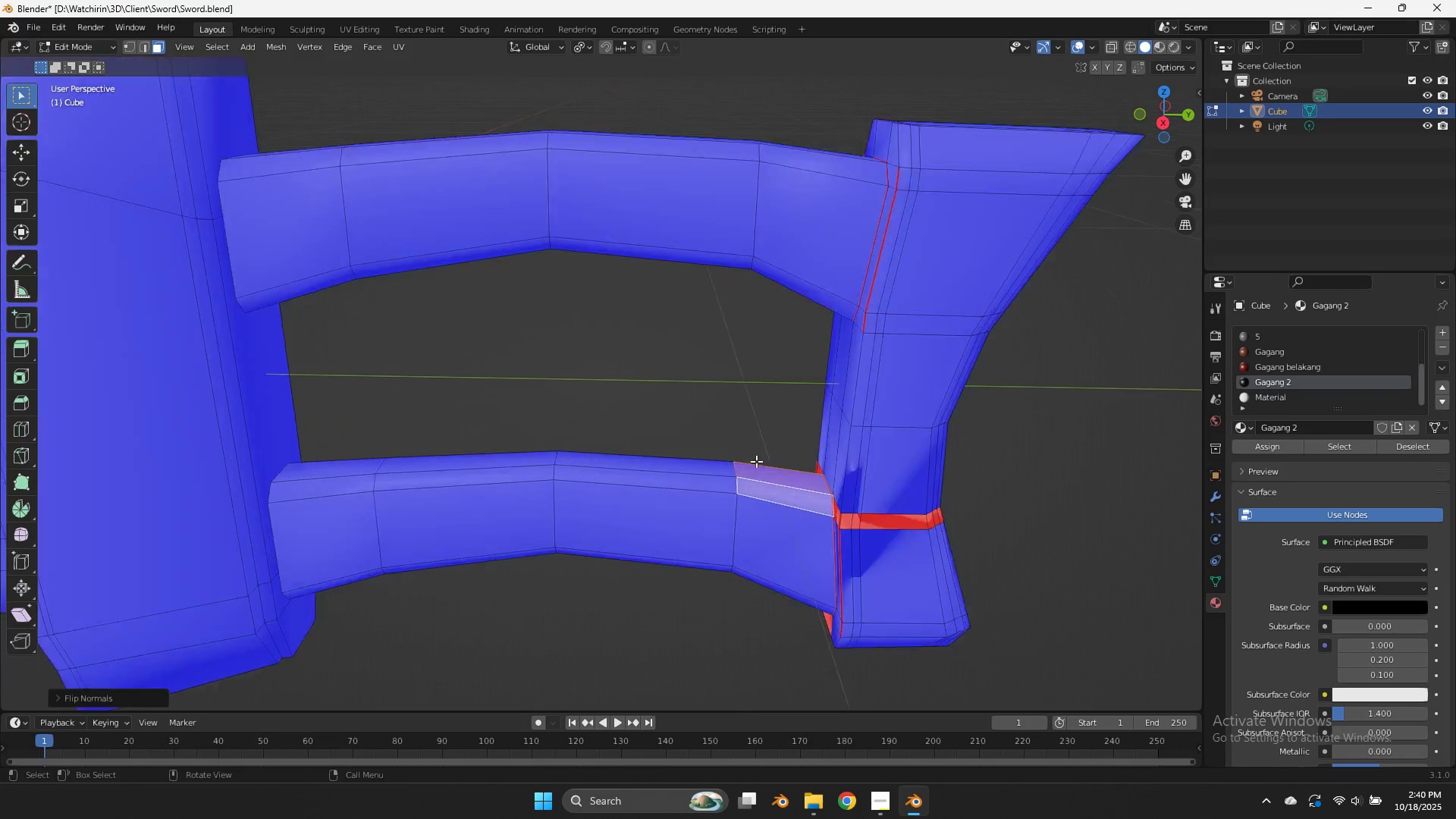 
scroll: coordinate [758, 460], scroll_direction: up, amount: 6.0
 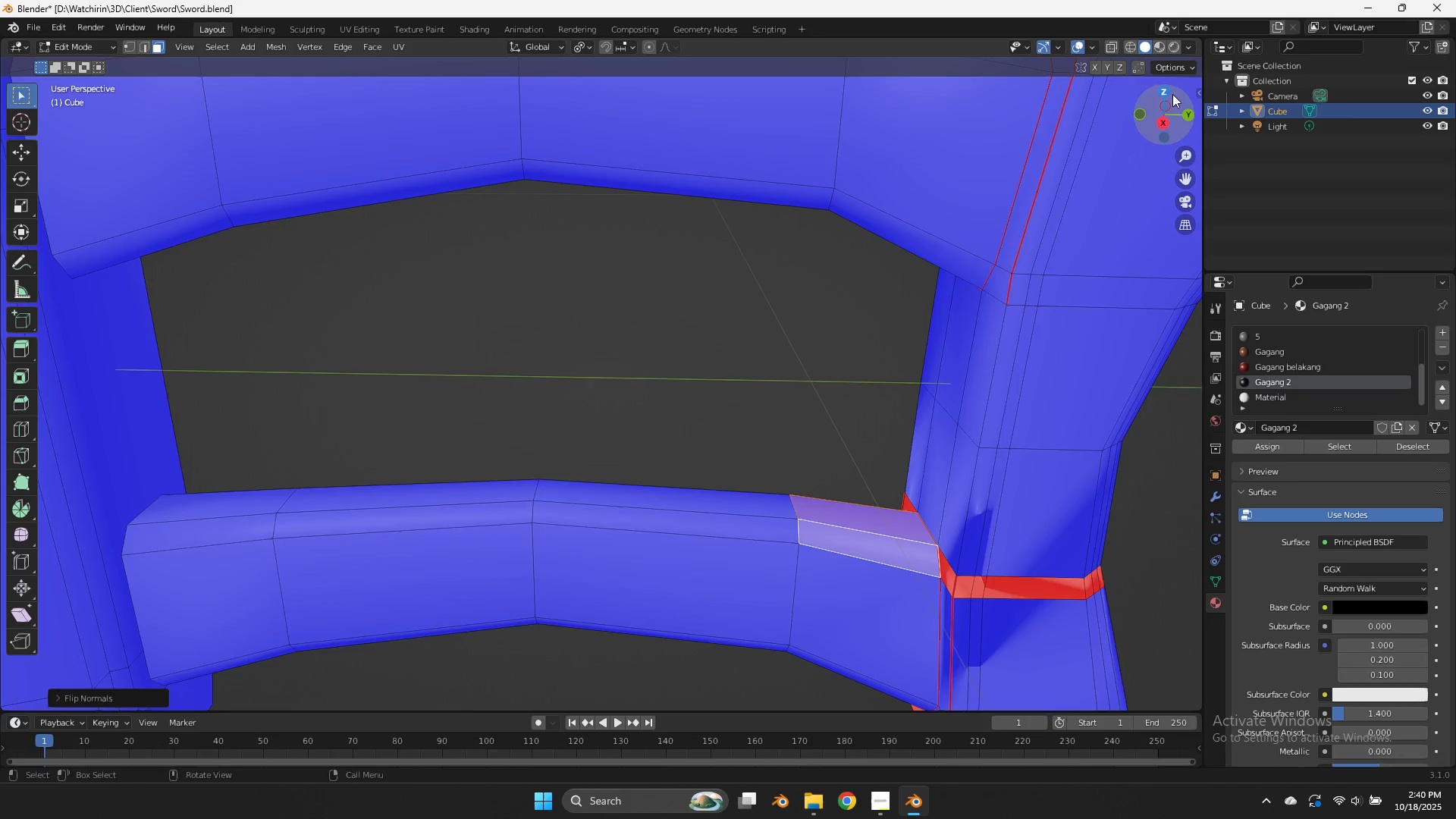 
left_click_drag(start_coordinate=[1175, 110], to_coordinate=[45, 95])
 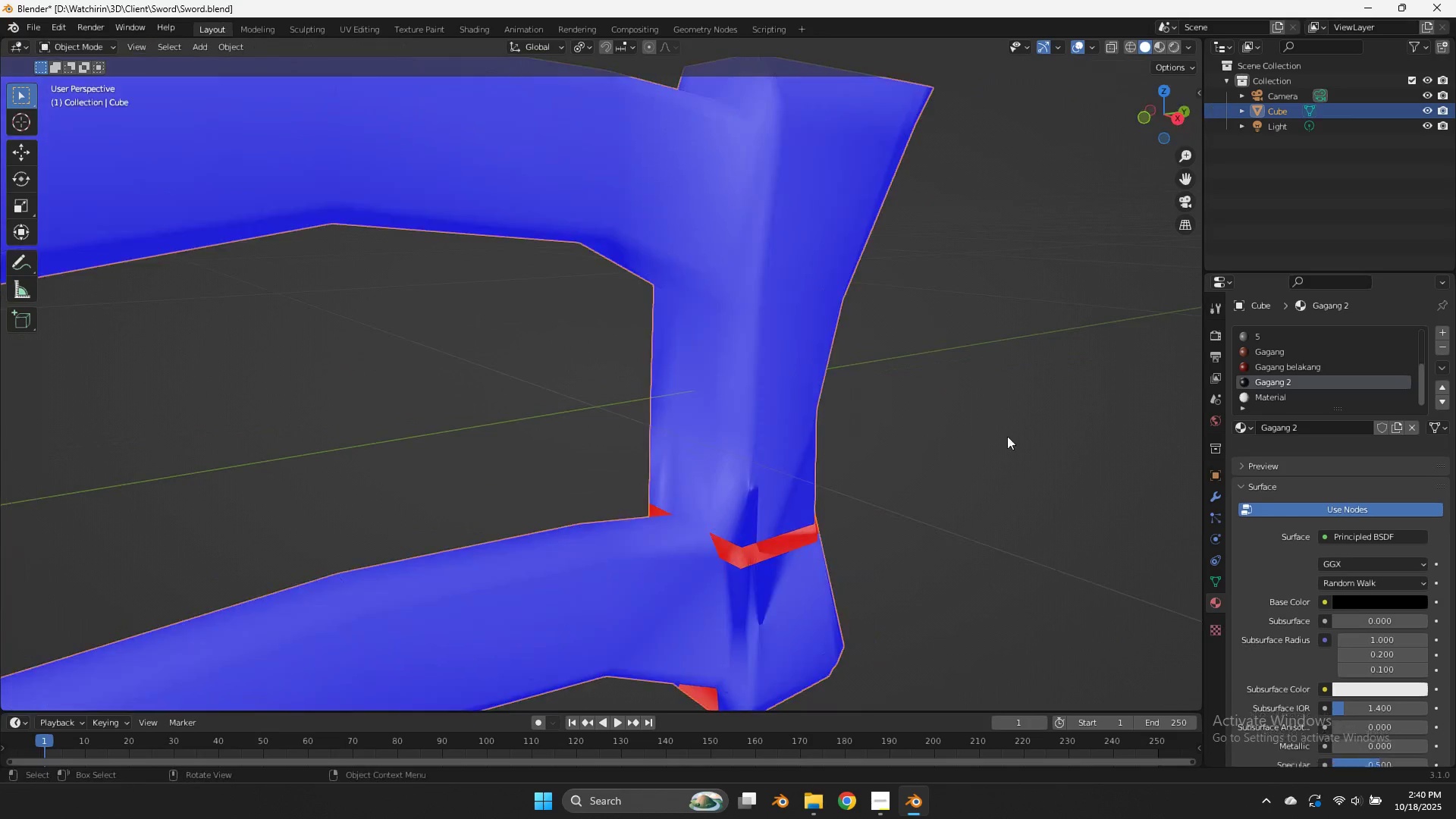 
key(Tab)
 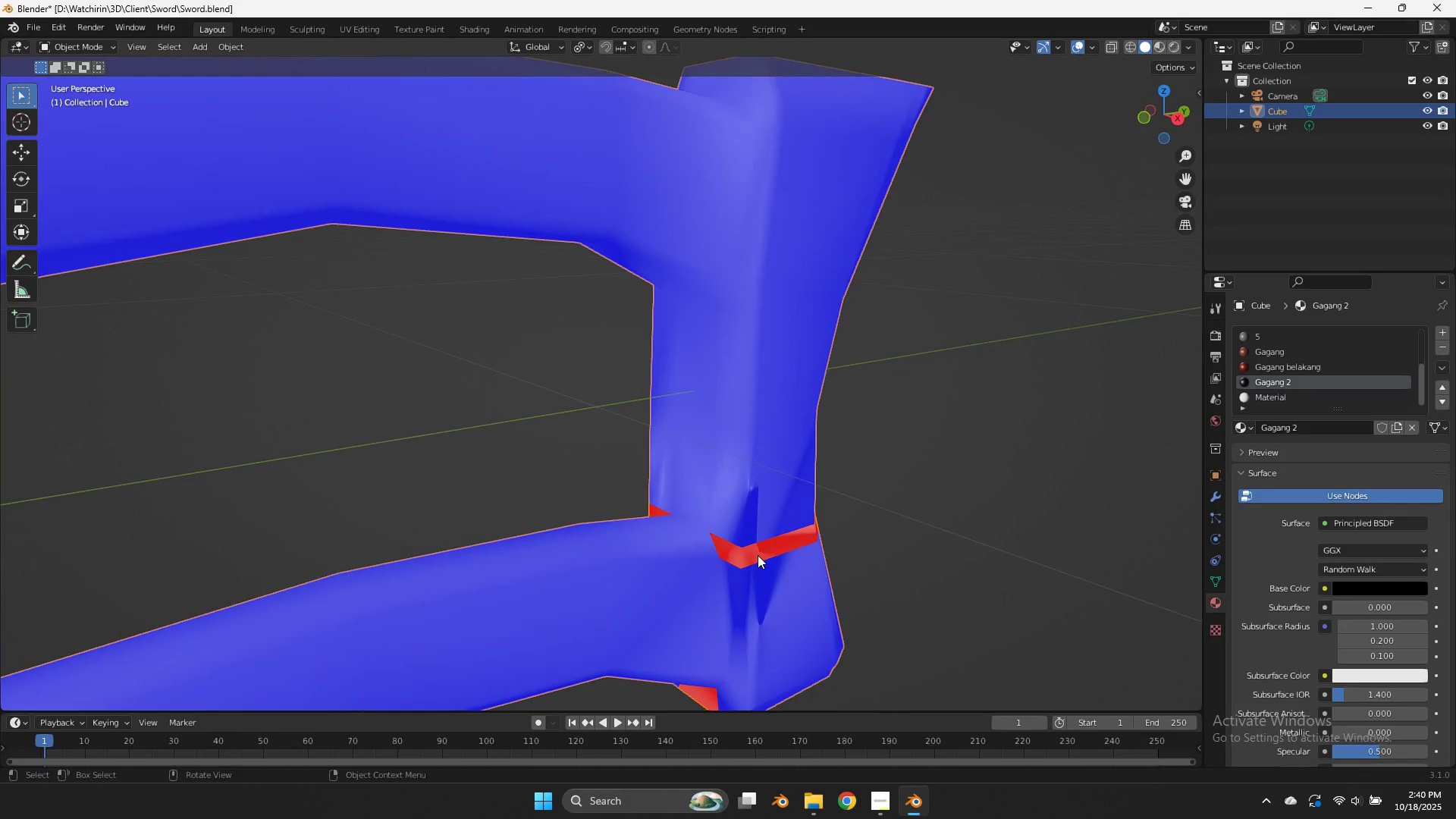 
key(Tab)
 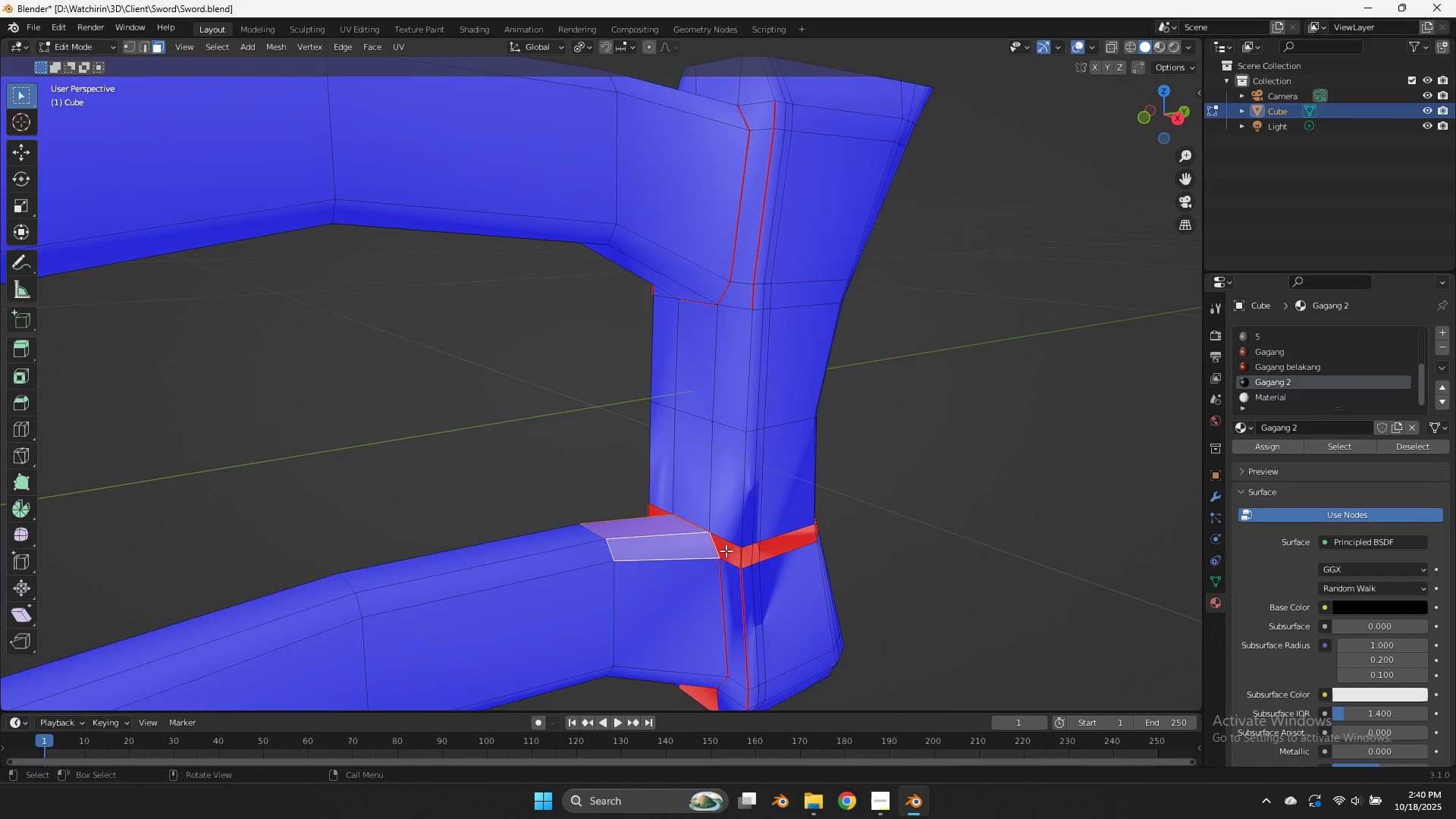 
left_click([726, 551])
 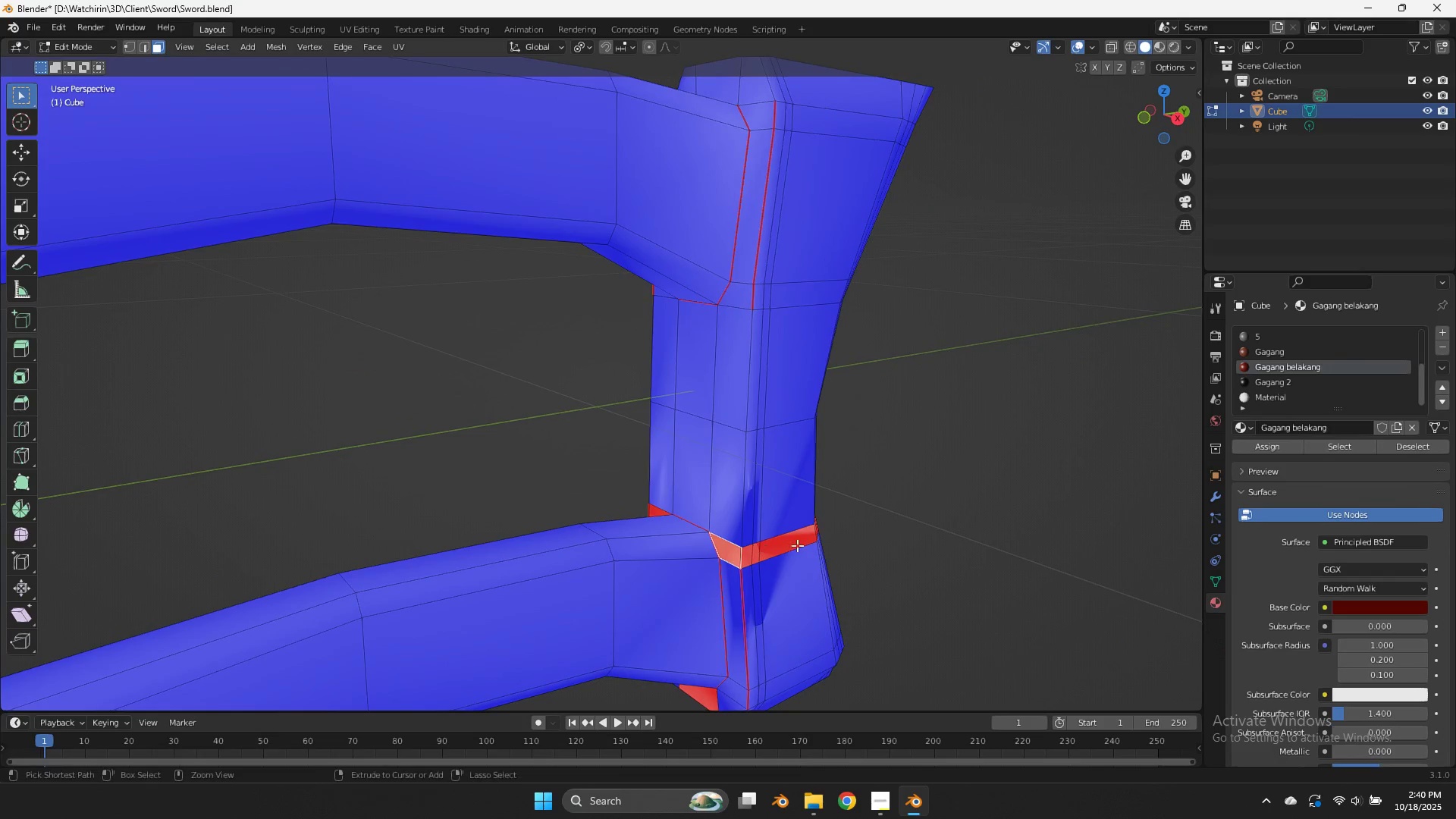 
hold_key(key=ControlLeft, duration=0.75)
 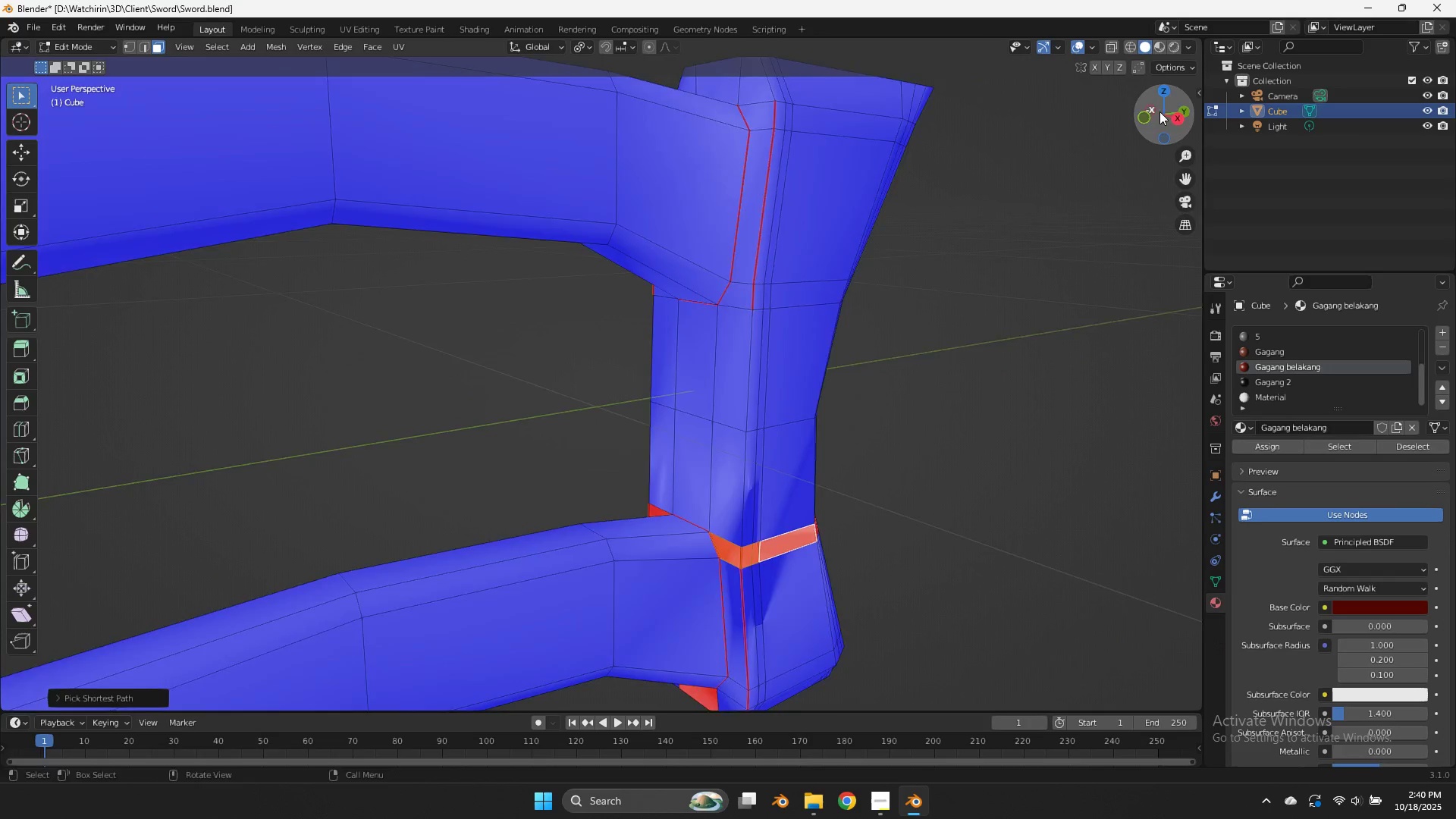 
left_click_drag(start_coordinate=[1162, 111], to_coordinate=[920, 77])
 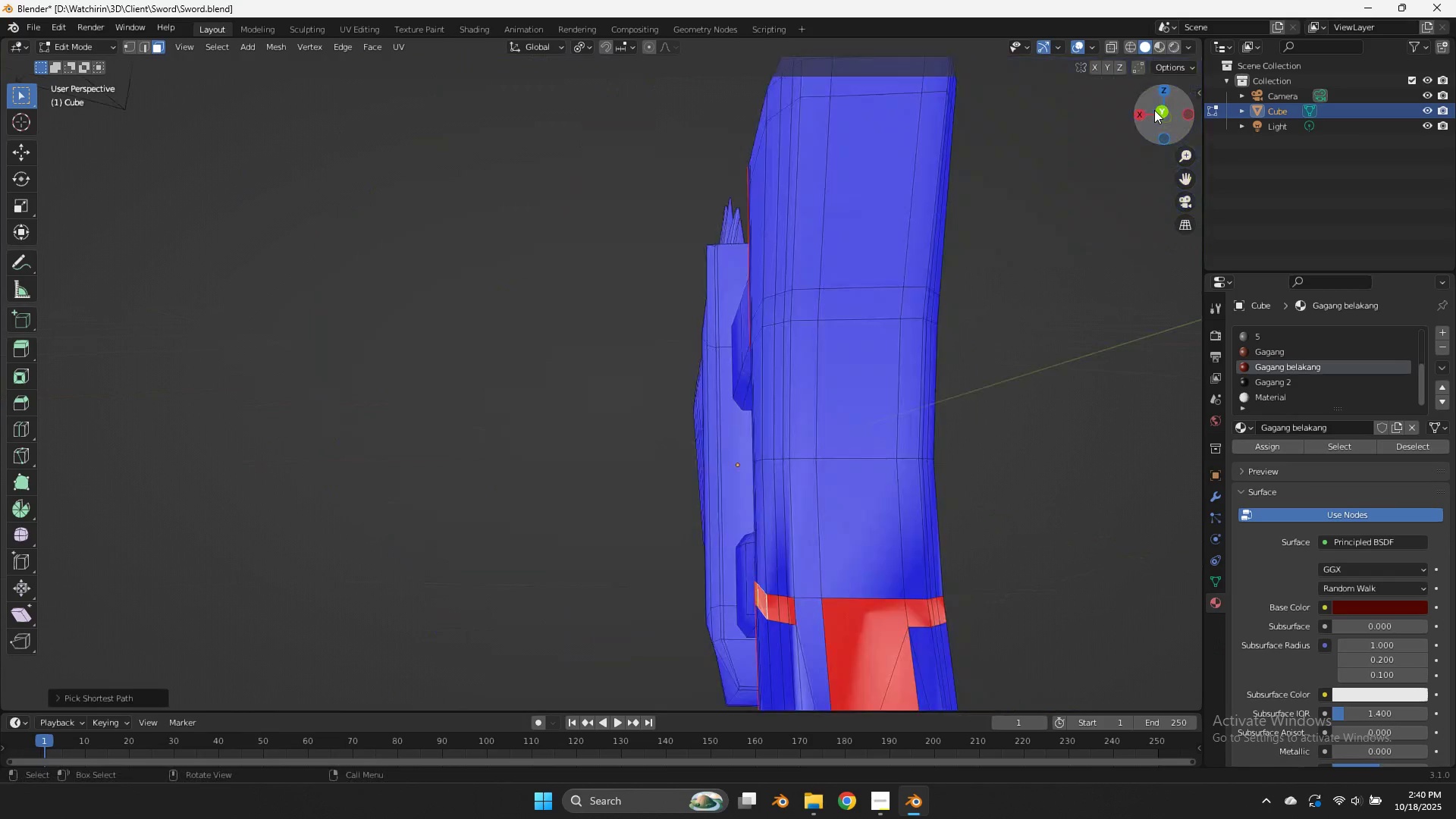 
scroll: coordinate [1154, 110], scroll_direction: down, amount: 9.0
 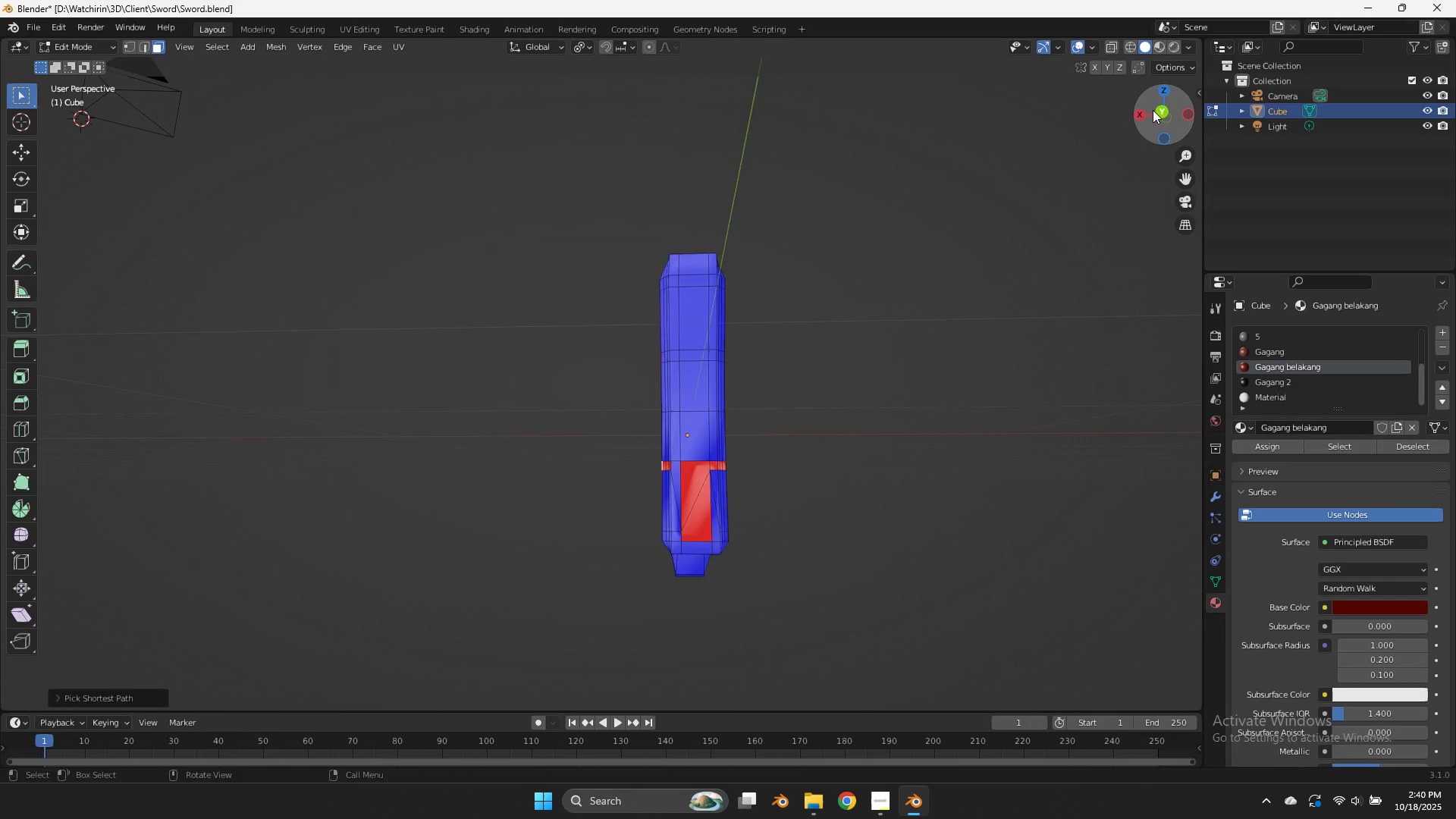 
left_click_drag(start_coordinate=[1154, 110], to_coordinate=[1131, 104])
 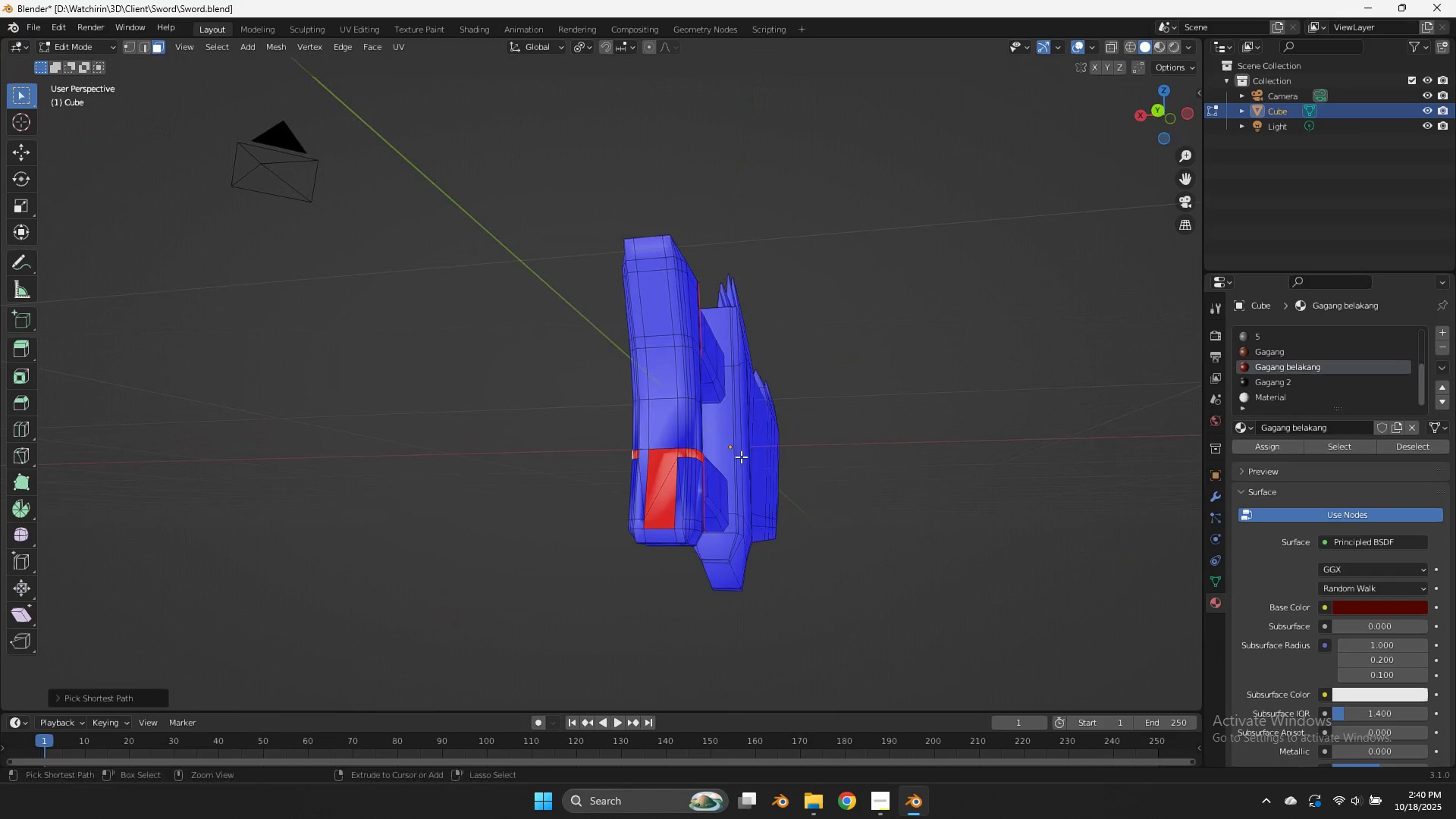 
hold_key(key=ControlLeft, duration=0.44)
 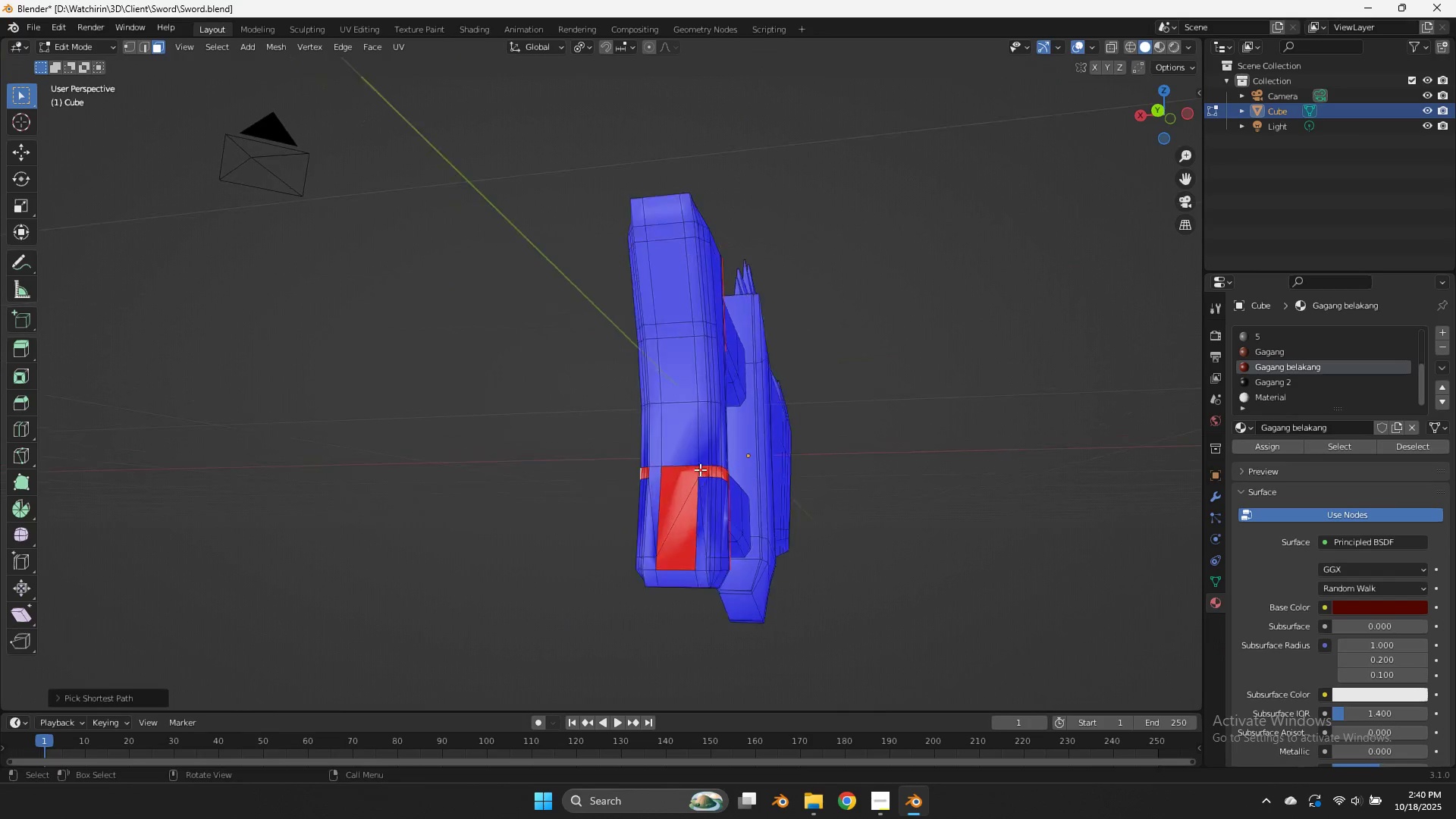 
scroll: coordinate [701, 469], scroll_direction: up, amount: 4.0
 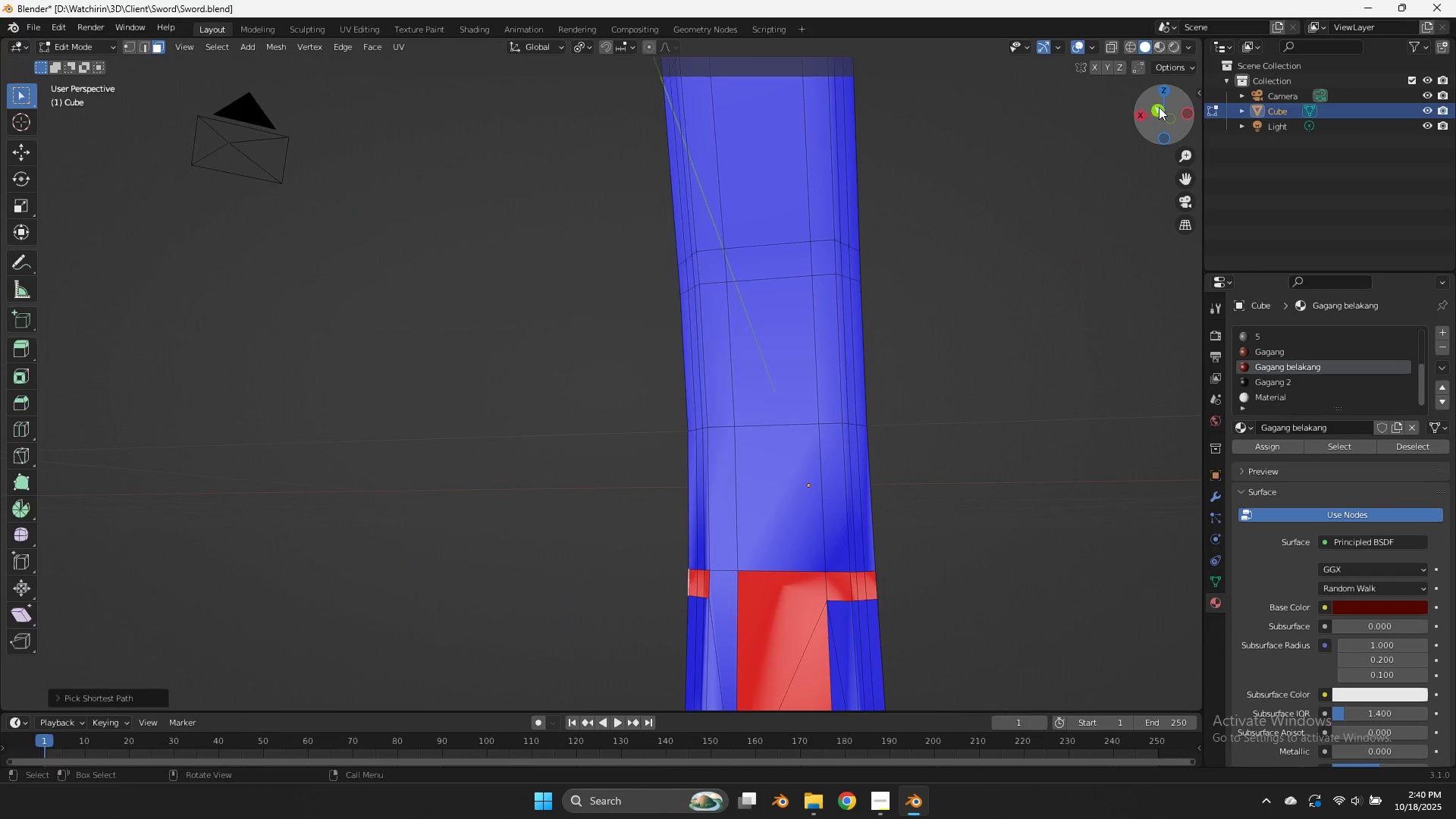 
left_click_drag(start_coordinate=[1162, 108], to_coordinate=[1200, 107])
 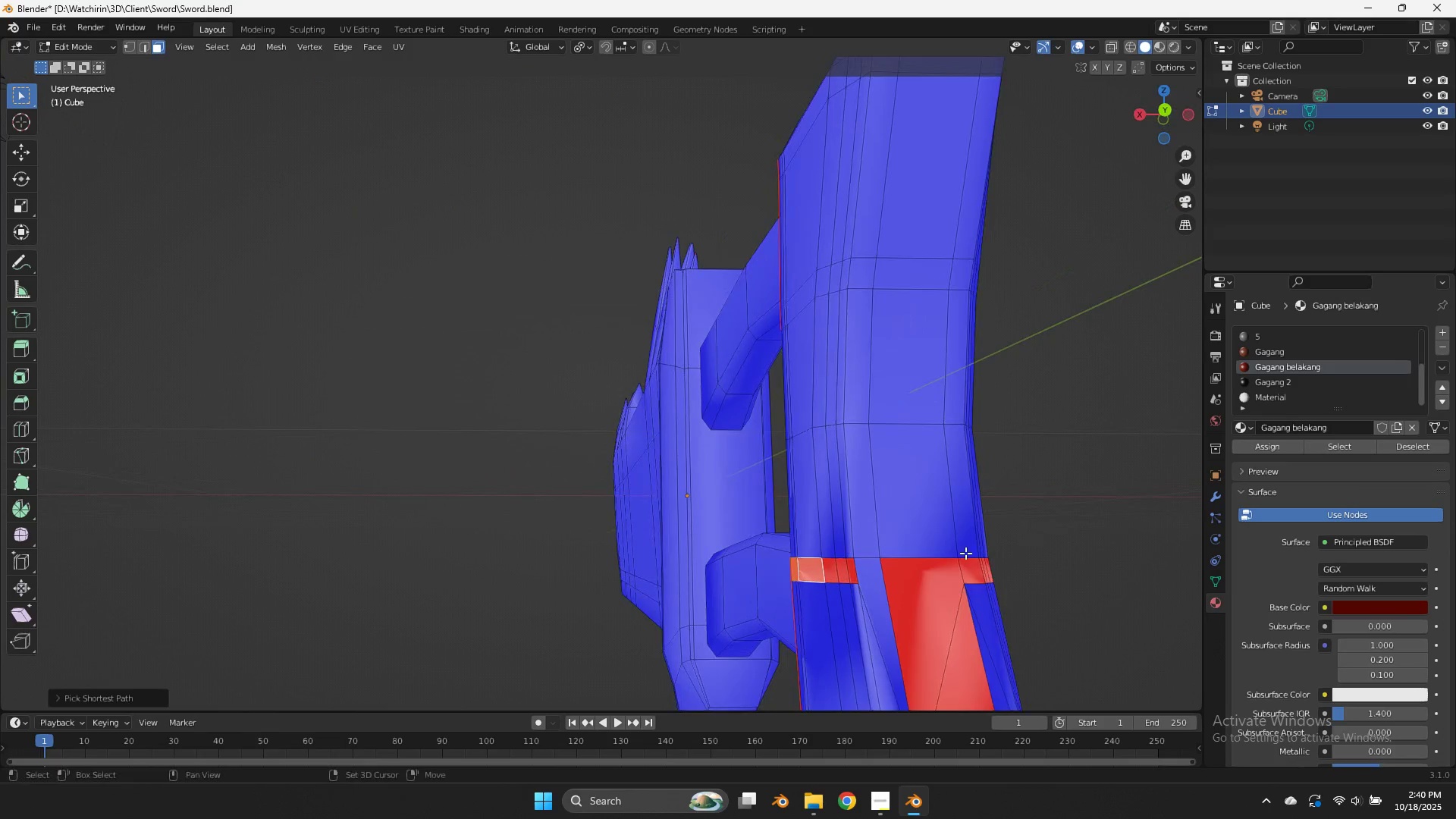 
hold_key(key=ShiftLeft, duration=0.32)
 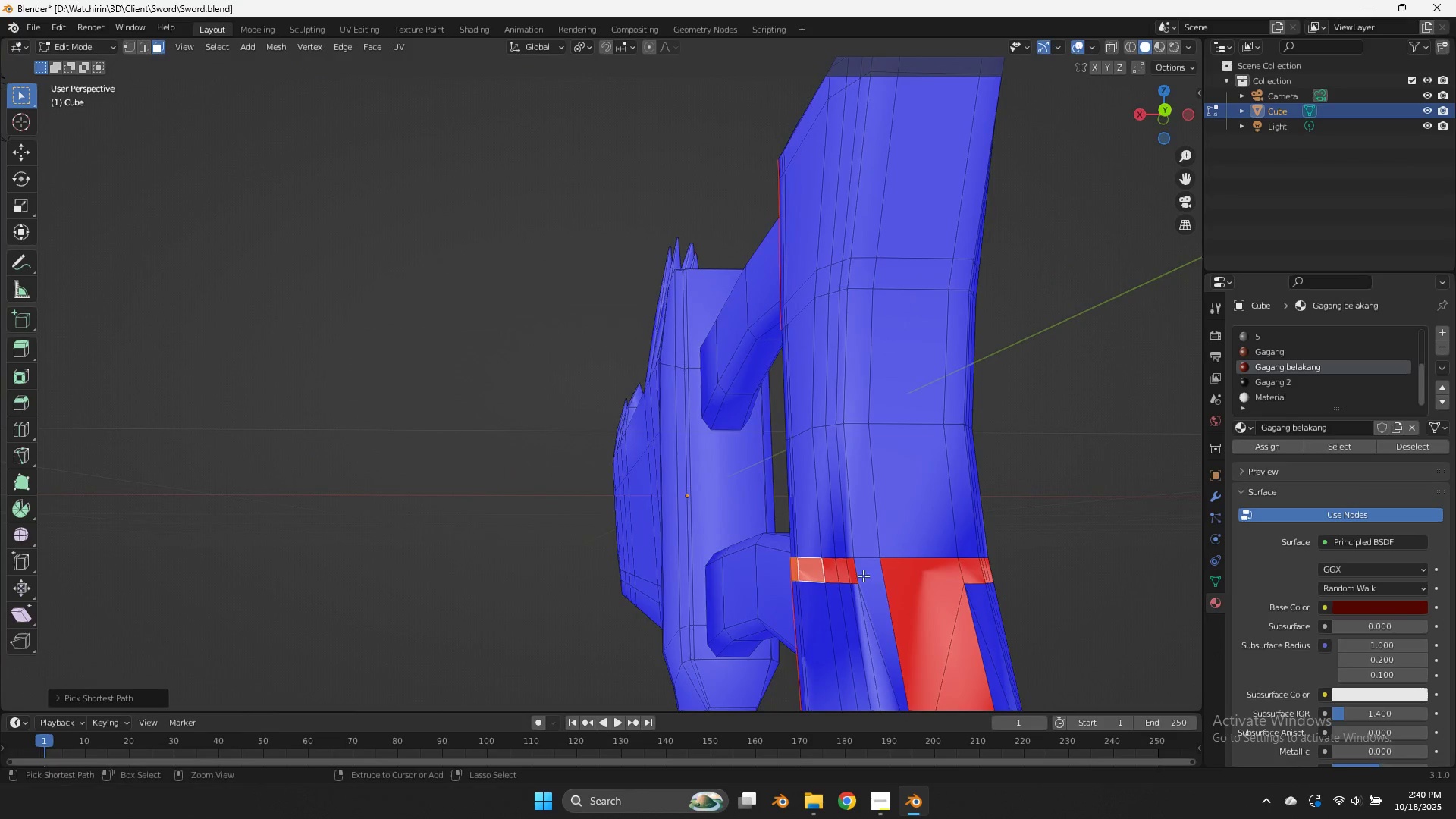 
hold_key(key=ControlLeft, duration=0.94)
left_click([853, 571])
 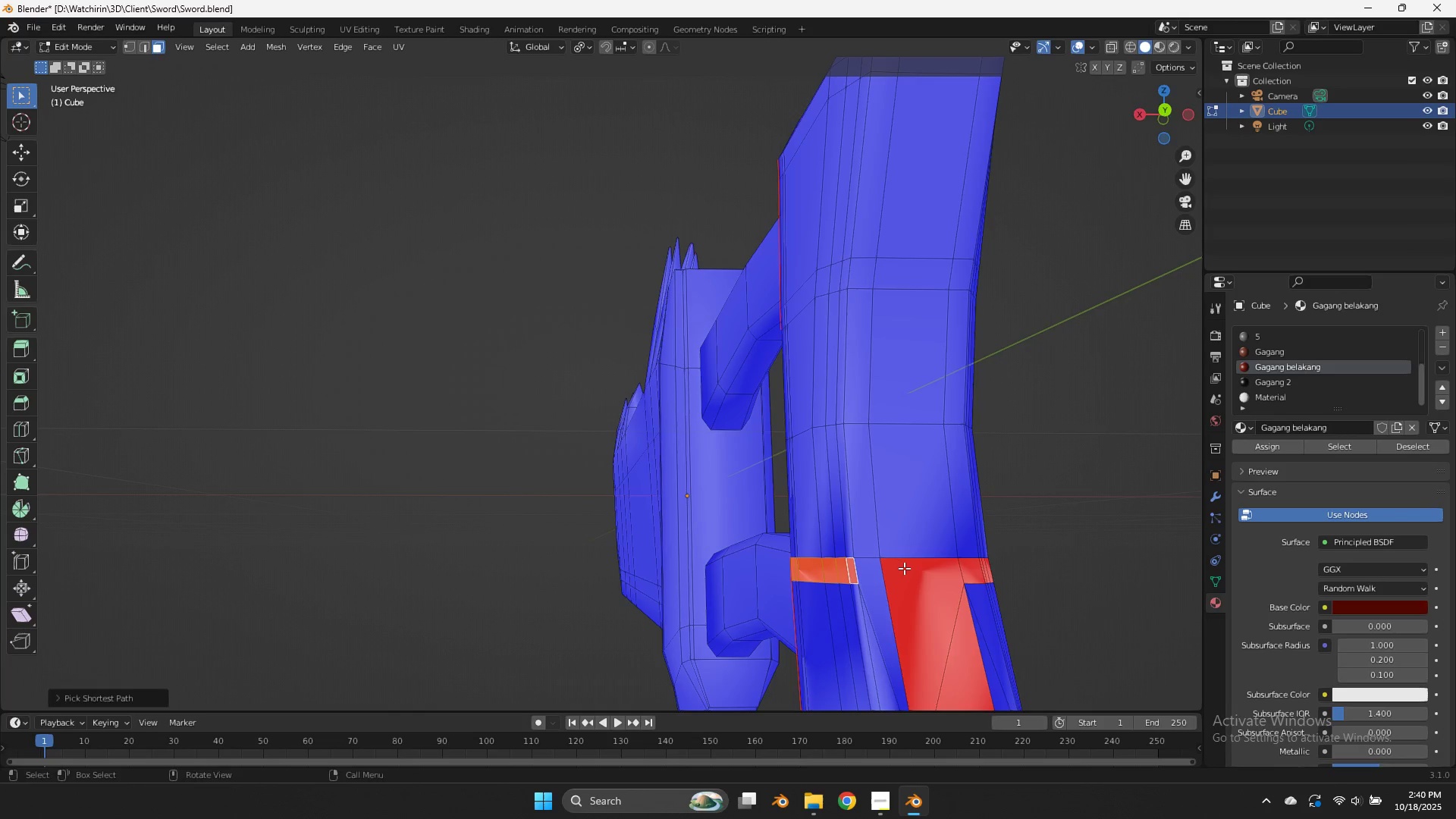 
hold_key(key=ShiftLeft, duration=0.45)
left_click([908, 568])
 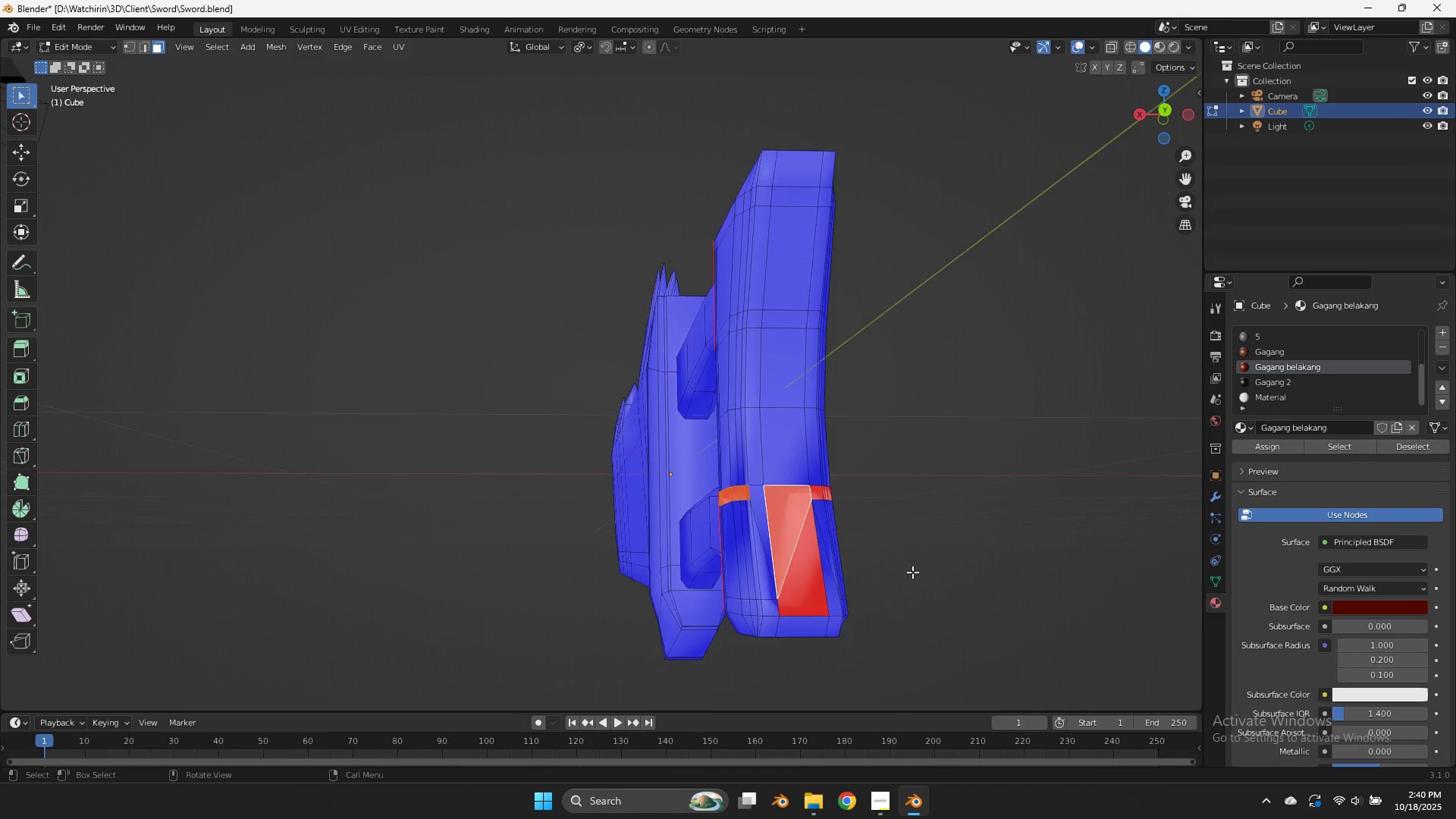 
scroll: coordinate [912, 572], scroll_direction: down, amount: 2.0
 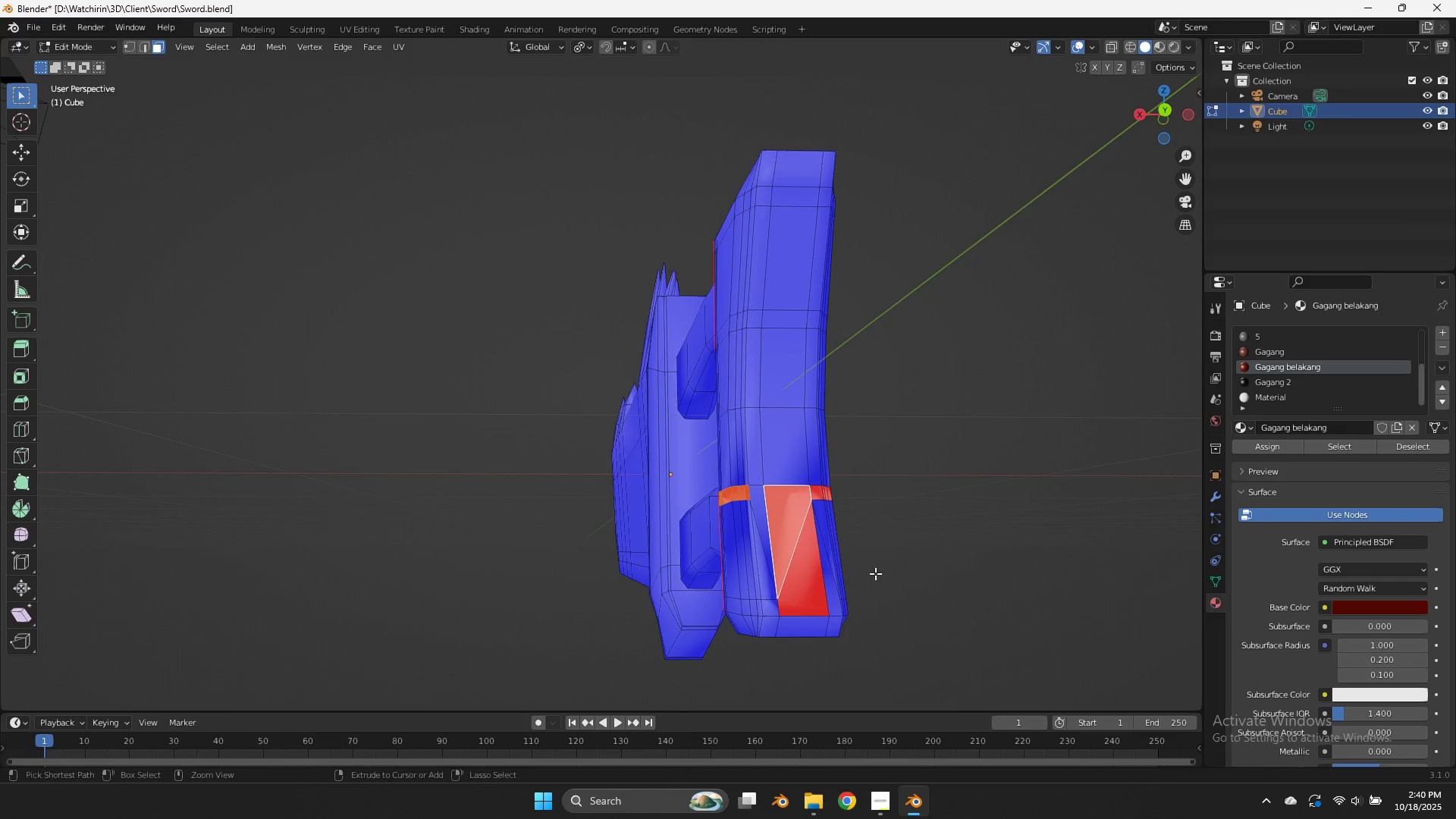 
hold_key(key=ControlLeft, duration=0.89)
 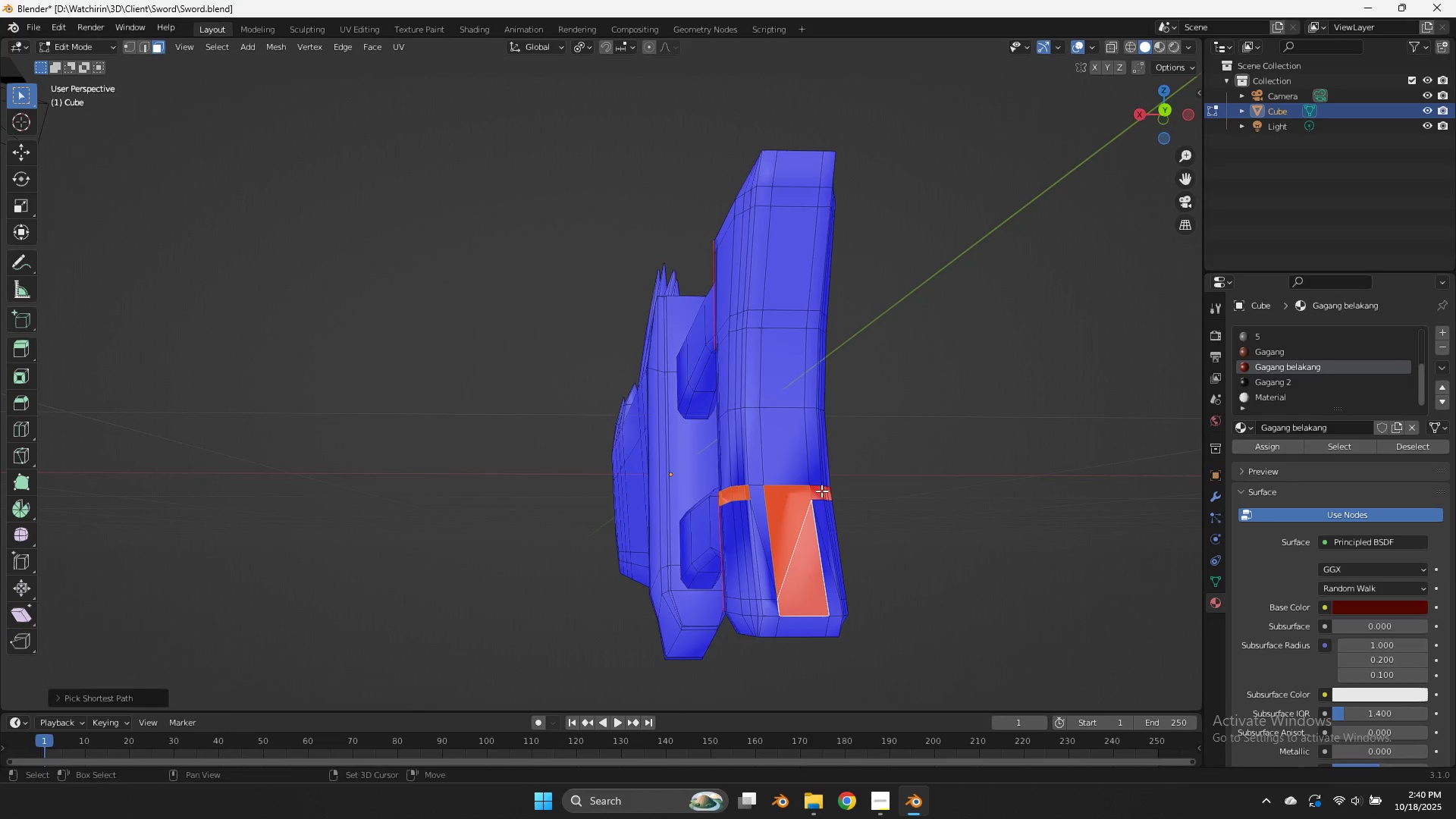 
hold_key(key=ShiftLeft, duration=0.63)
left_click([817, 491])
 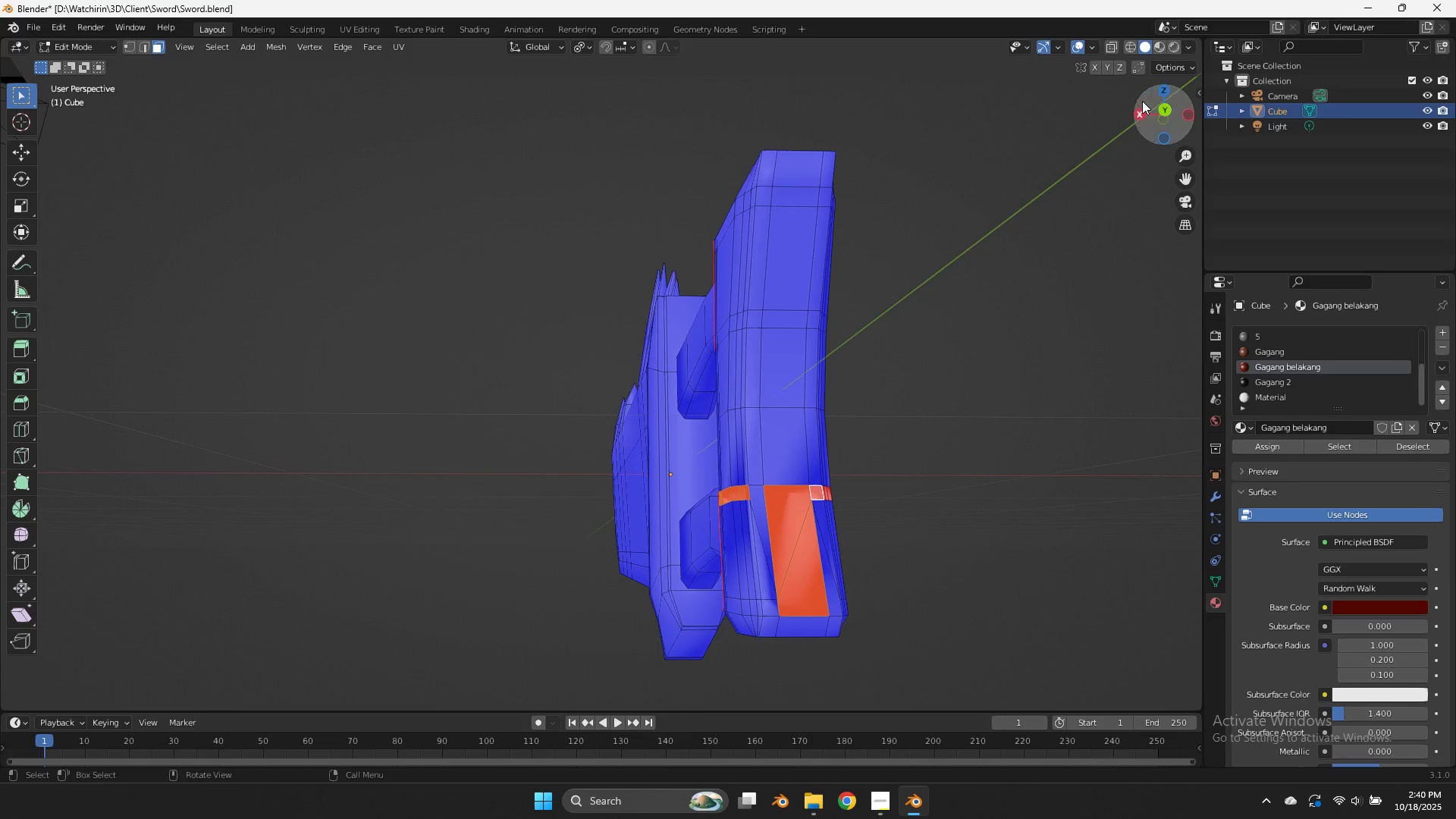 
left_click_drag(start_coordinate=[1159, 108], to_coordinate=[1077, 121])
 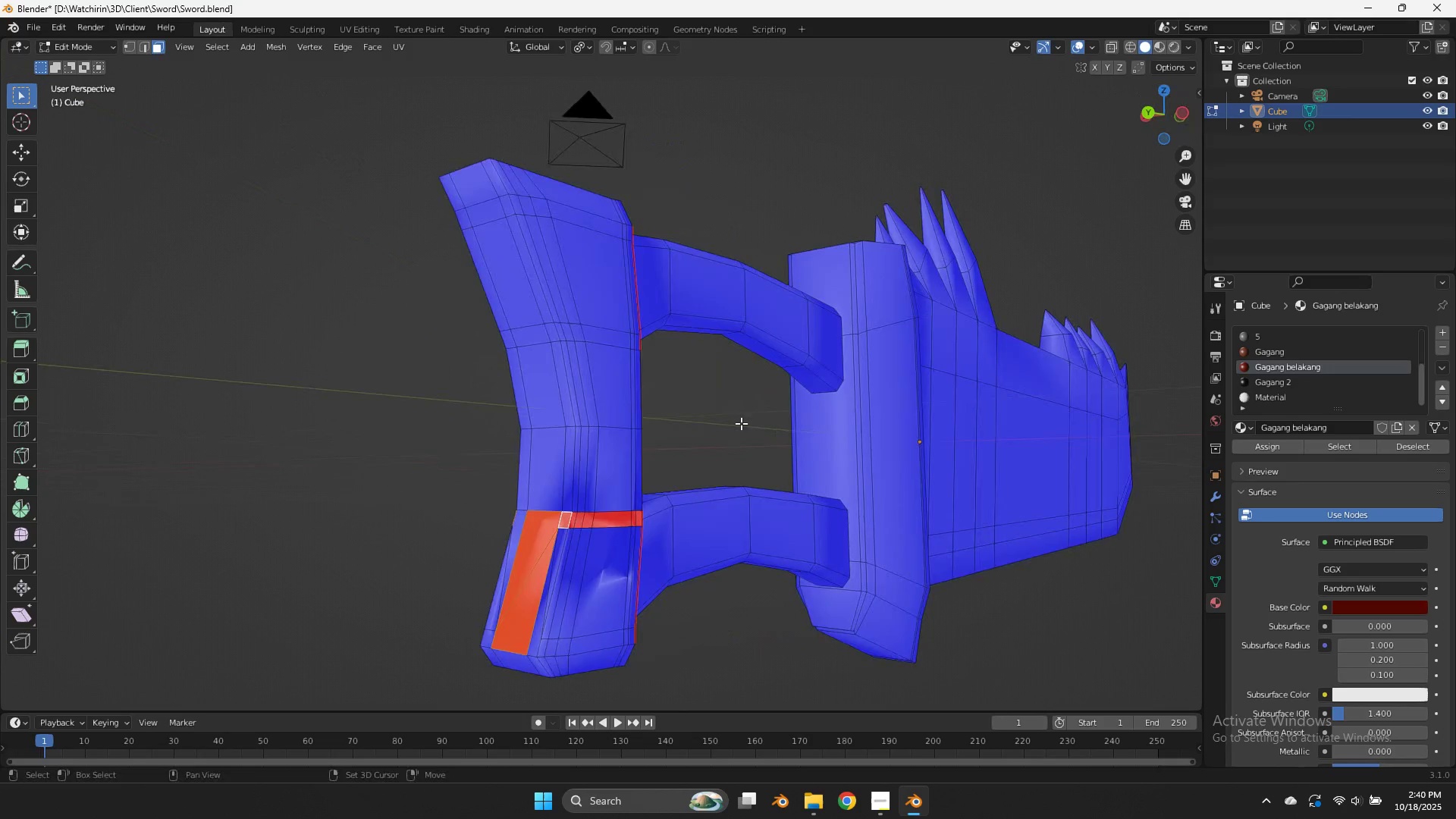 
hold_key(key=ShiftLeft, duration=0.45)
 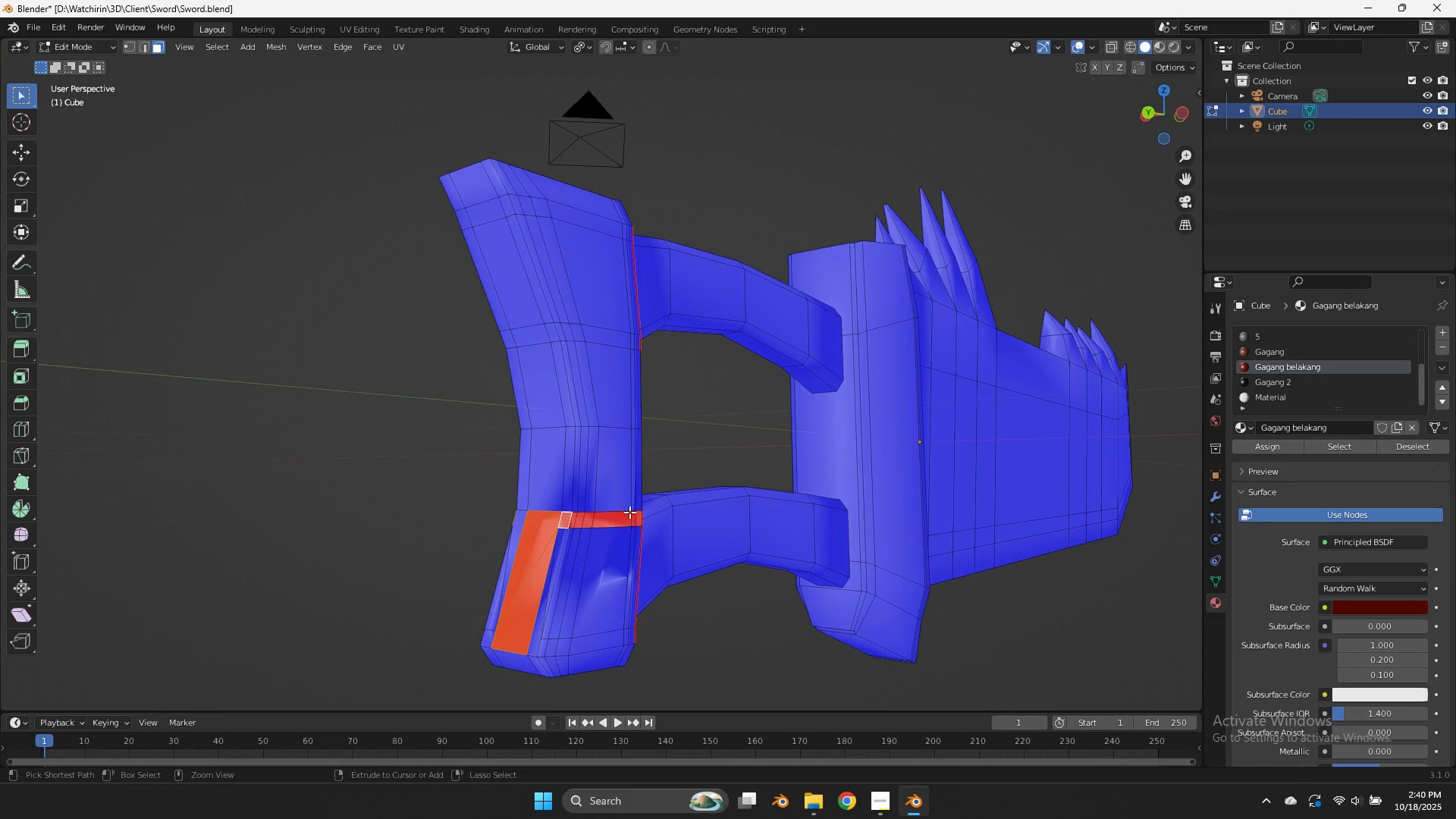 
hold_key(key=ControlLeft, duration=0.79)
left_click([632, 513])
 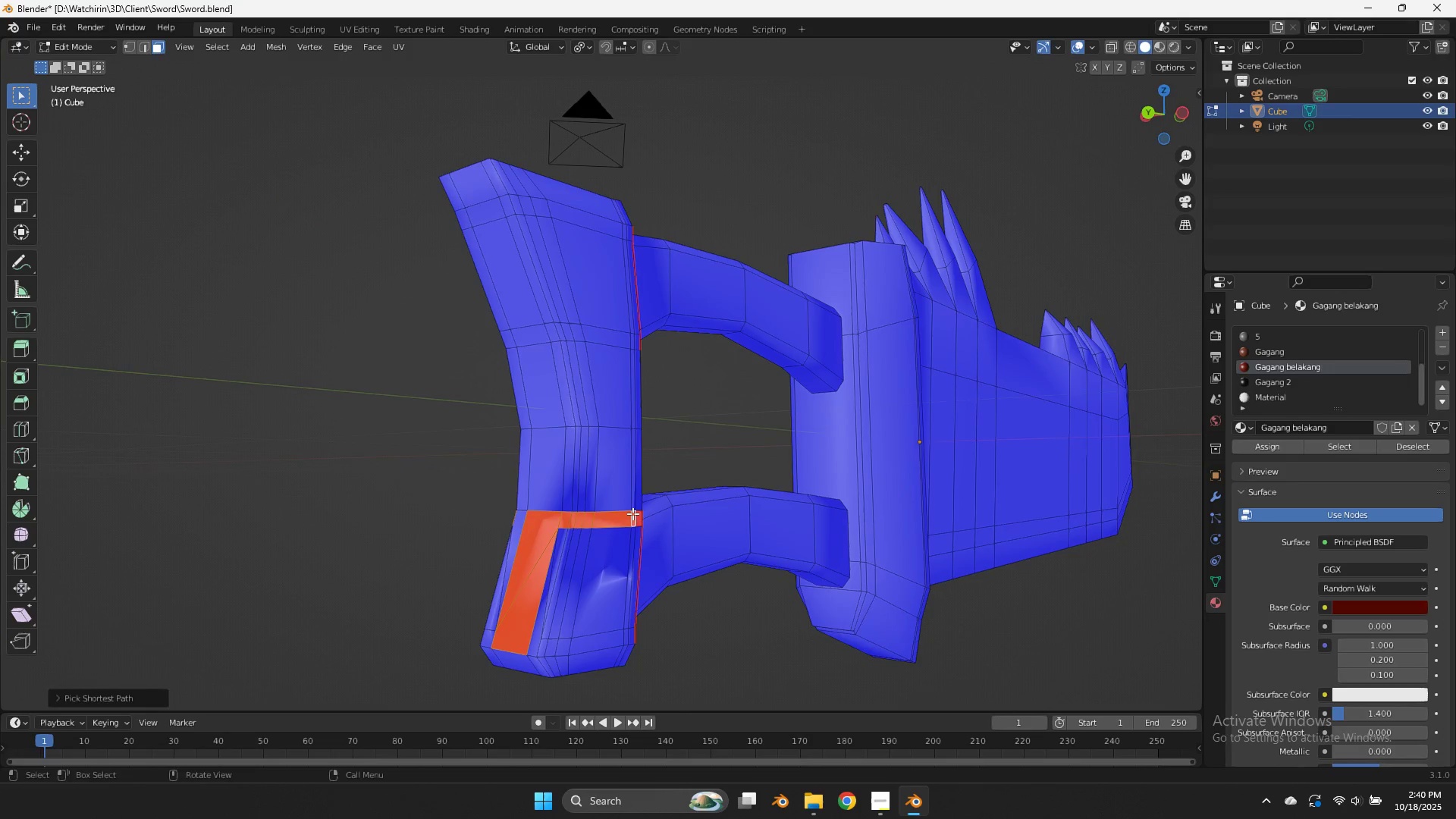 
key(Alt+N)
 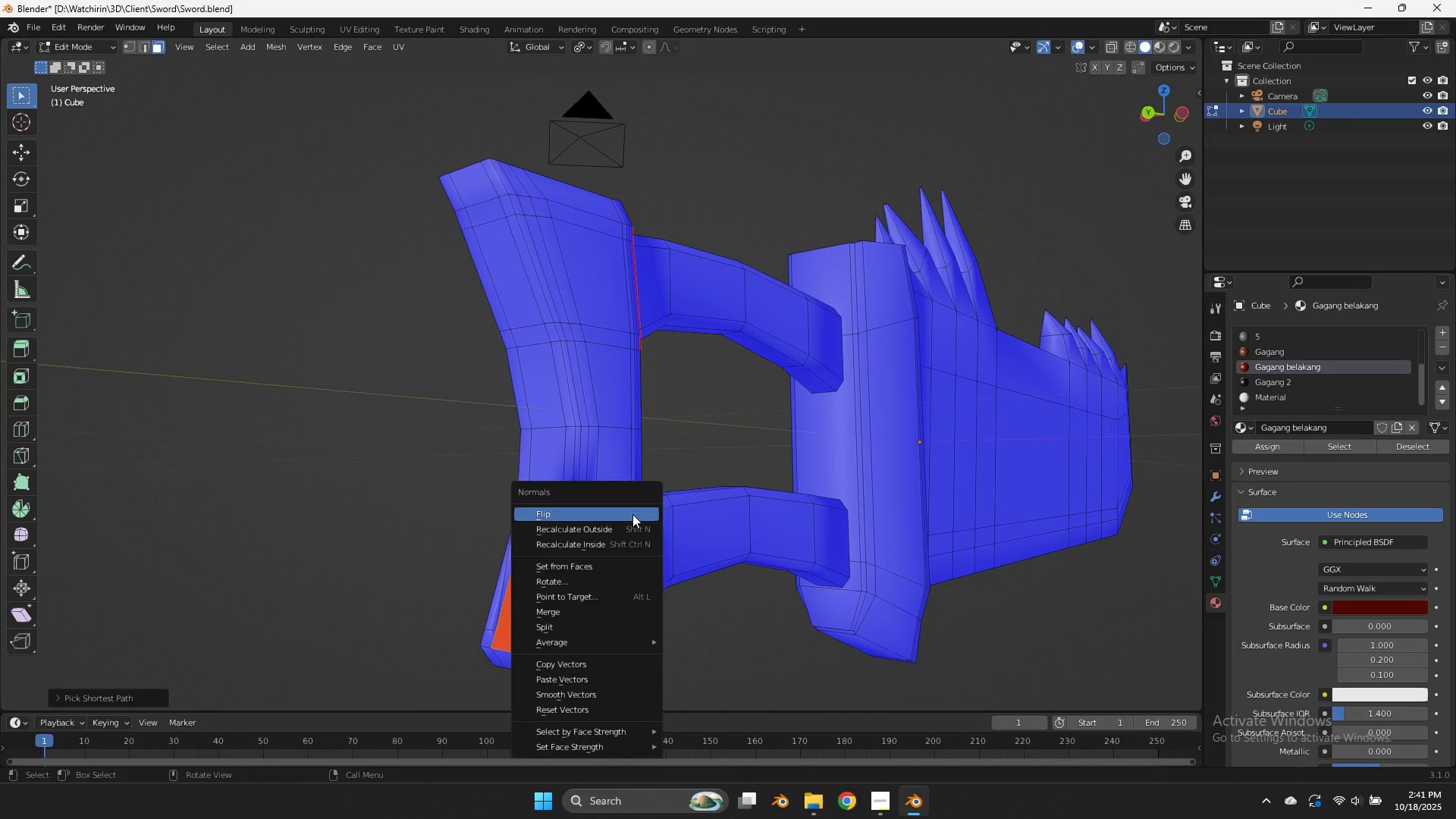 
left_click([632, 514])
 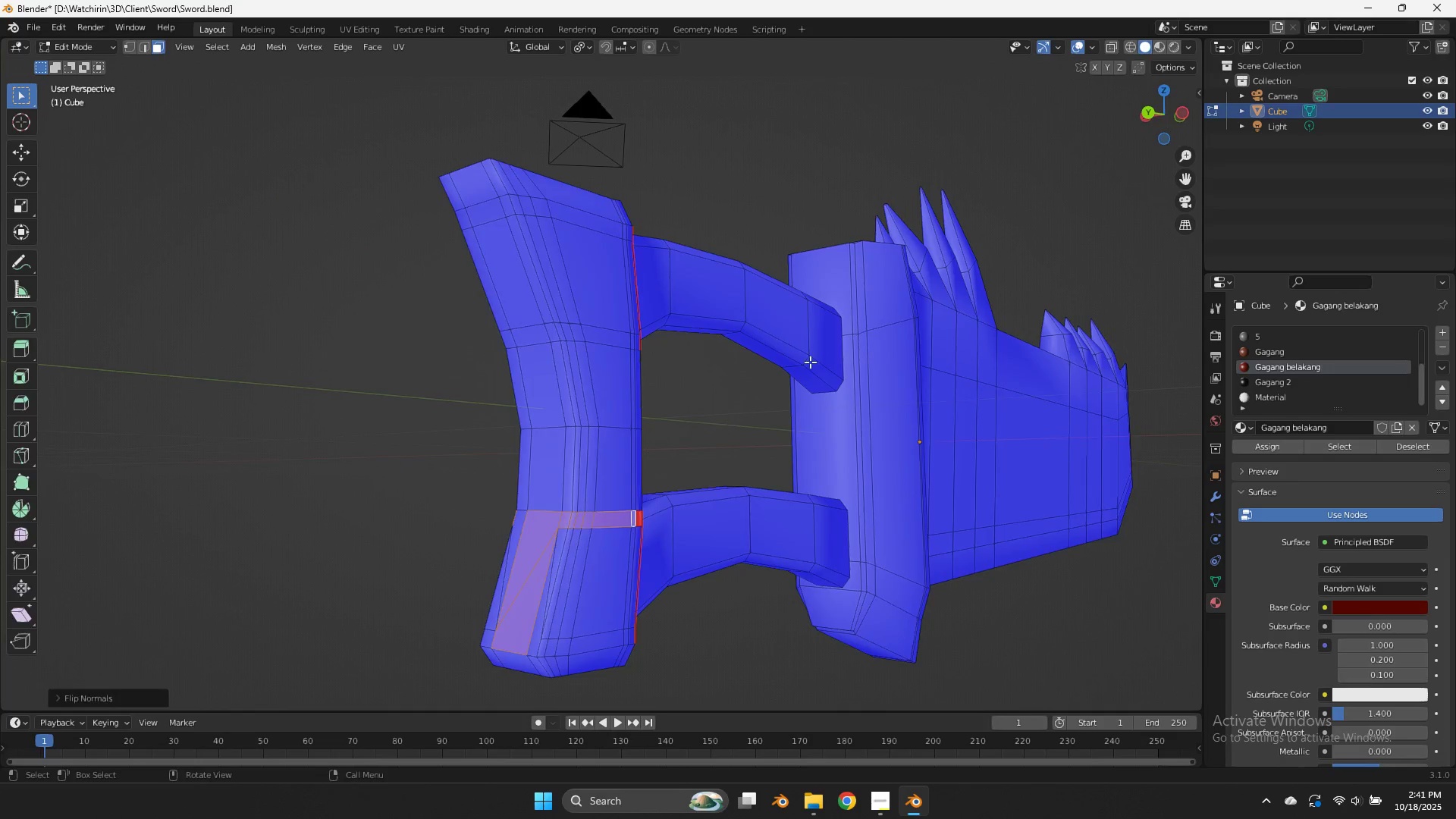 
key(Tab)
 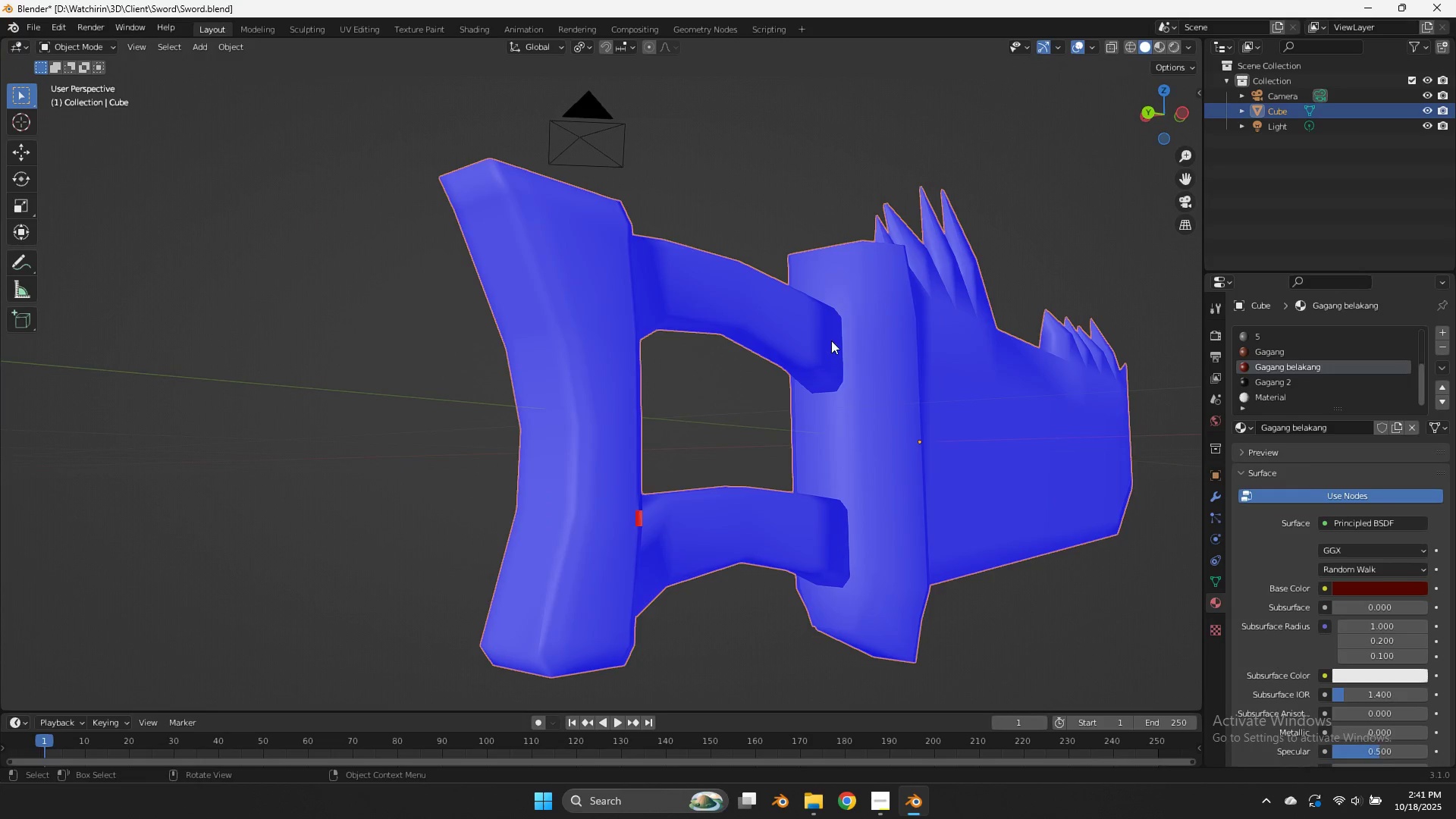 
key(Tab)
 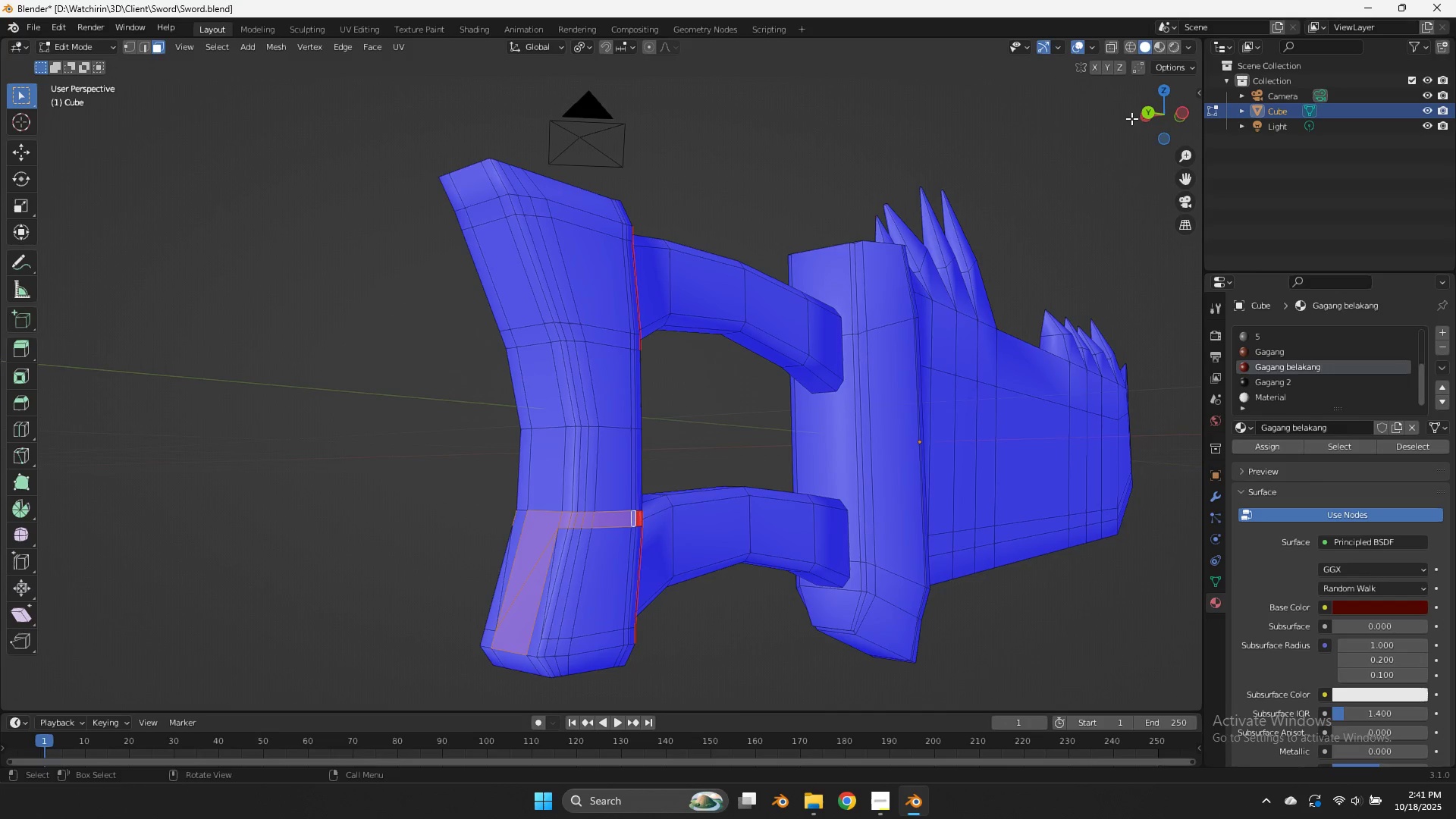 
left_click_drag(start_coordinate=[1166, 113], to_coordinate=[1059, 119])
 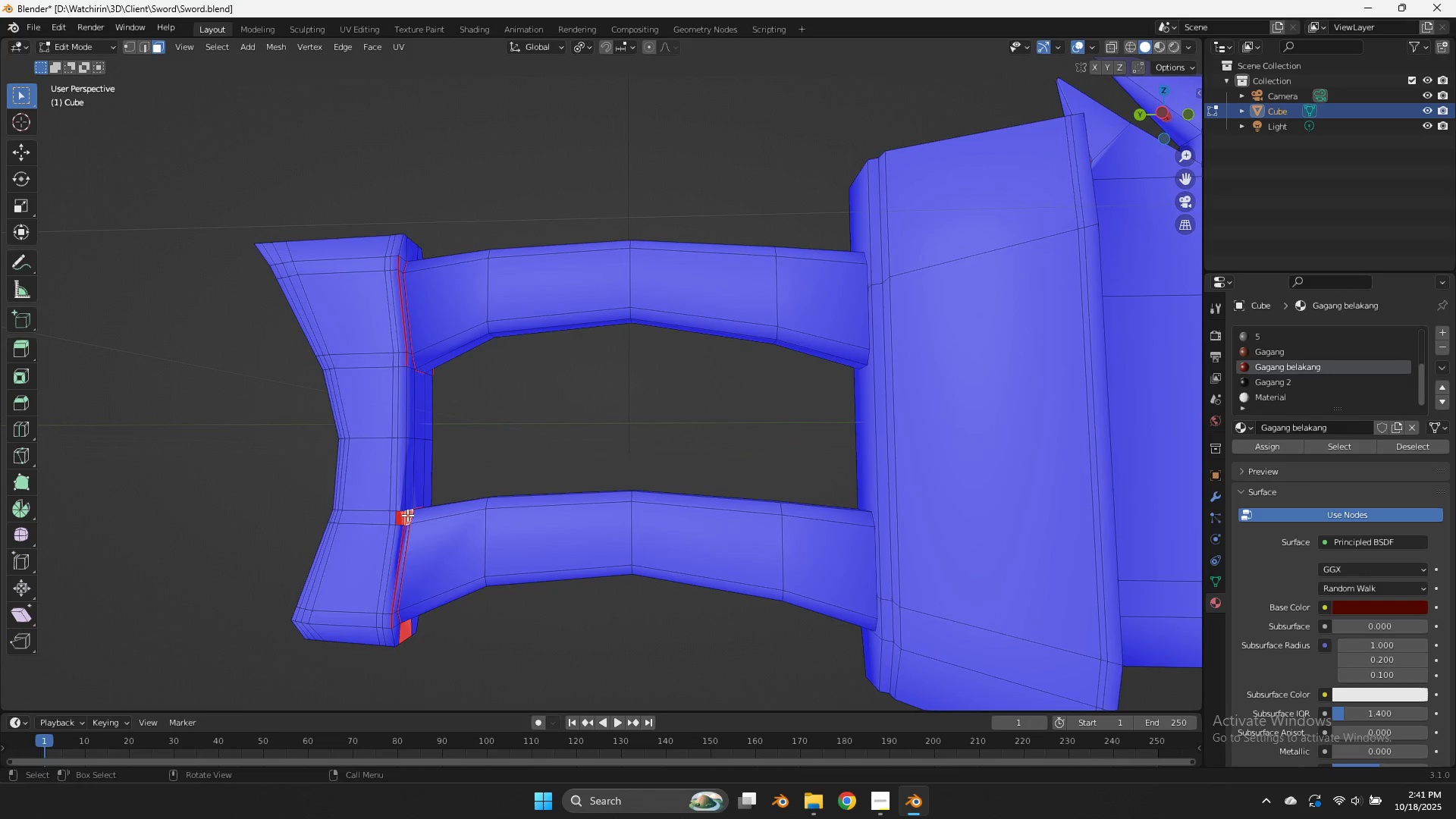 
double_click([409, 516])
 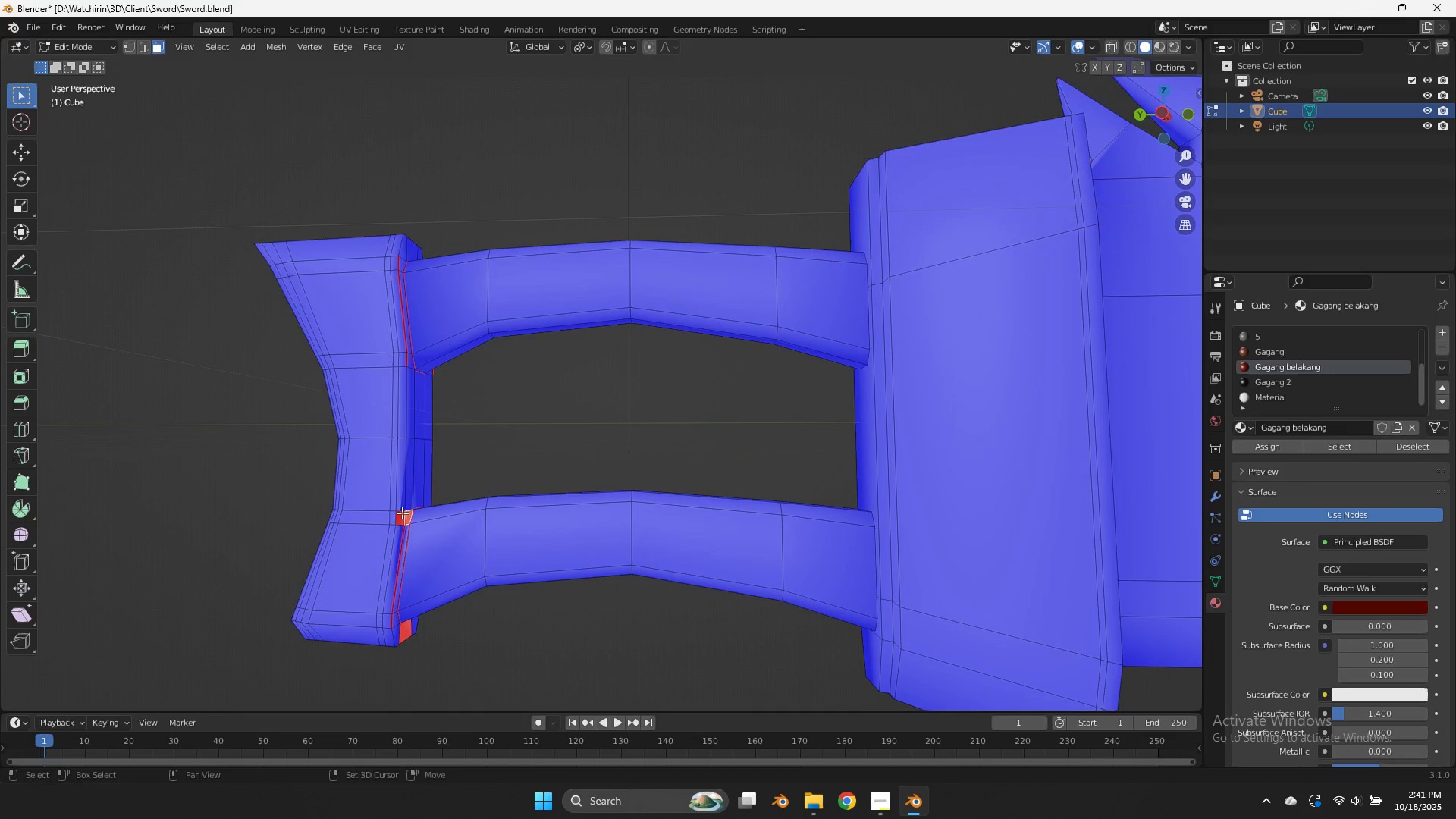 
hold_key(key=ShiftLeft, duration=0.62)
left_click([402, 513])
 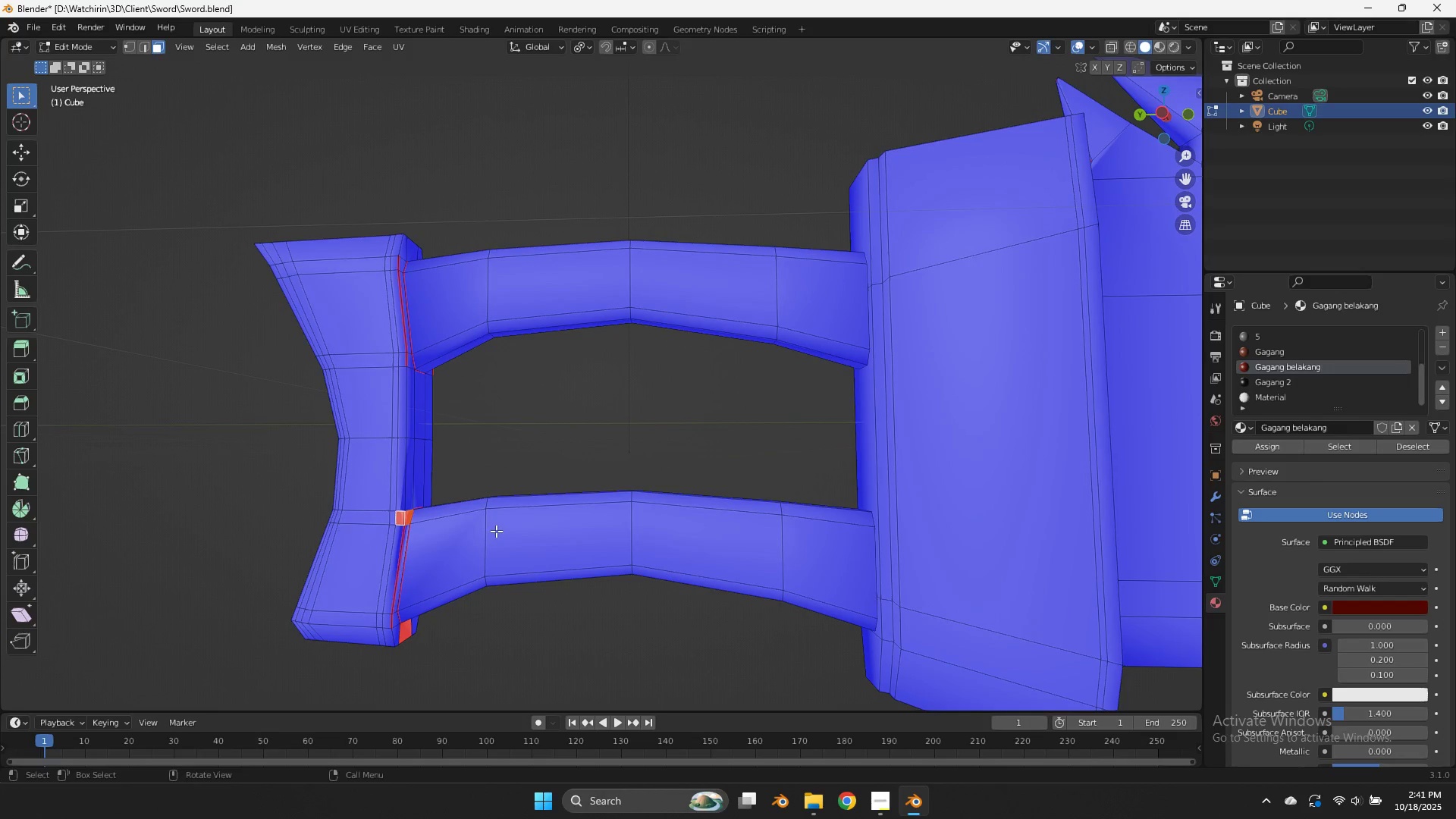 
key(Alt+AltRight)
 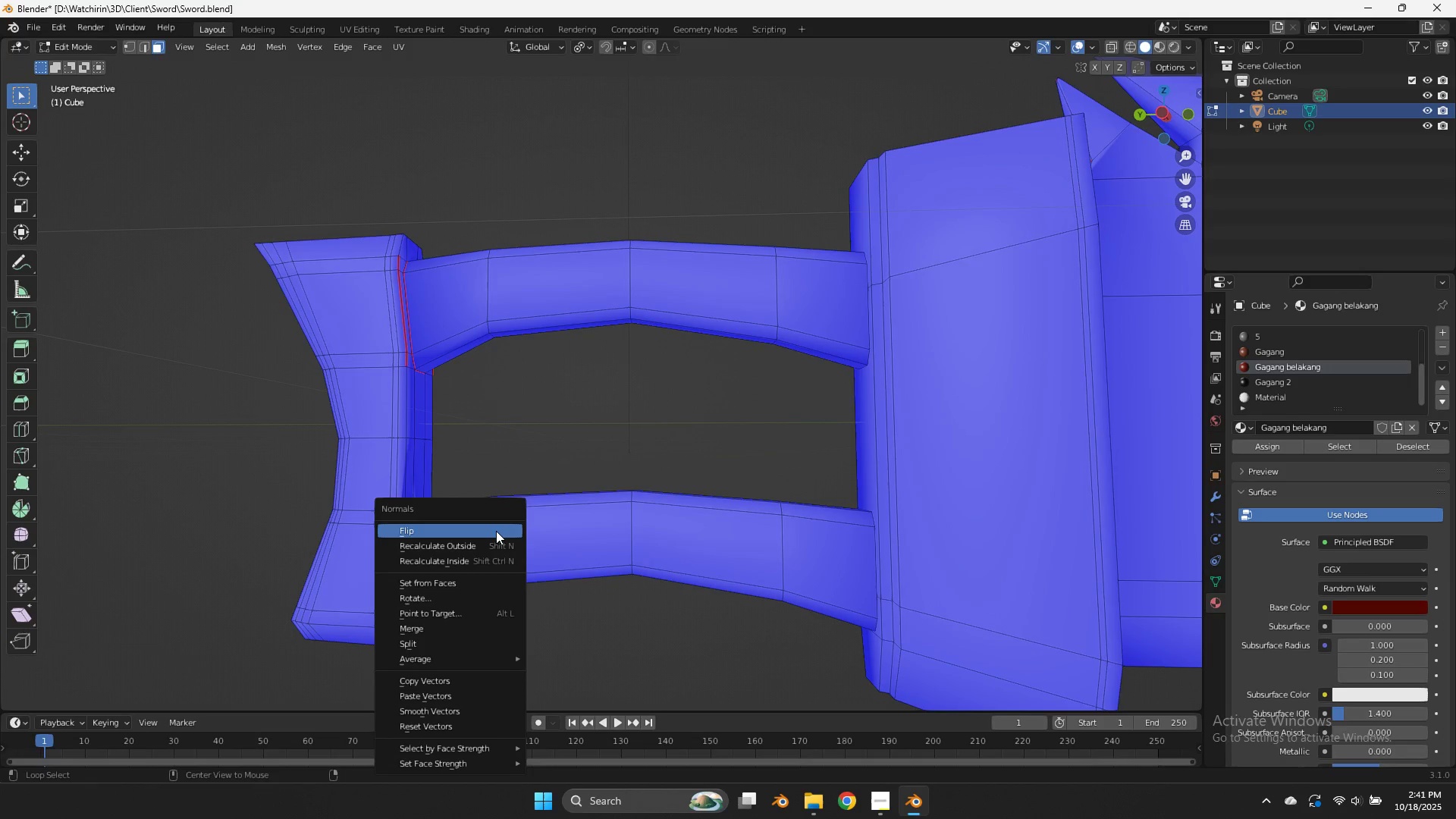 
key(Alt+N)
 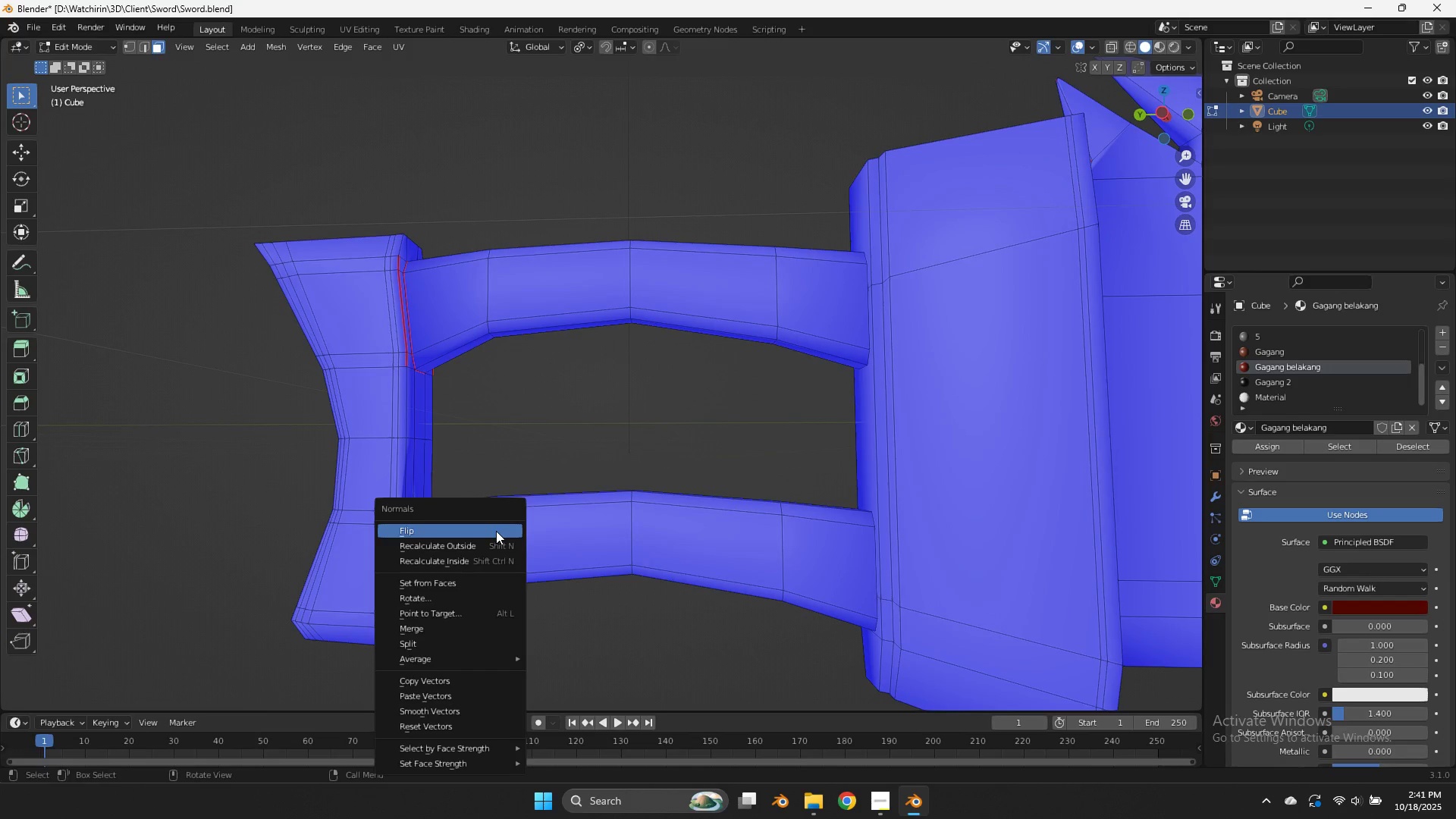 
left_click([496, 531])
 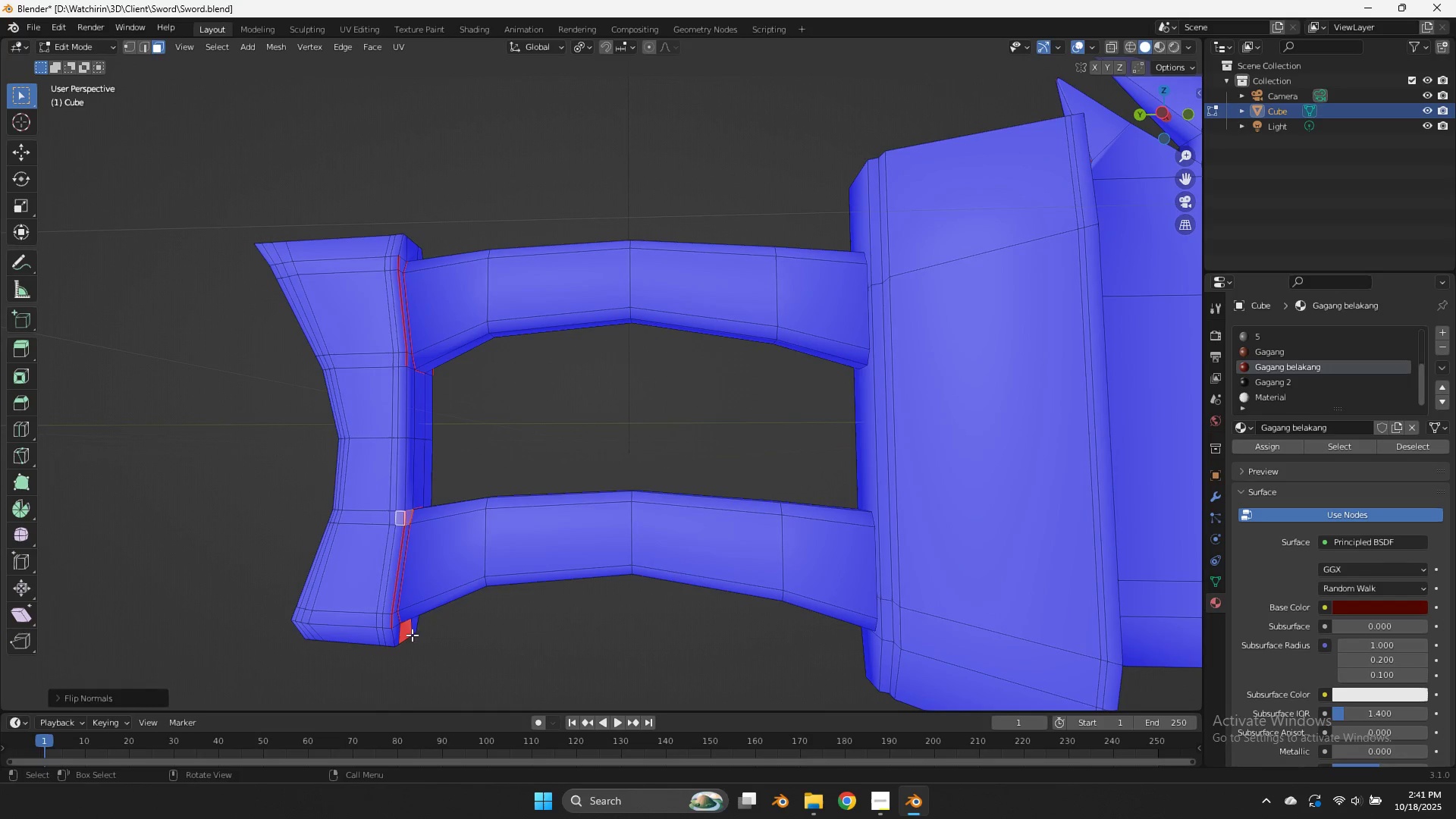 
left_click([410, 634])
 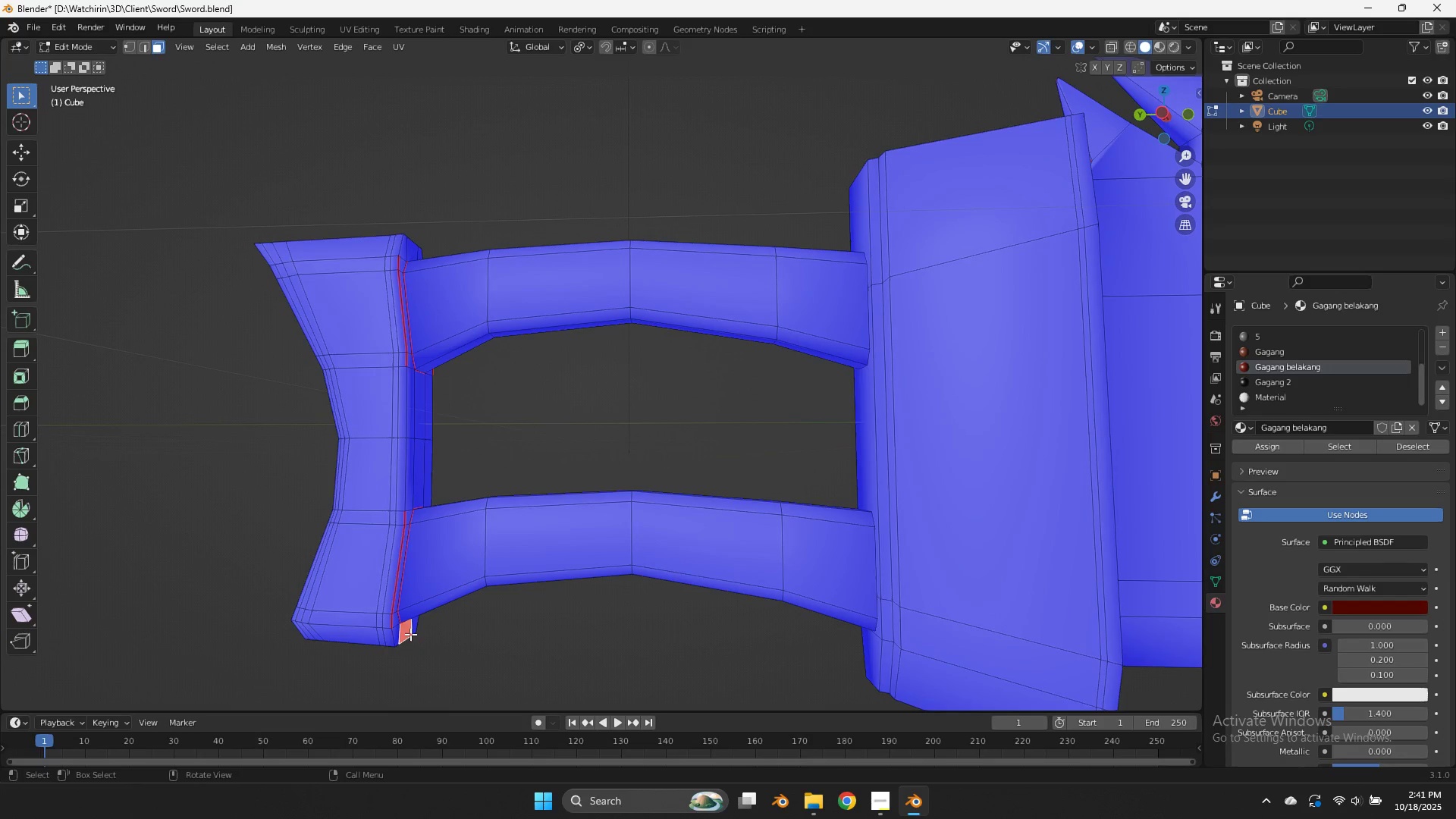 
key(Alt+AltRight)
 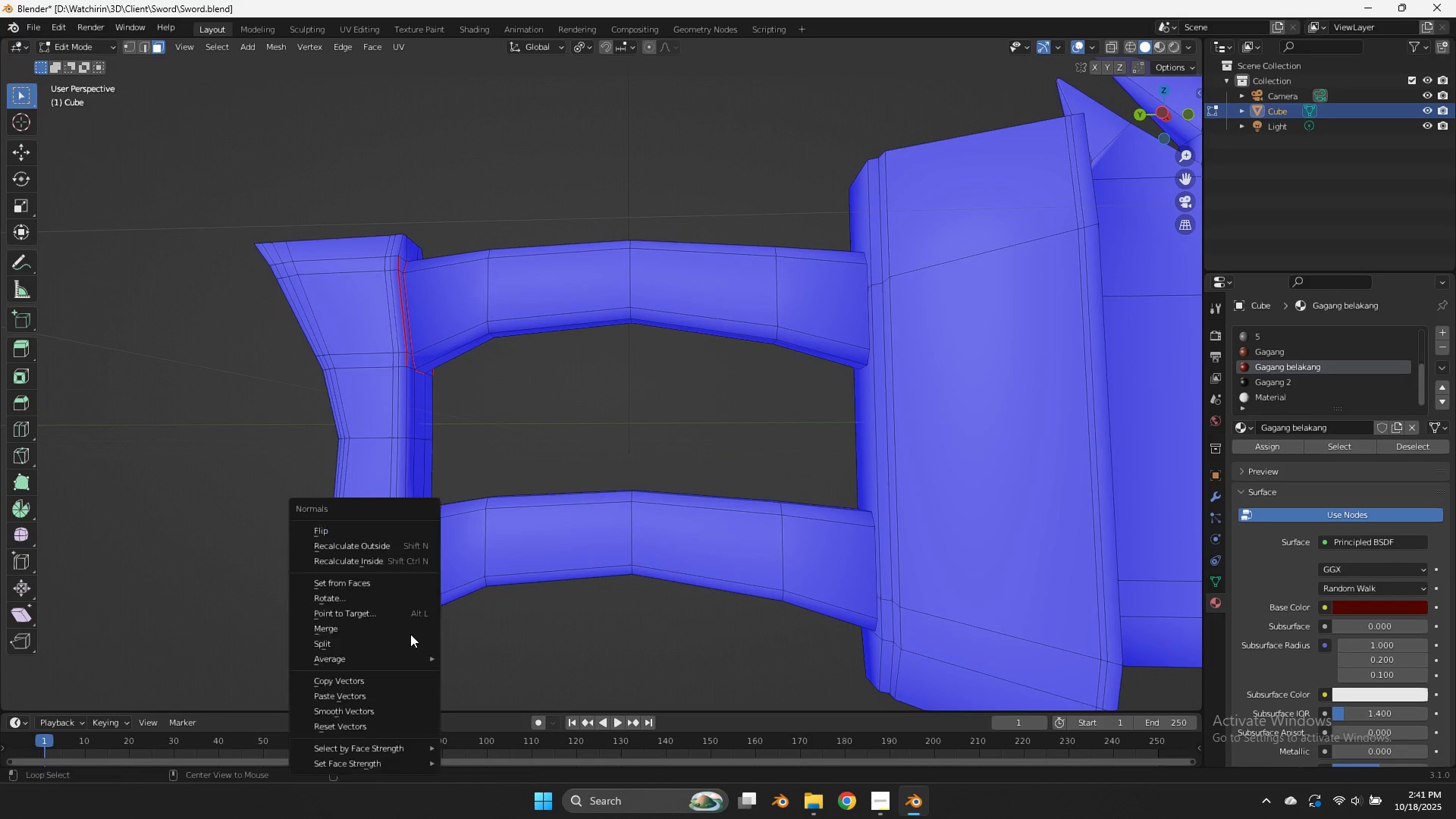 
key(Alt+N)
 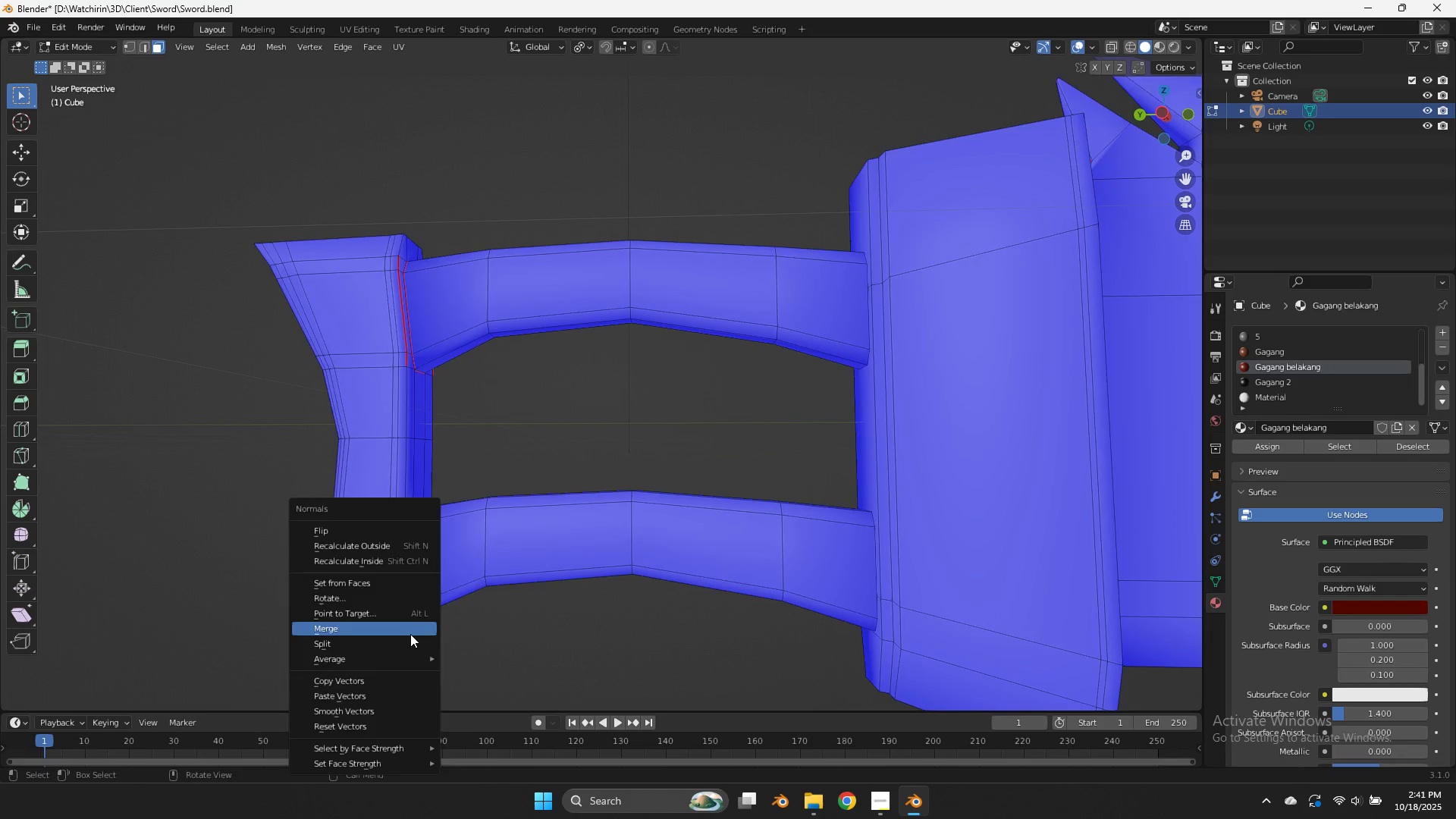 
left_click([410, 634])
 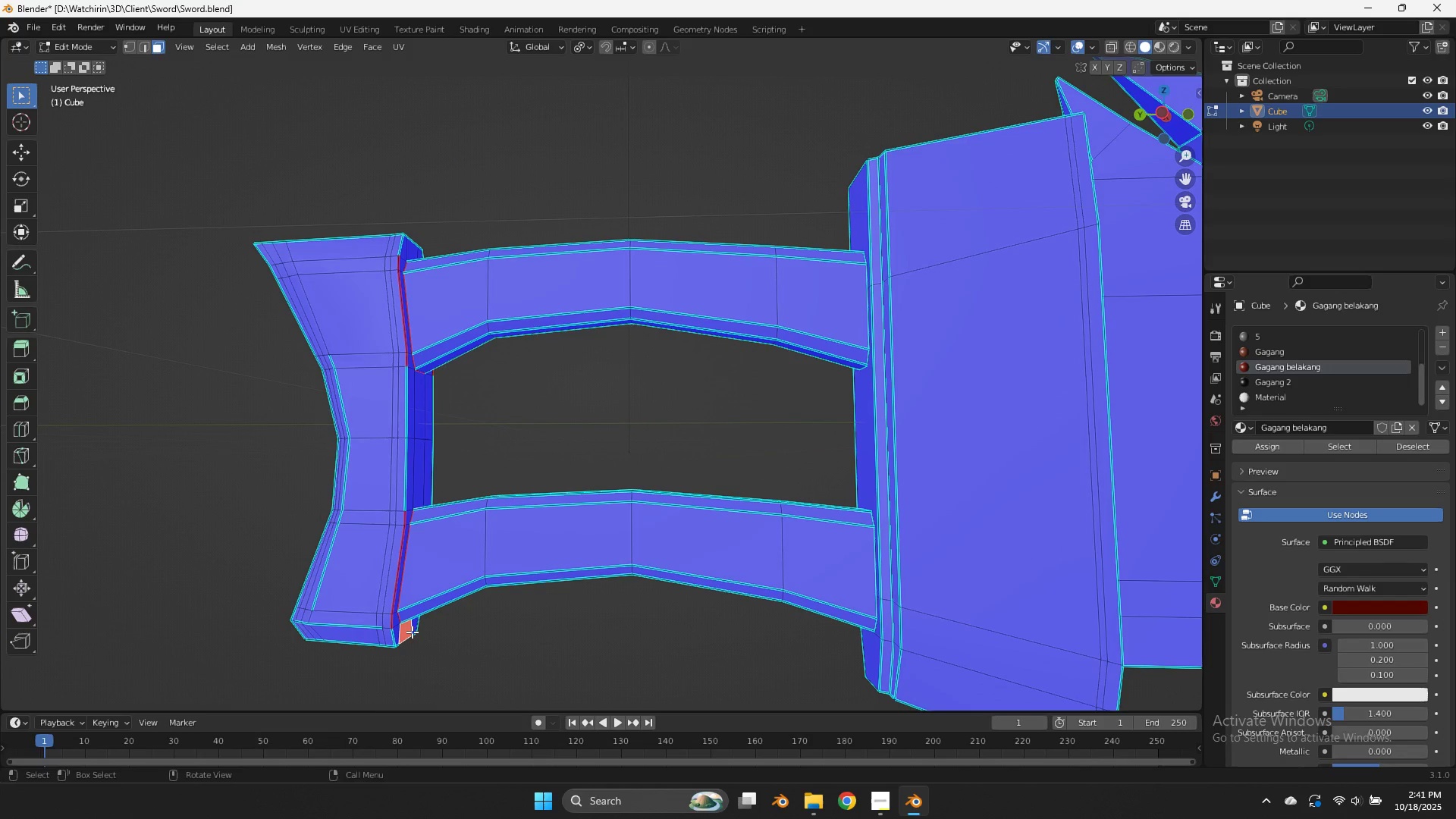 
key(Control+Z)
 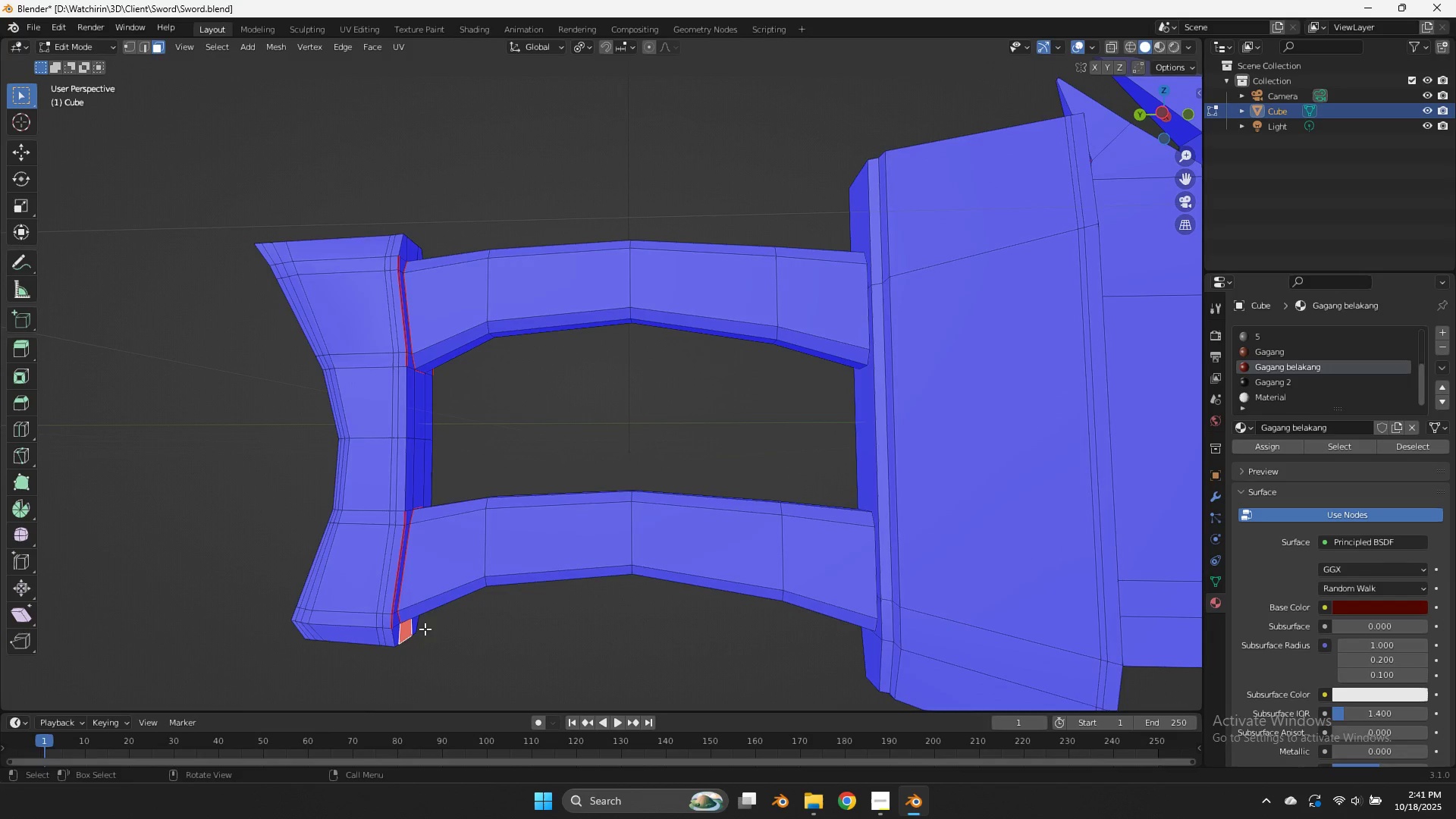 
key(Alt+AltRight)
 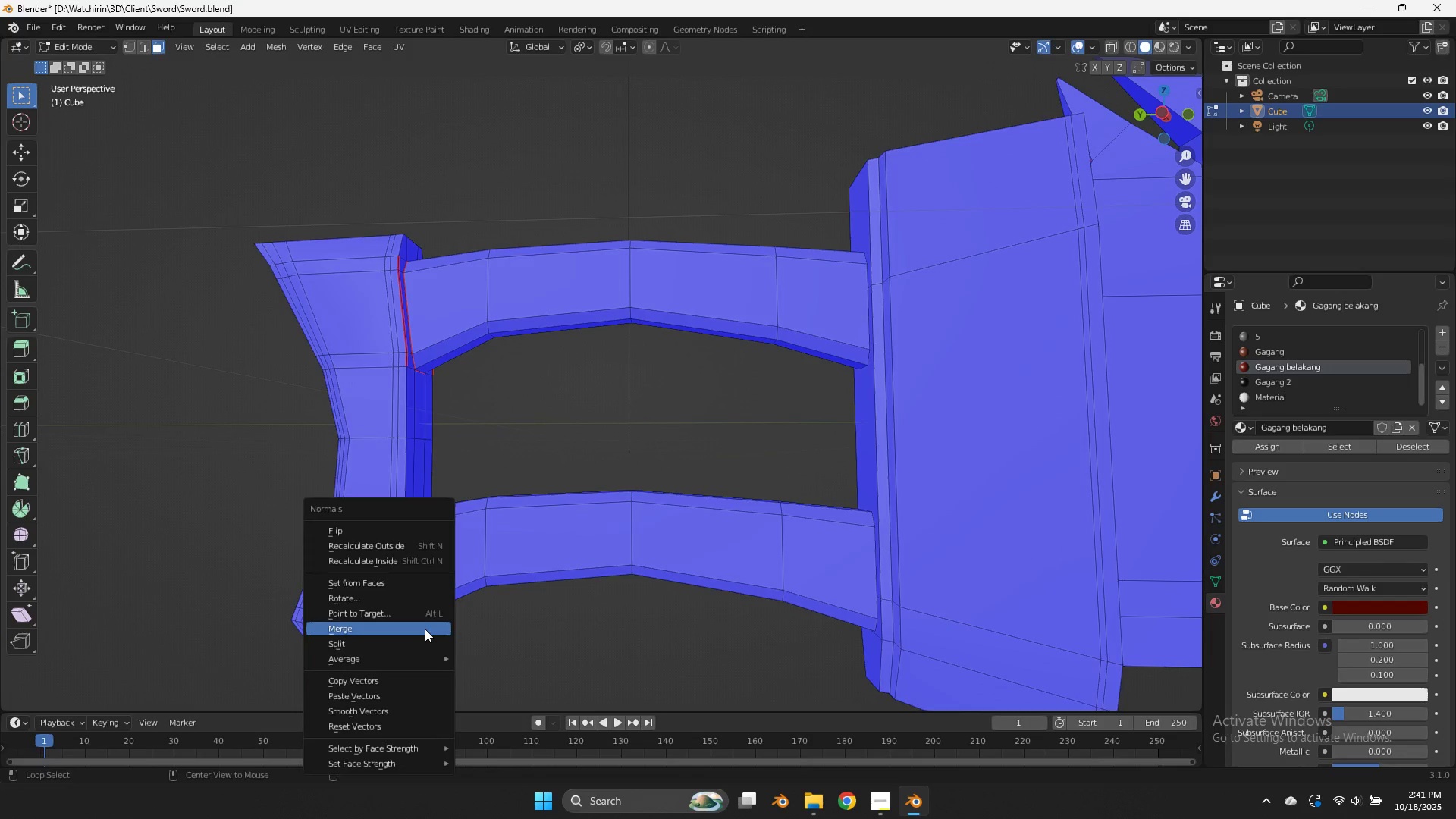 
key(Alt+N)
 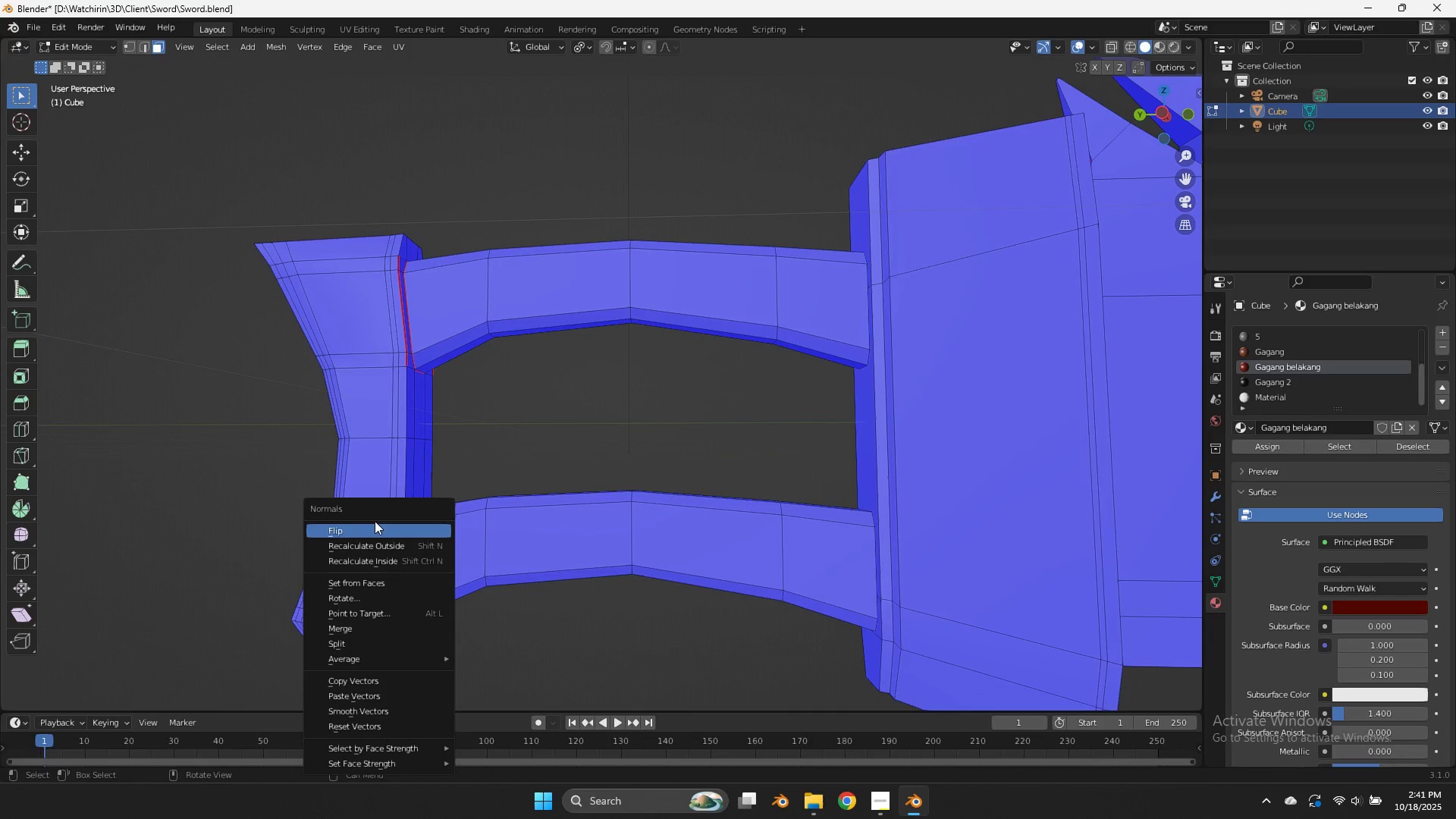 
left_click([375, 526])
 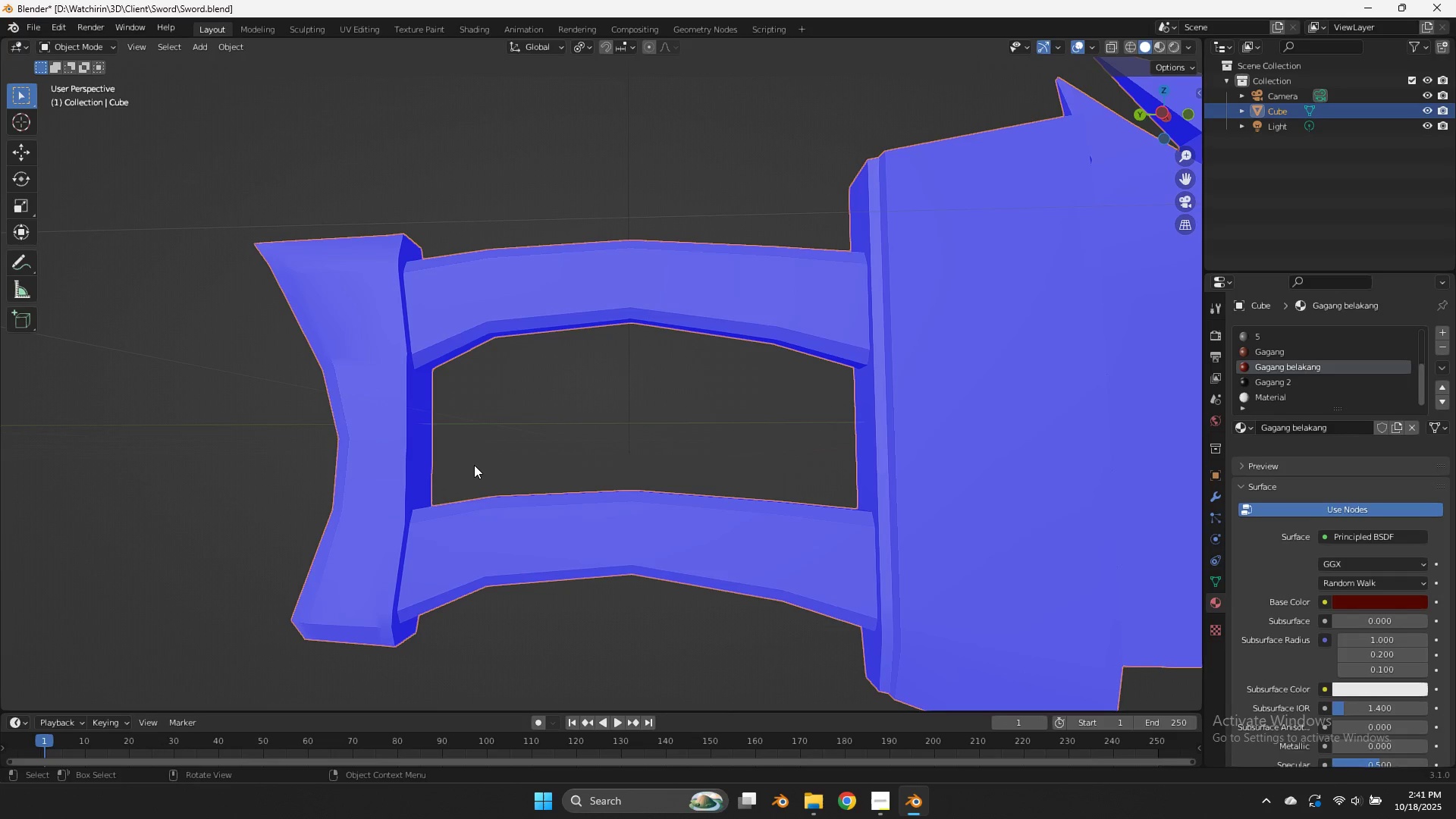 
key(Tab)
 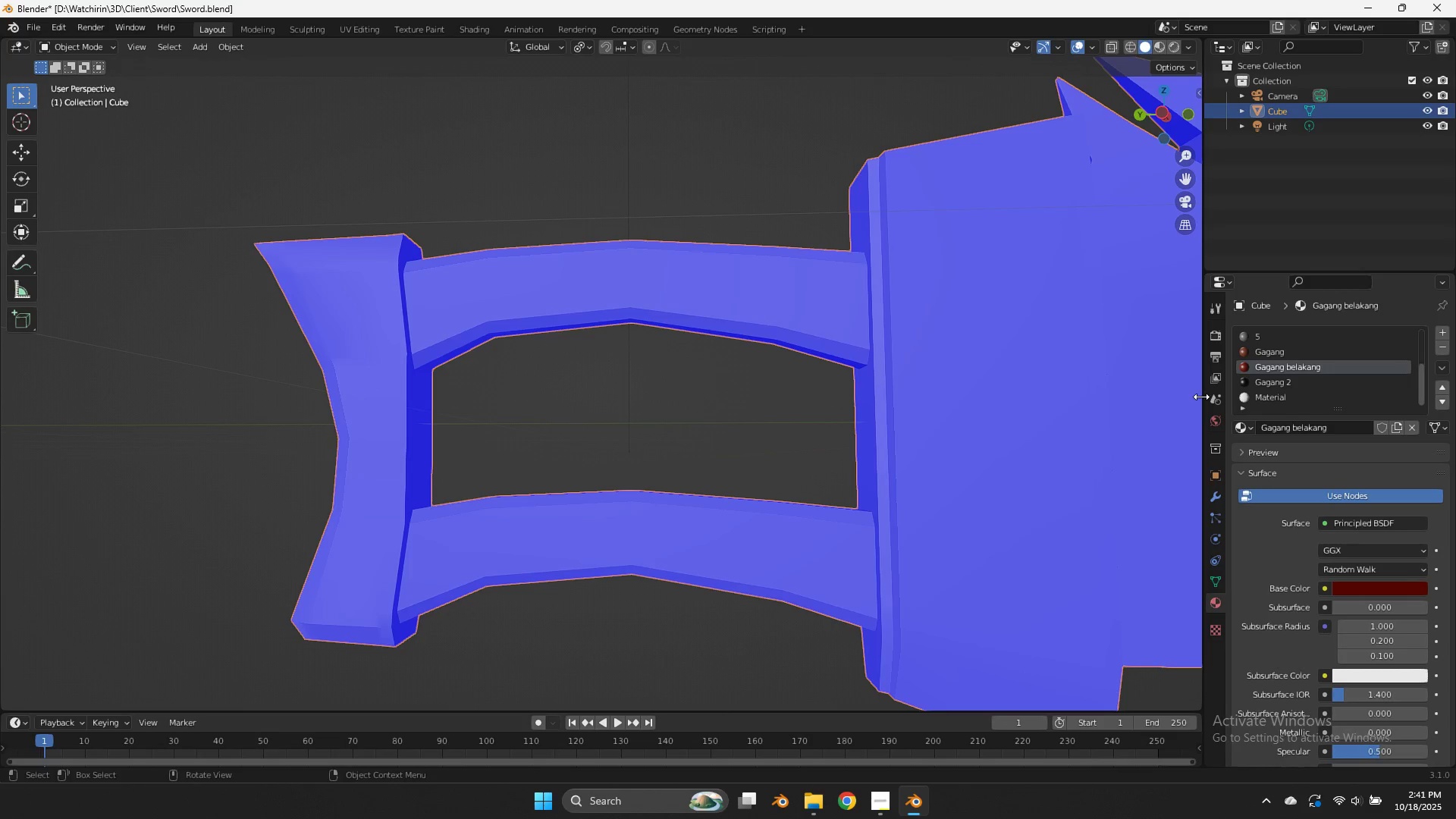 
key(Tab)
 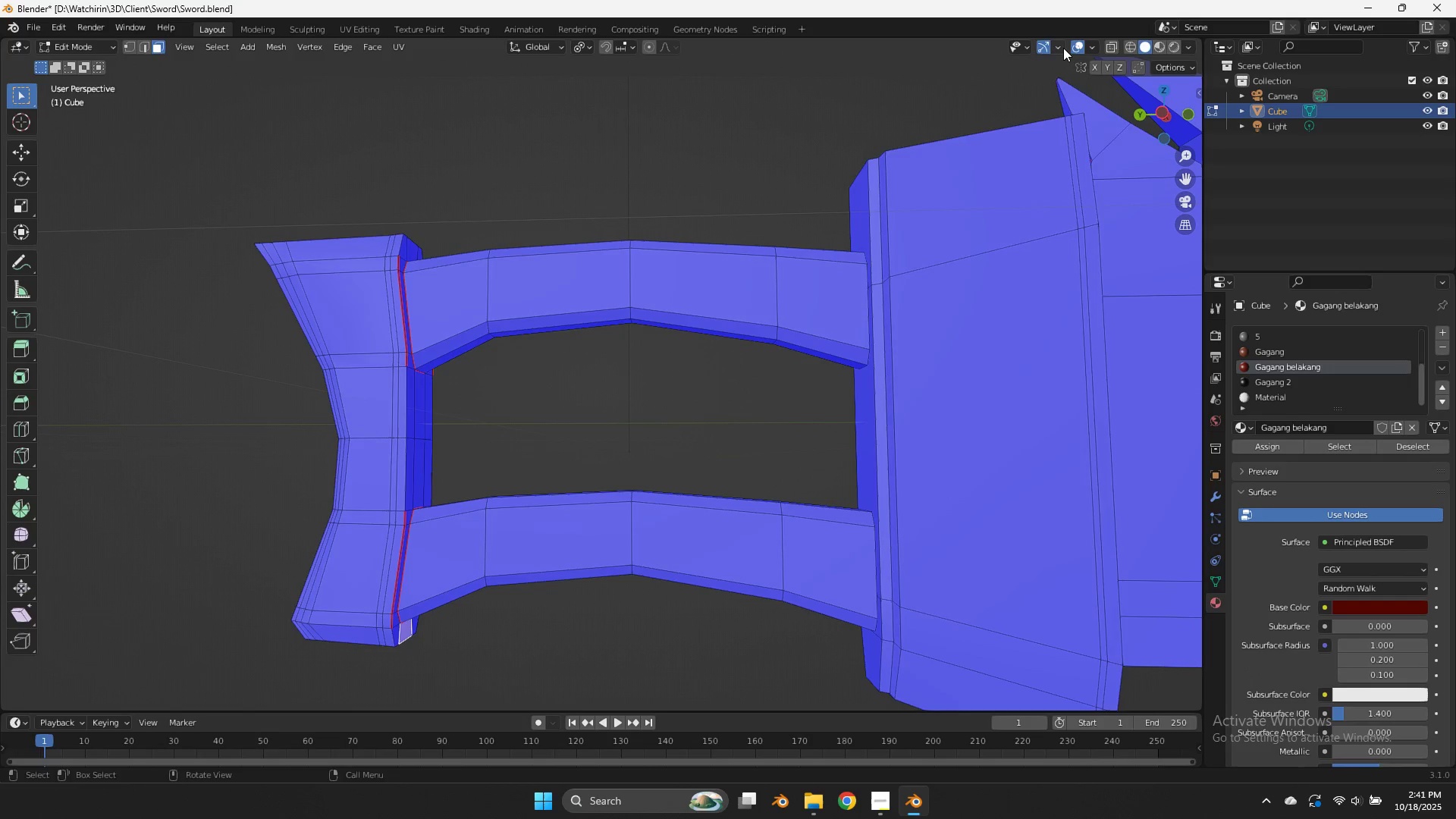 
left_click([1062, 47])
 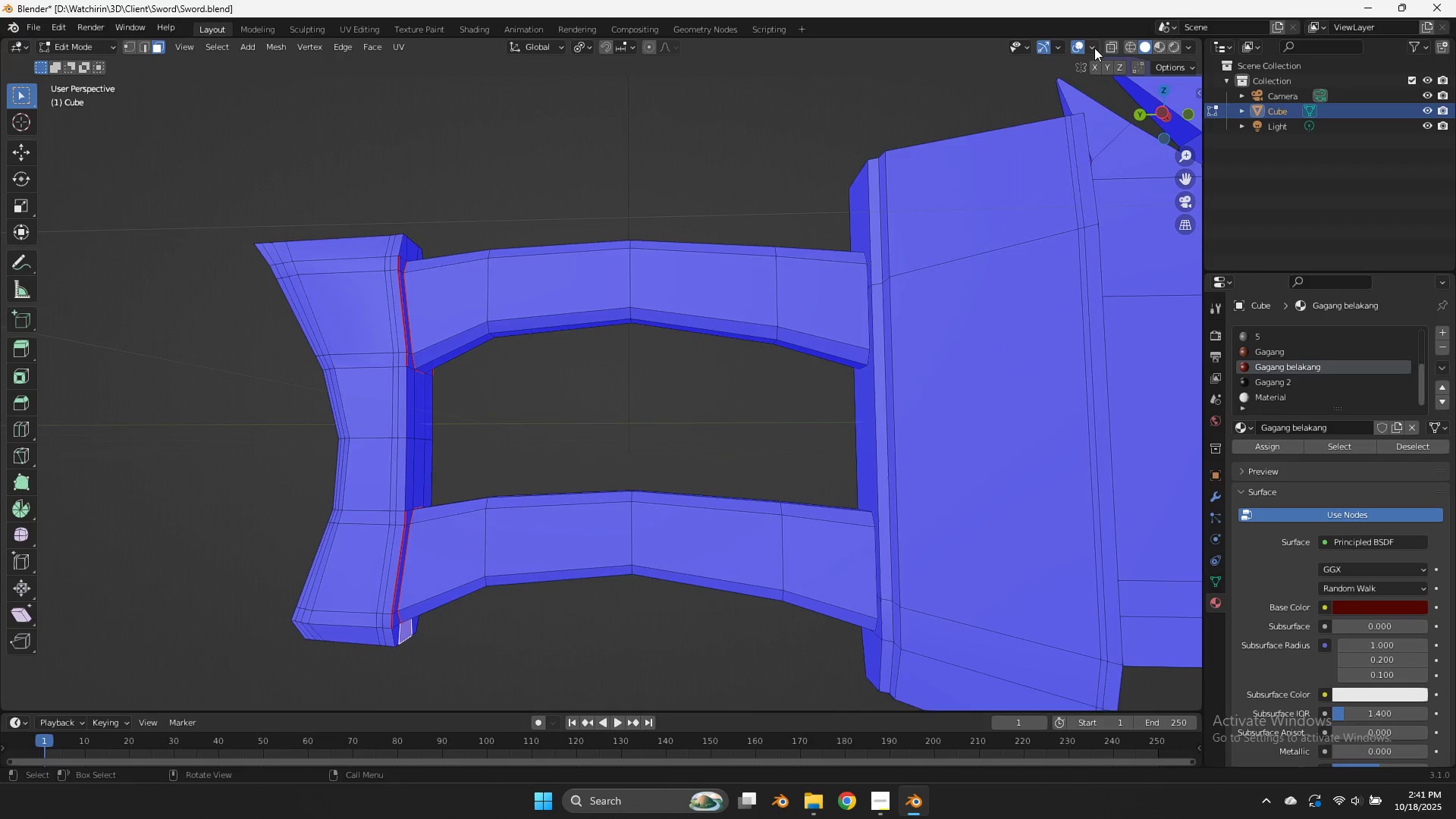 
left_click([1094, 47])
 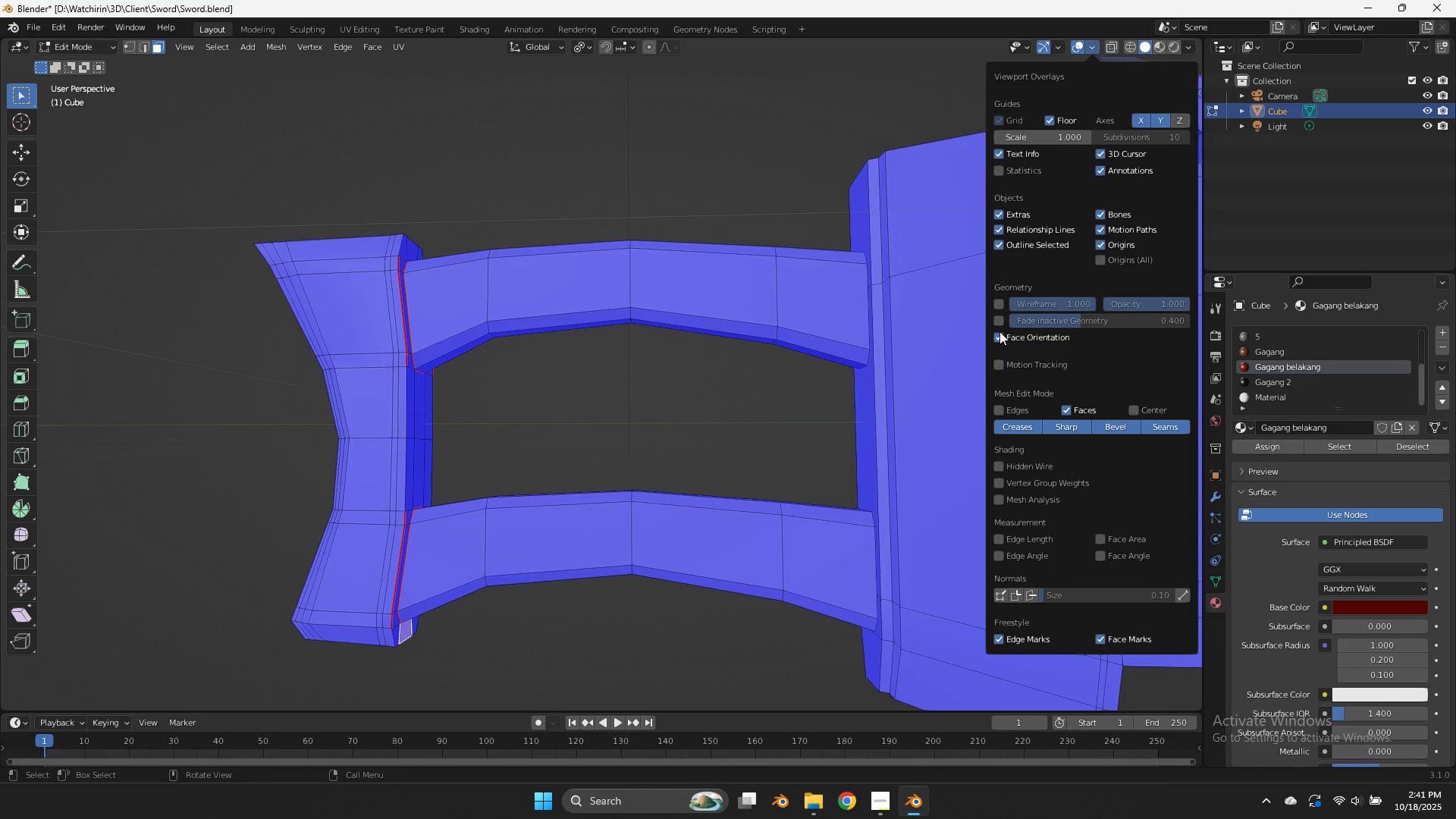 
left_click([999, 331])
 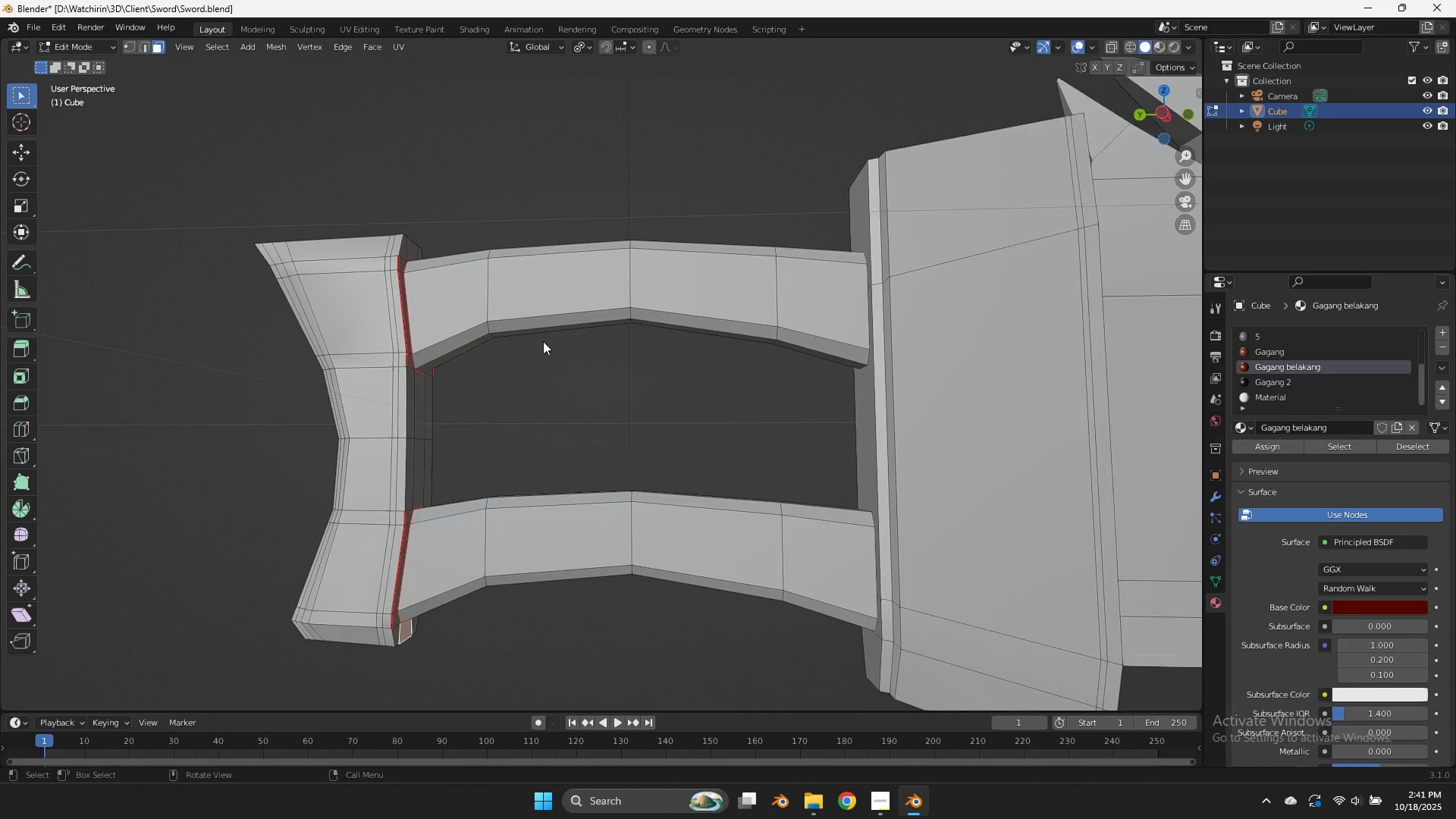 
key(Tab)
 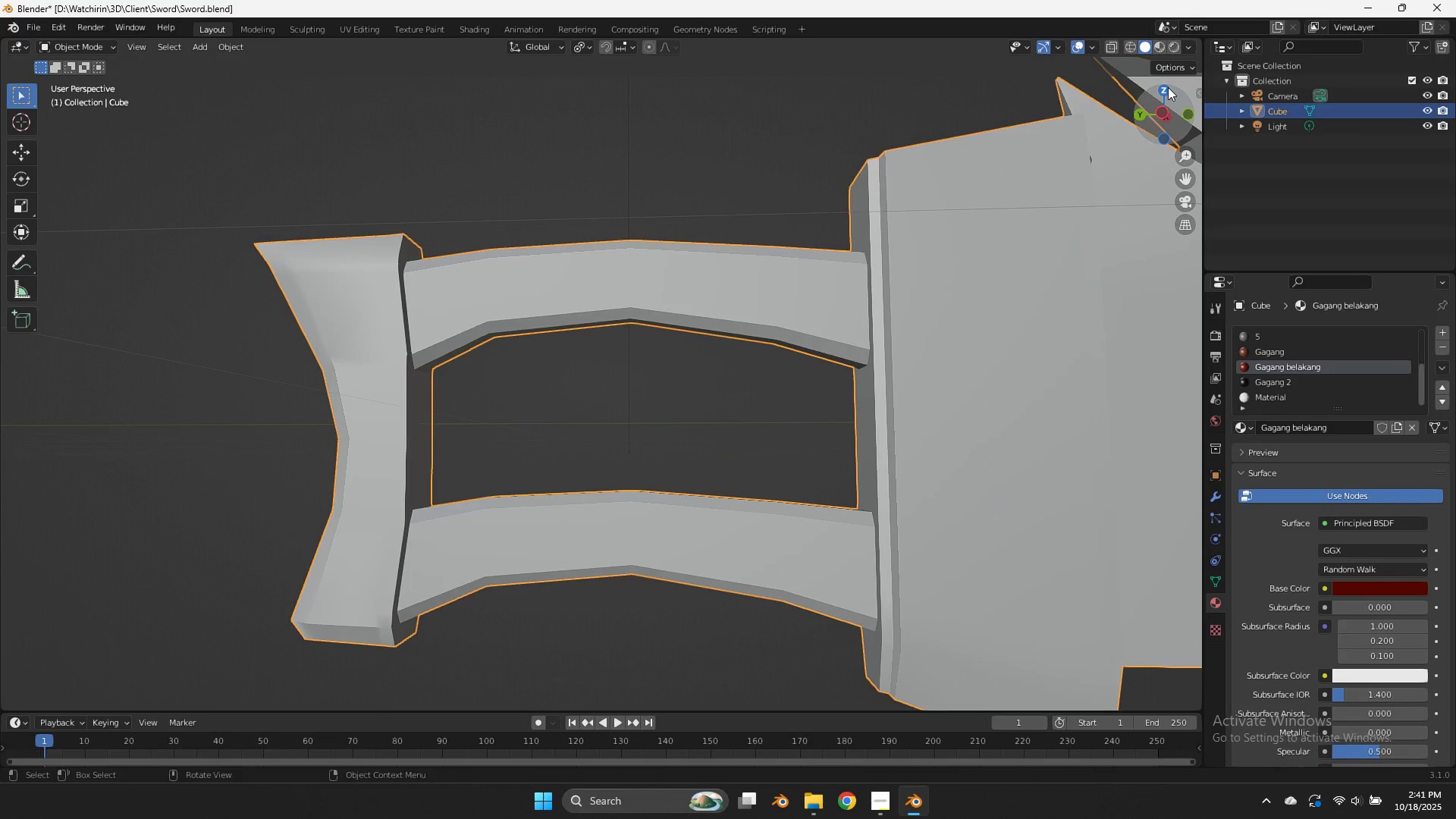 
left_click_drag(start_coordinate=[1158, 95], to_coordinate=[88, 73])
 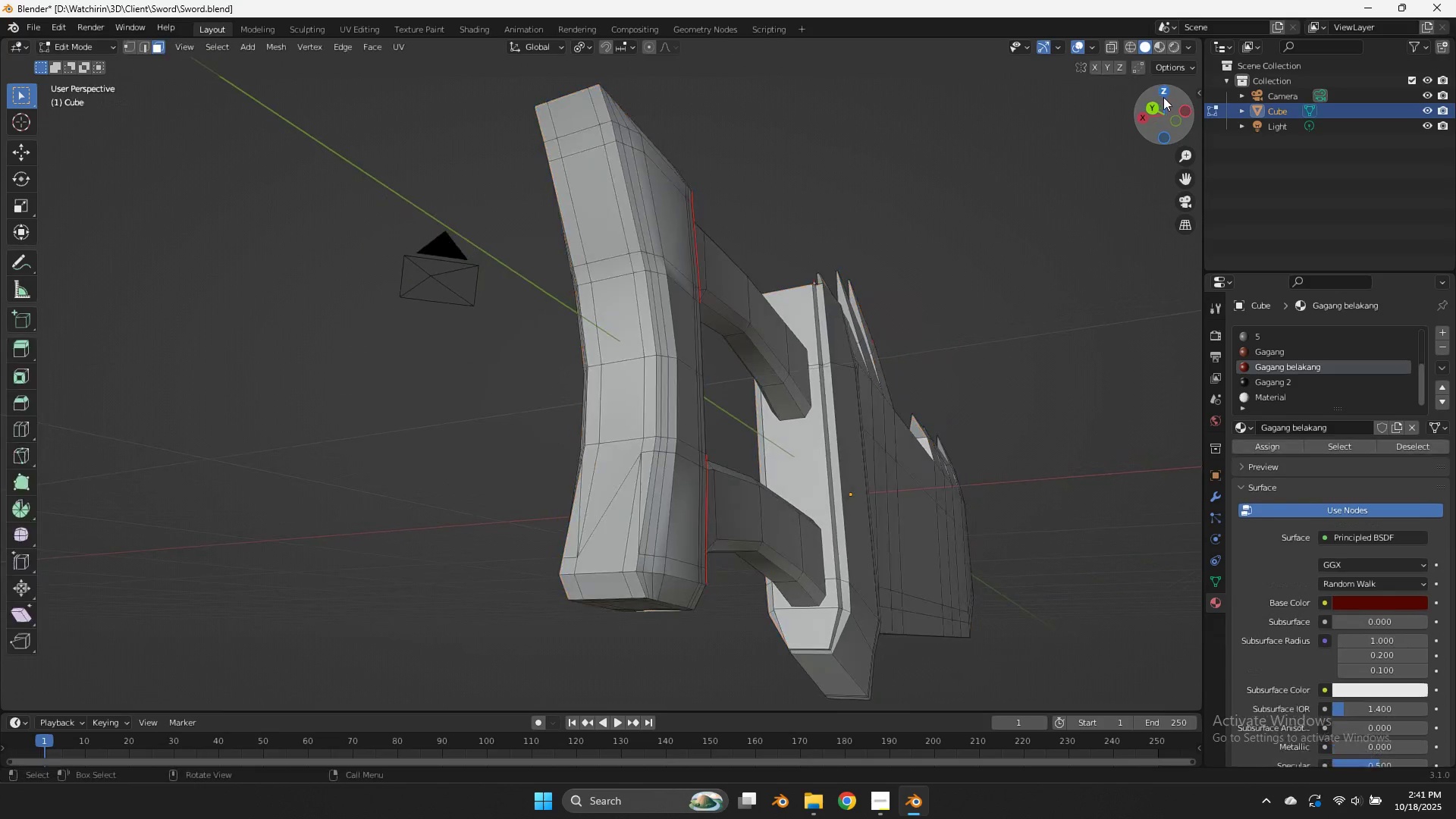 
key(Tab)
 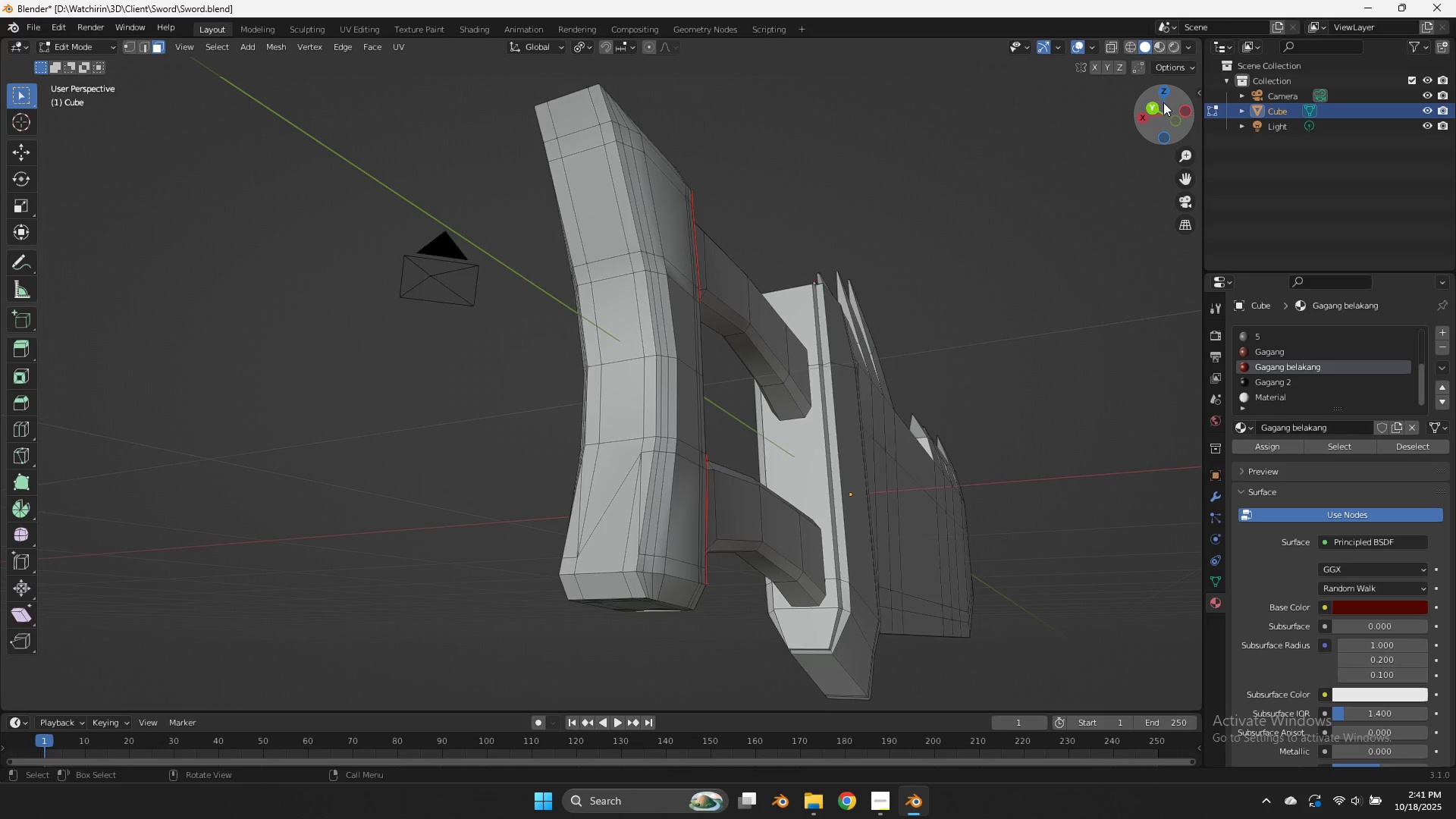 
left_click_drag(start_coordinate=[1163, 102], to_coordinate=[1181, 107])
 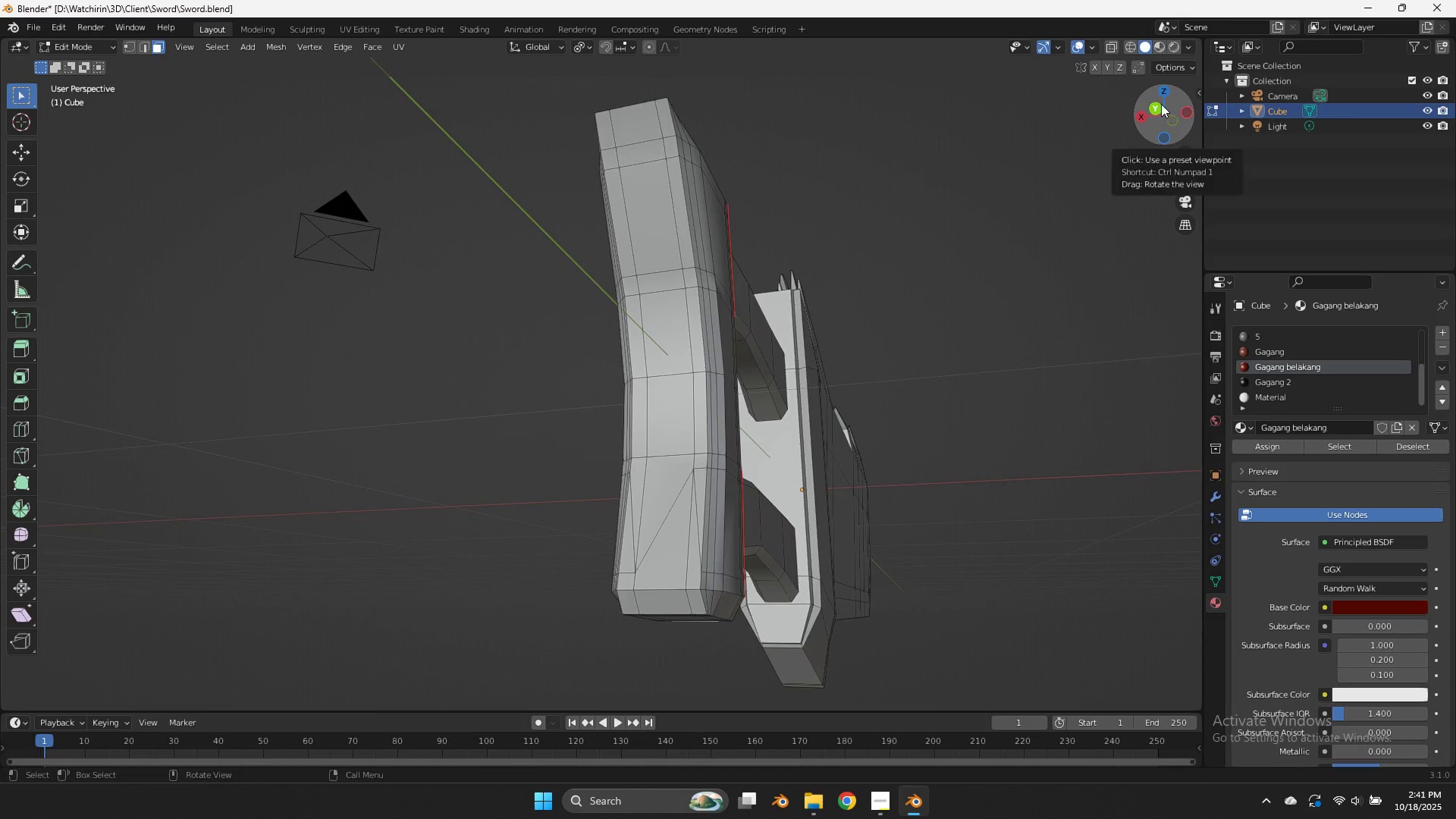 
left_click_drag(start_coordinate=[1159, 103], to_coordinate=[1170, 121])
 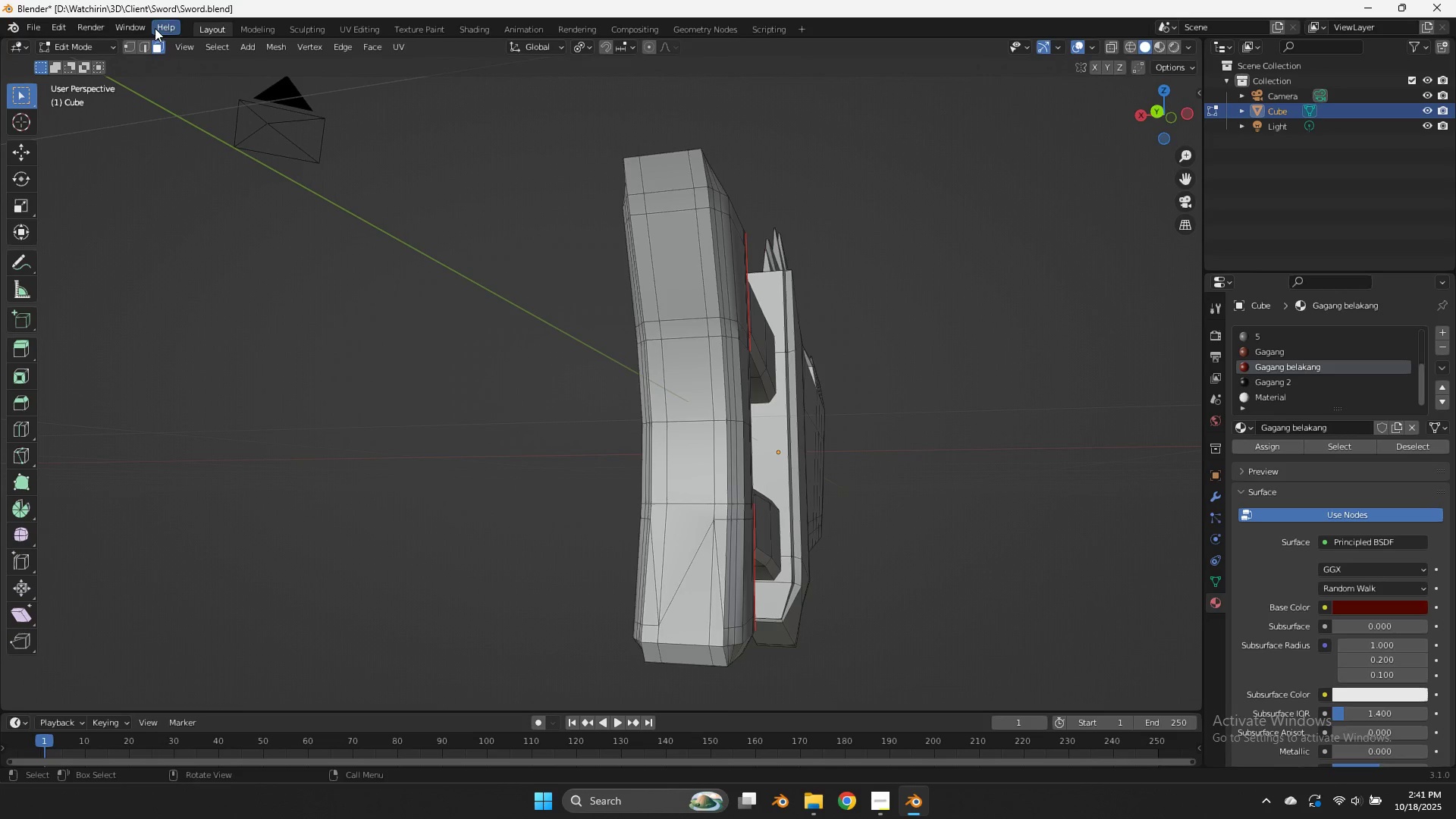 
left_click([127, 46])
 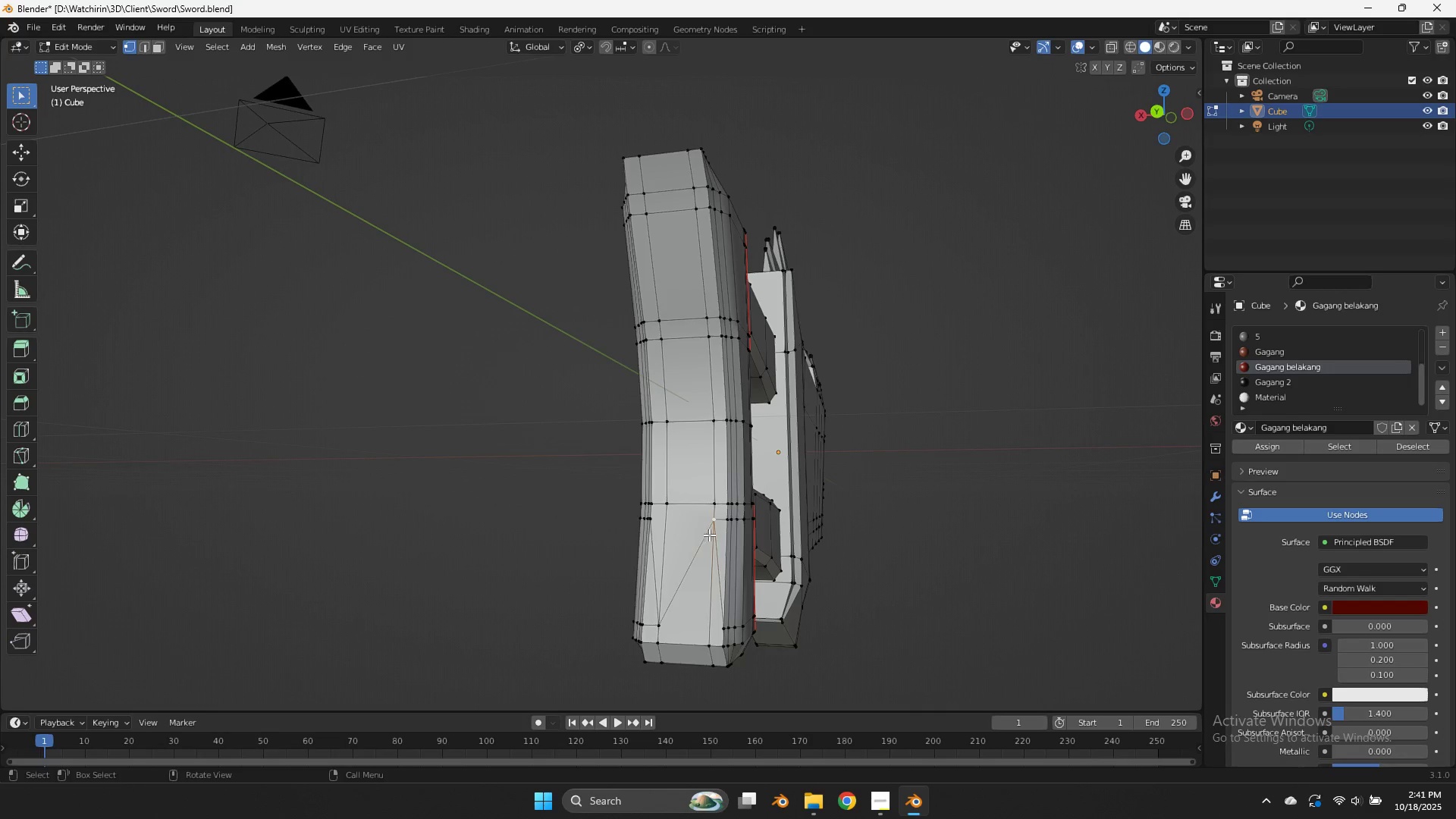 
type(gz)
 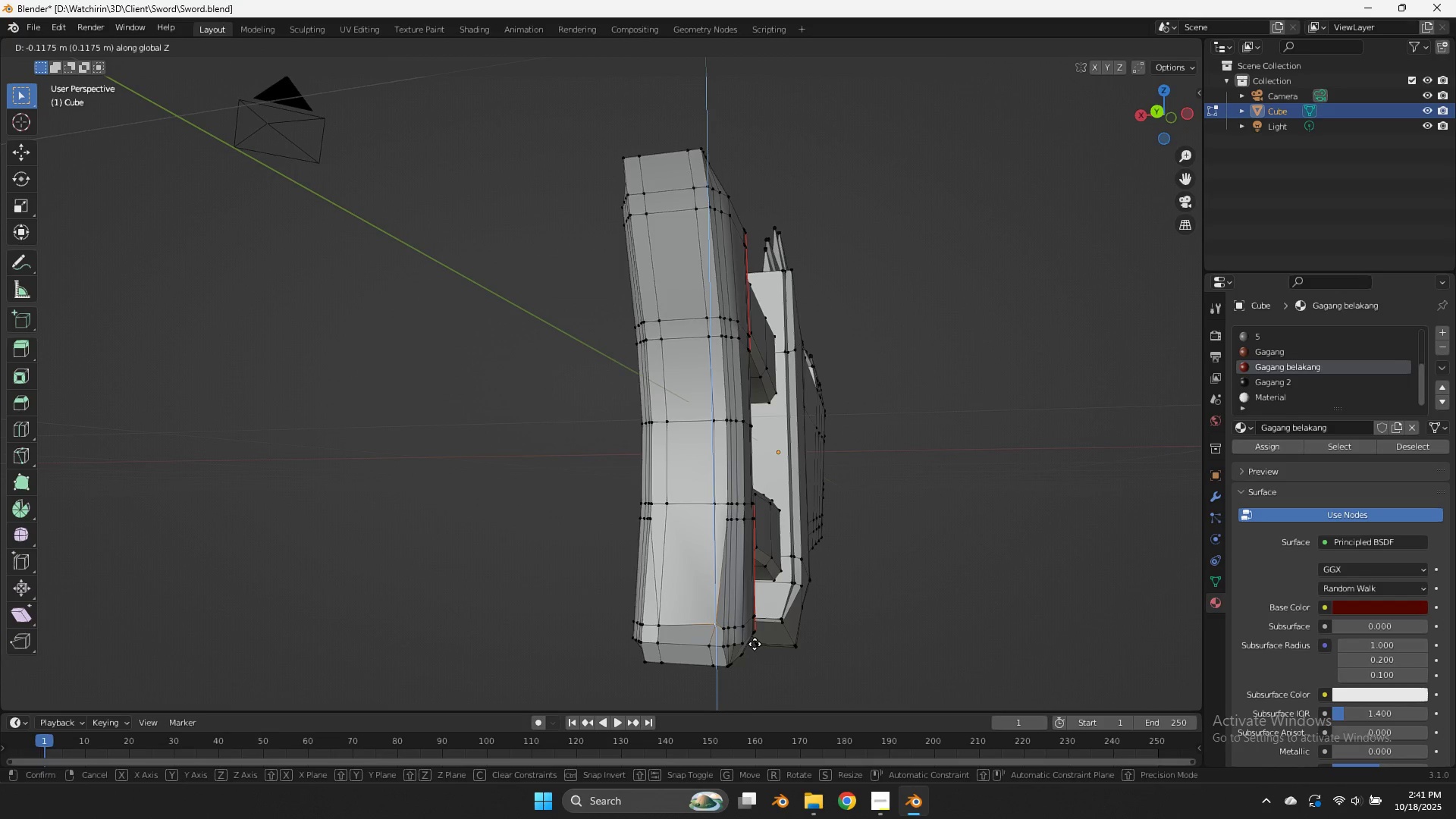 
left_click([755, 648])
 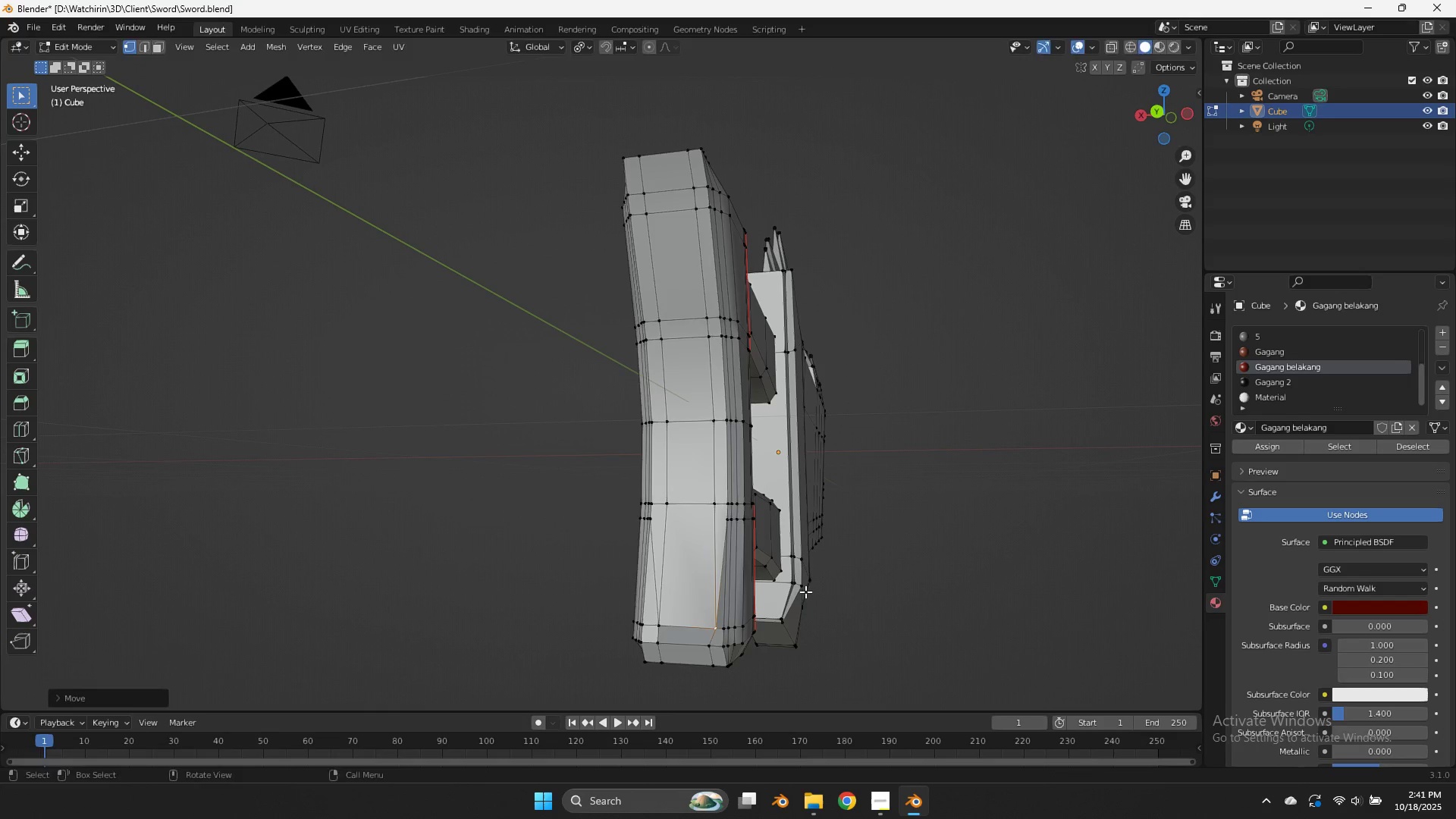 
key(G)
 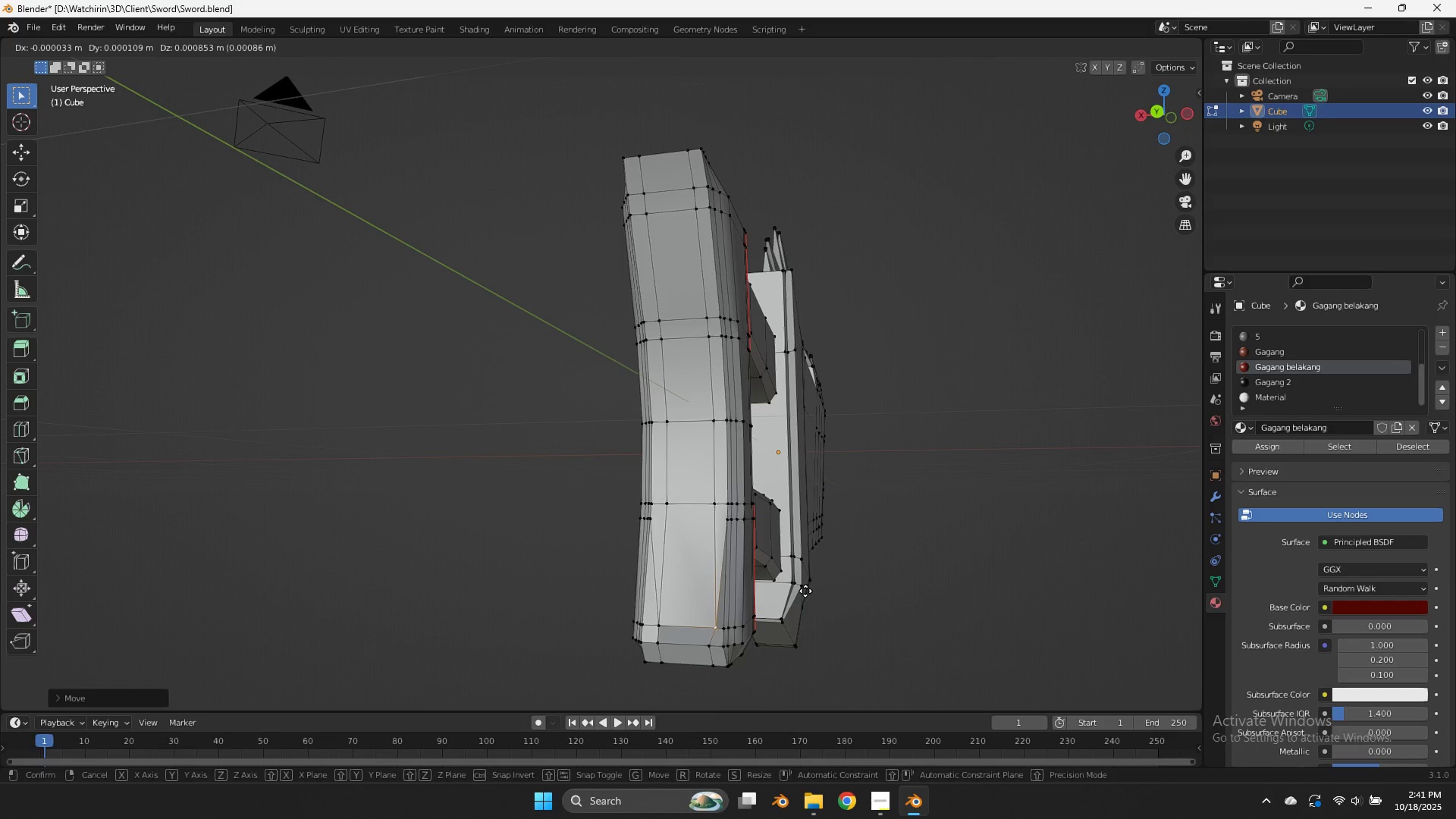 
hold_key(key=ShiftLeft, duration=0.64)
right_click([768, 582])
 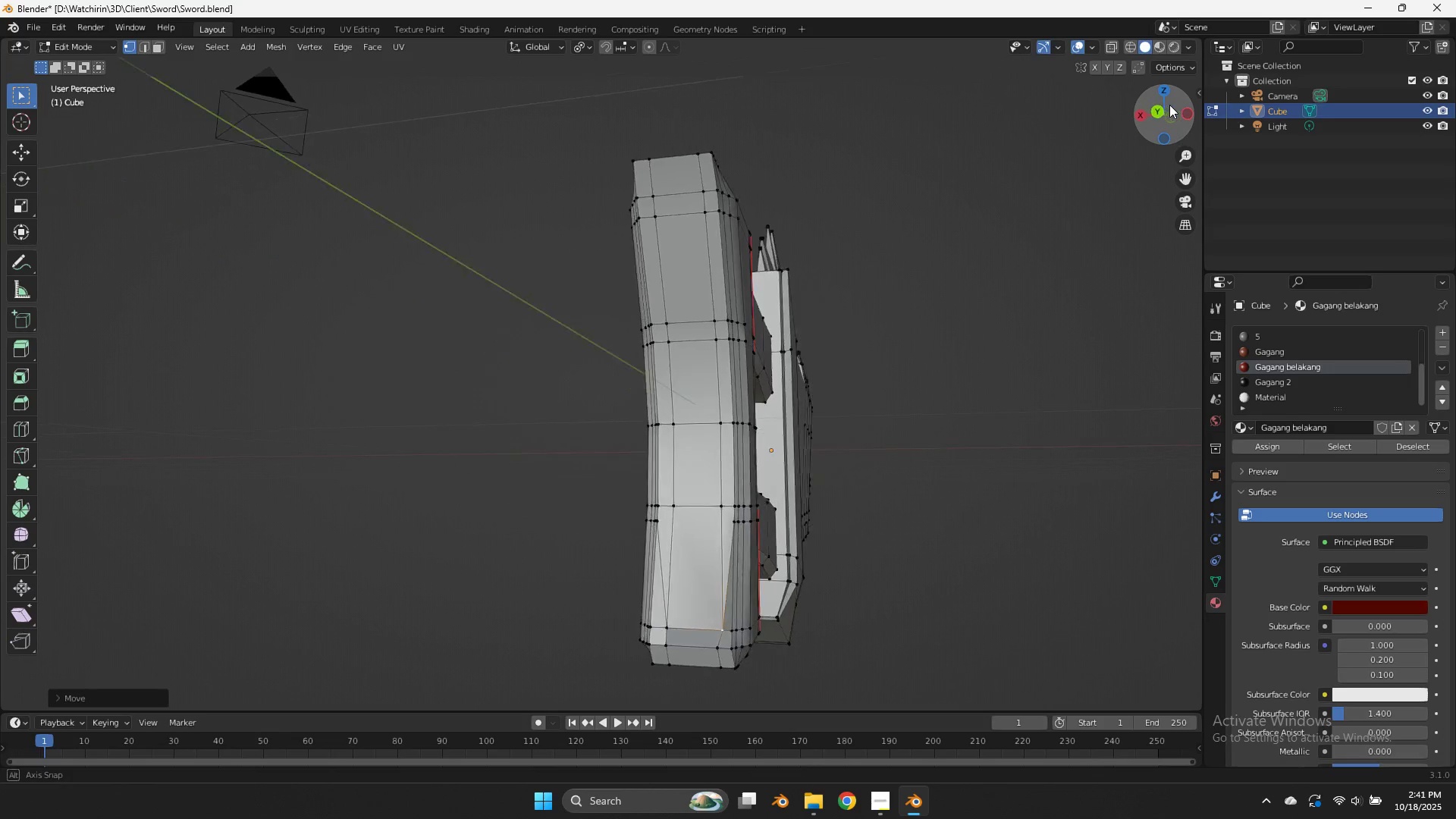 
hold_key(key=ShiftLeft, duration=0.75)
left_click([674, 623])
 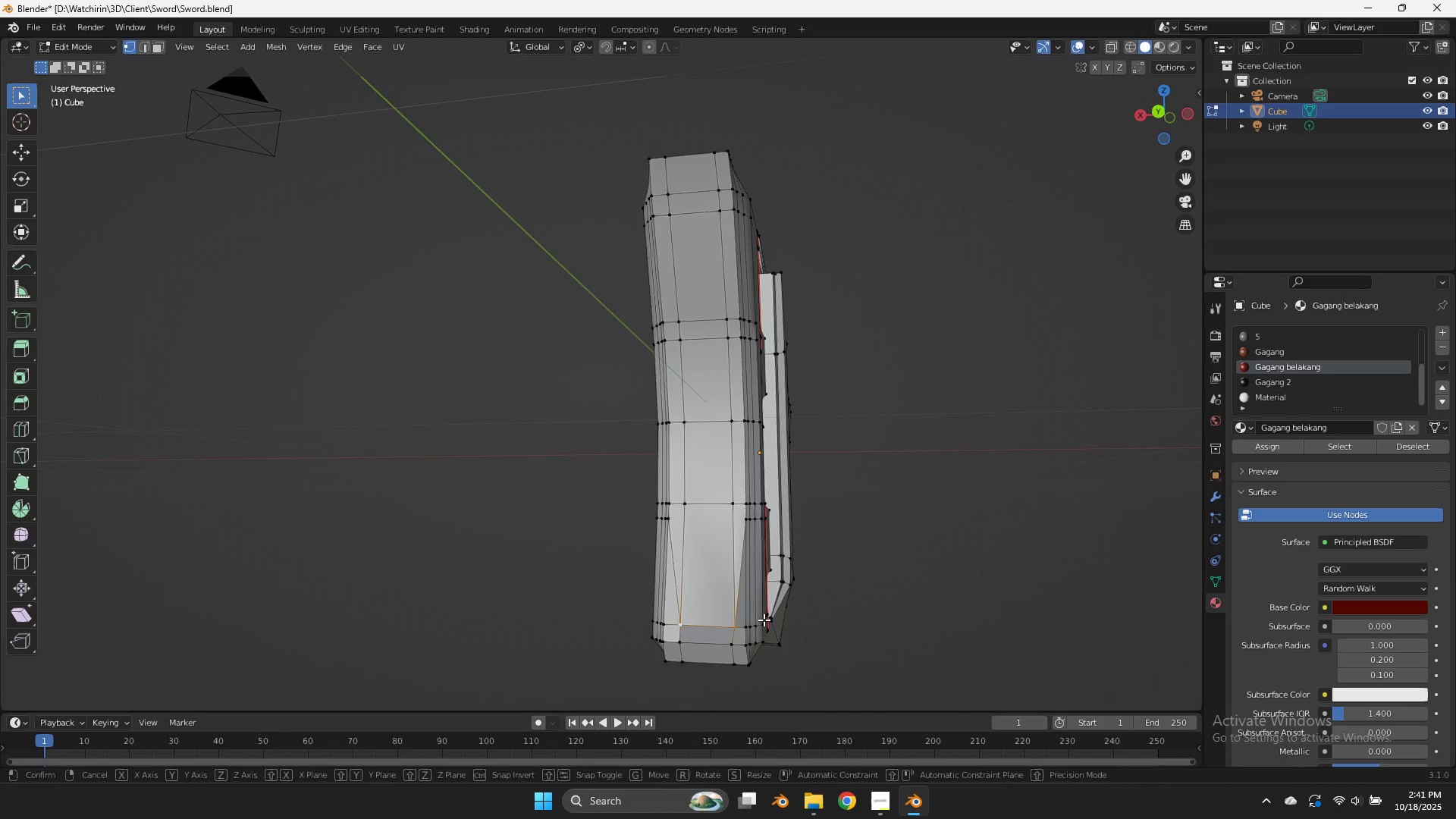 
type(gz)
 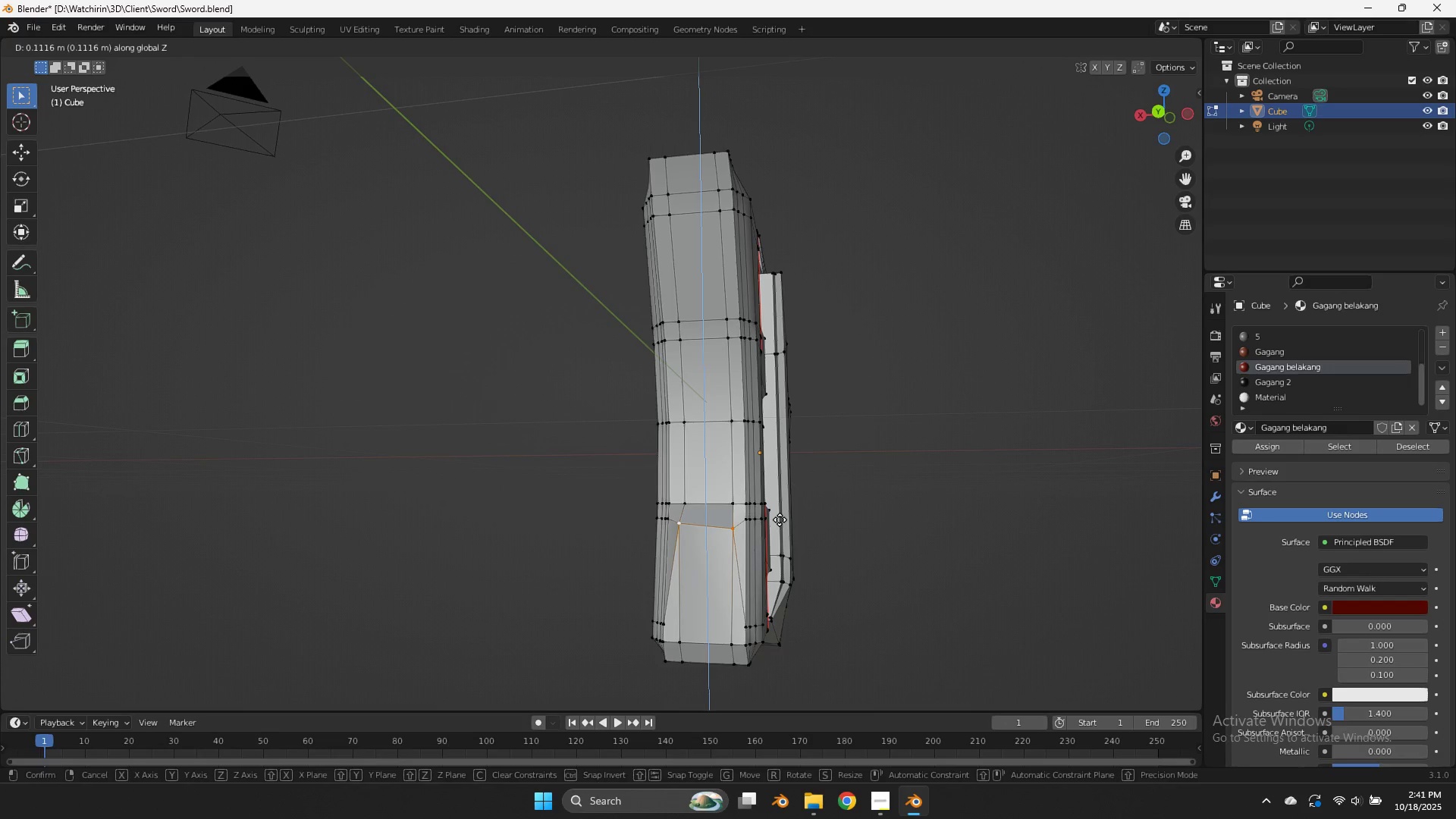 
right_click([784, 528])
 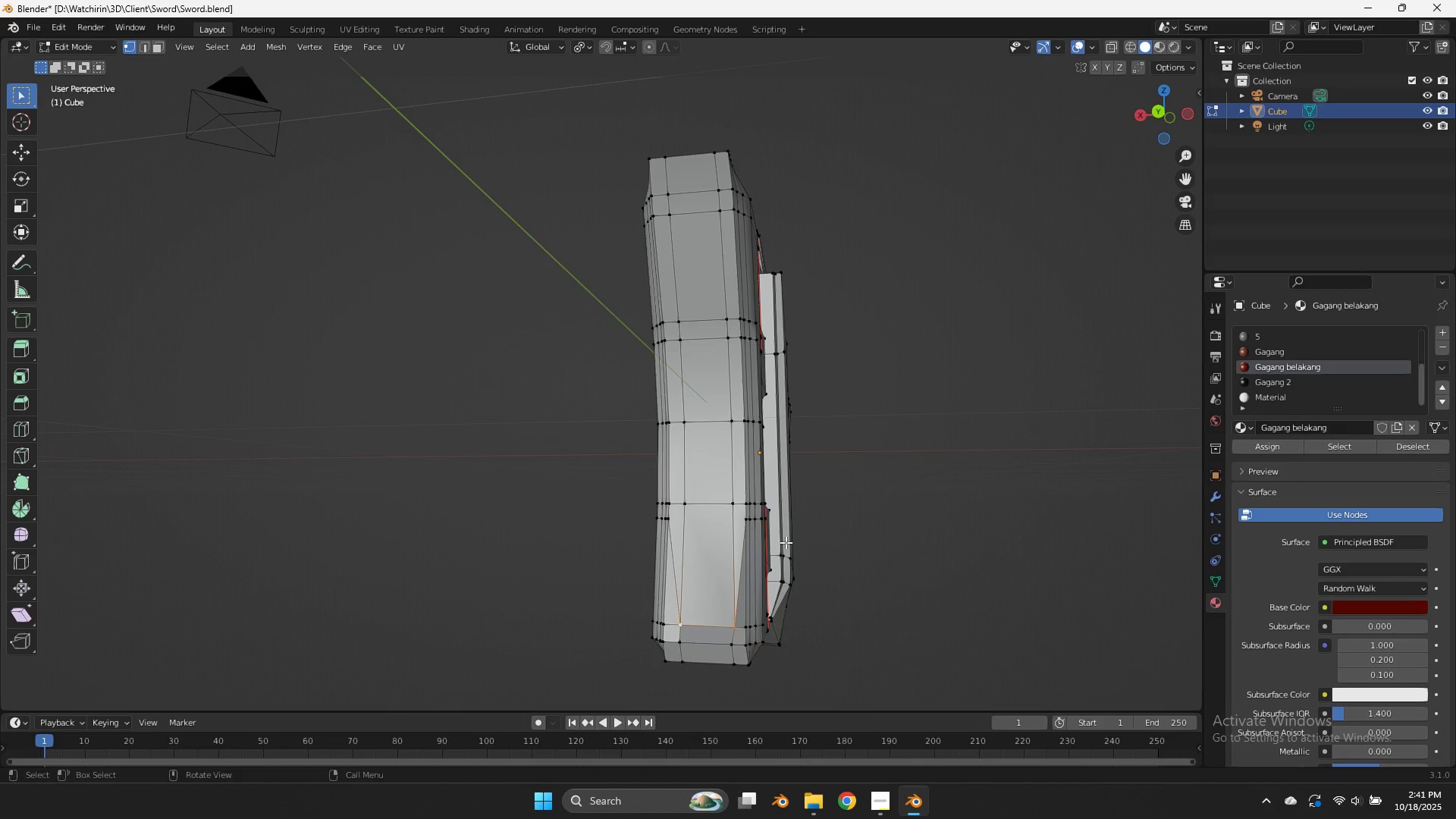 
key(V)
 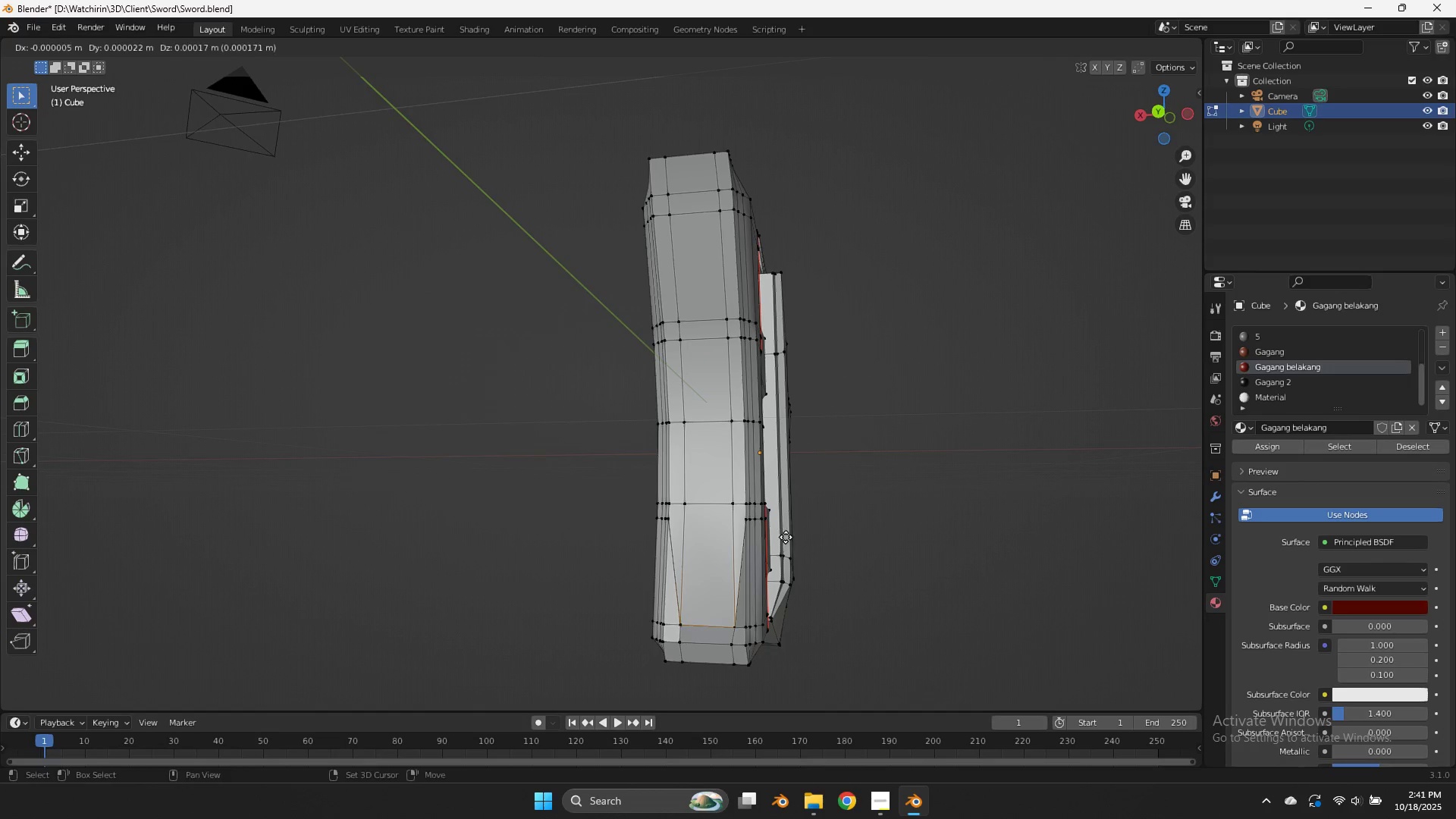 
hold_key(key=ShiftLeft, duration=3.43)
left_click([787, 144])
 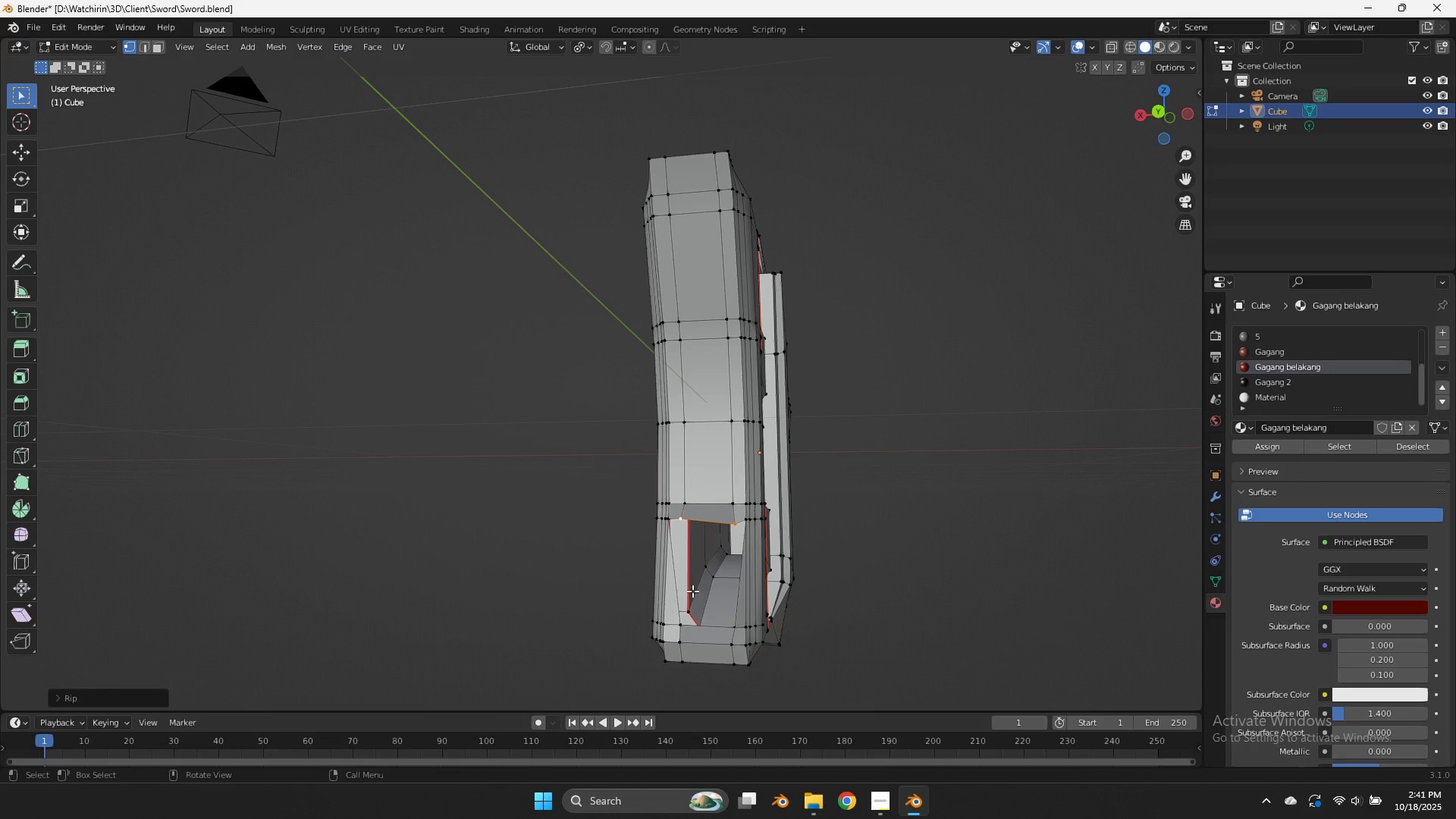 
key(Control+R)
 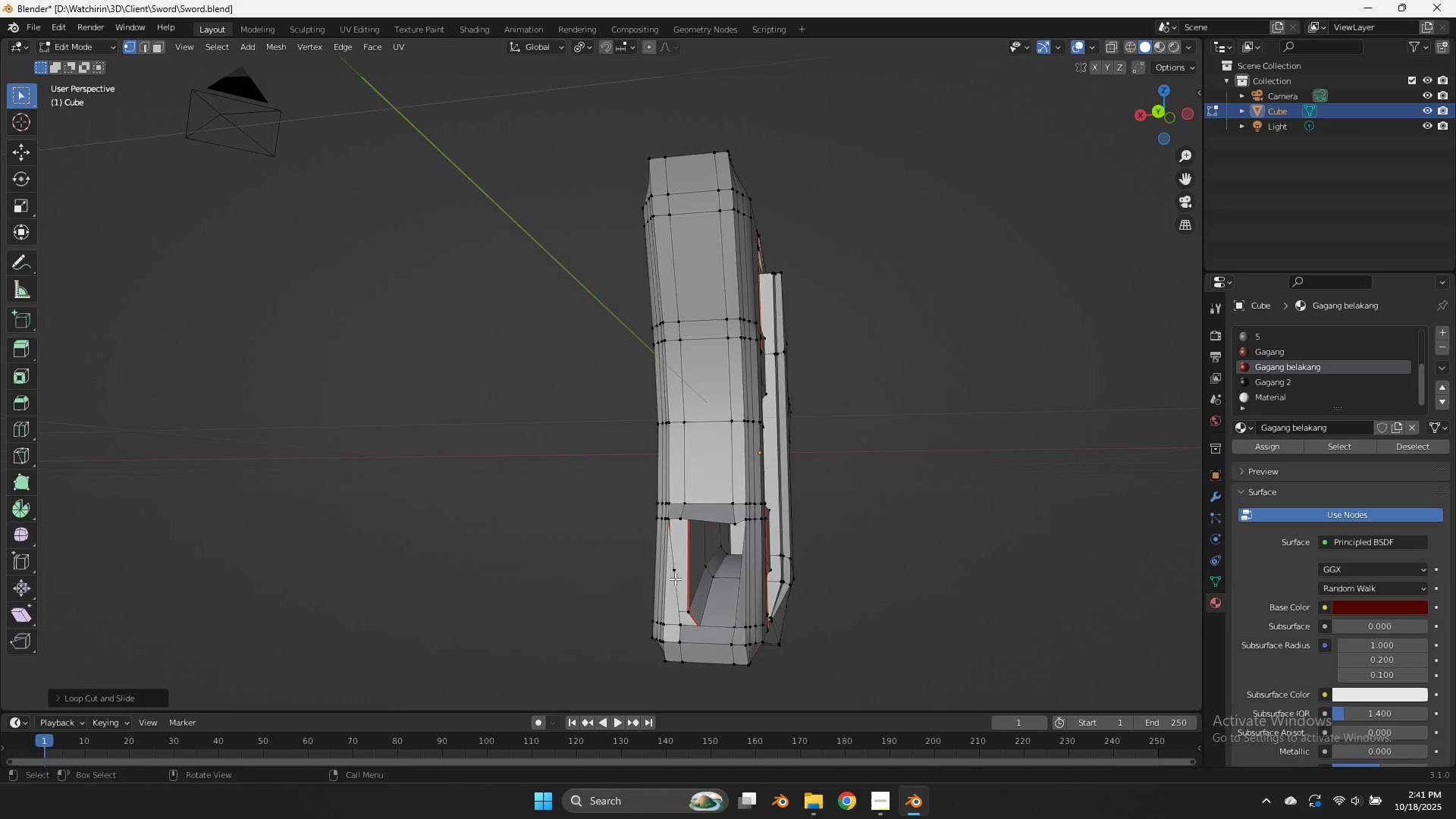 
double_click([675, 577])
 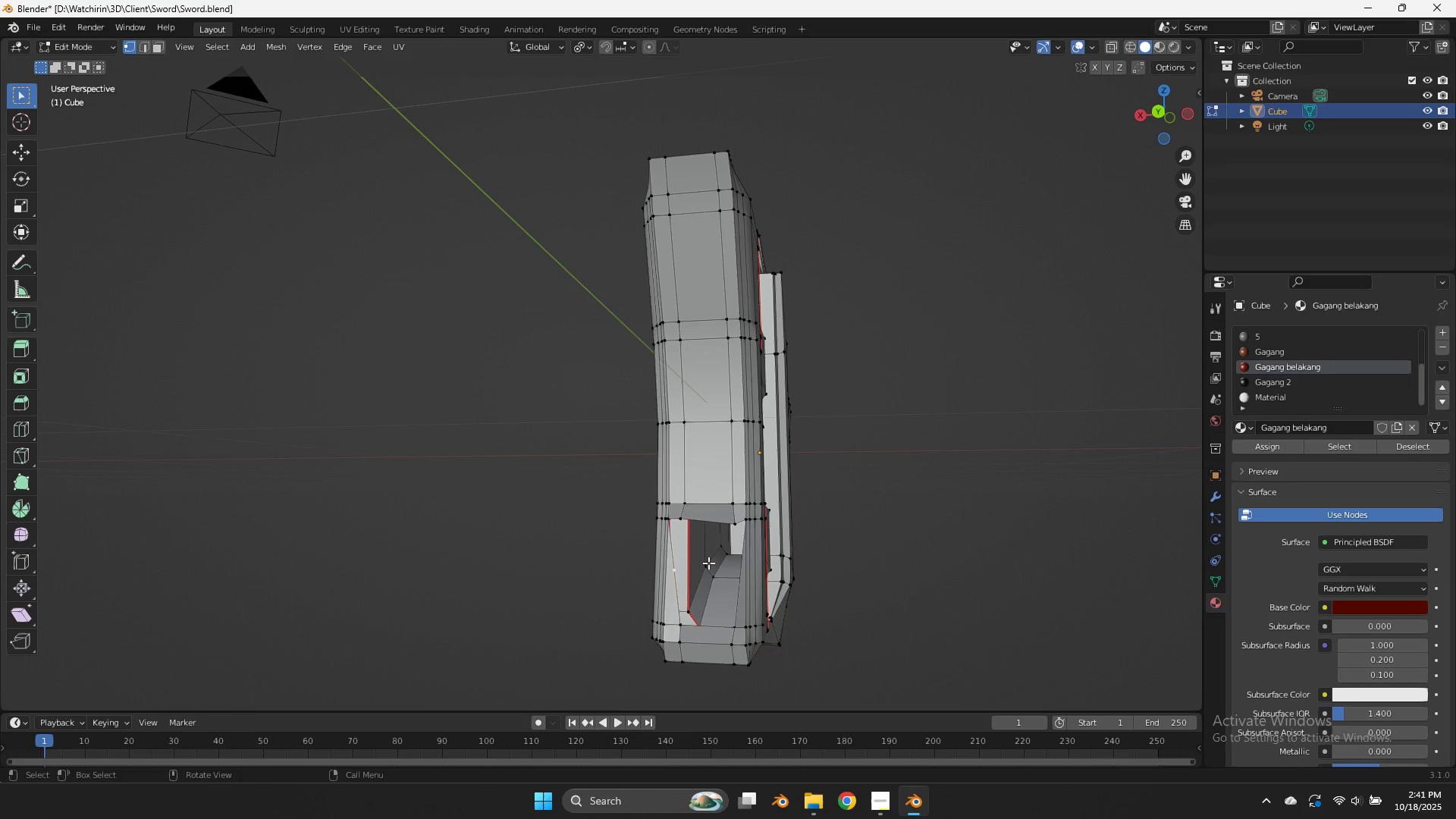 
key(X)
 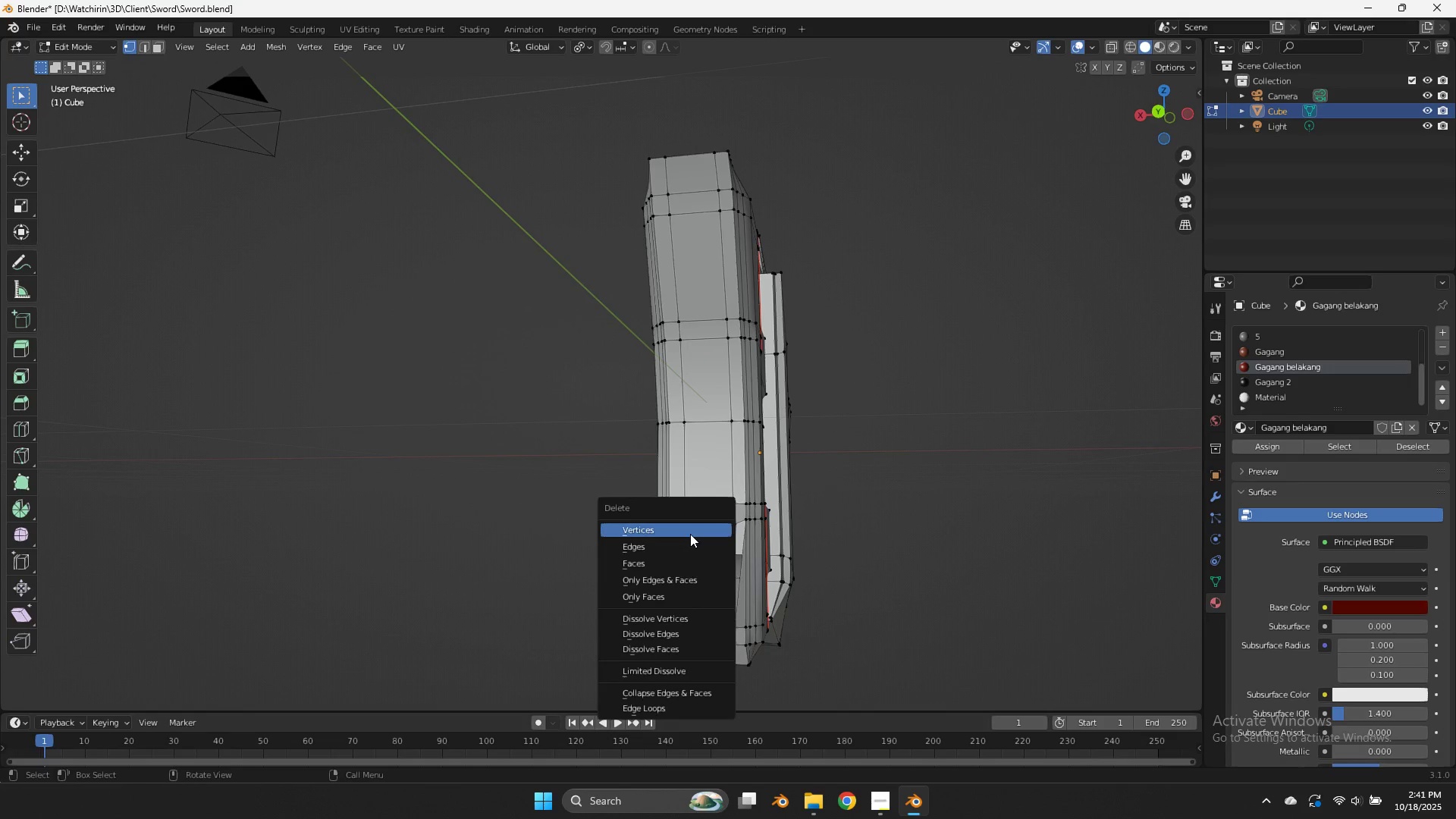 
left_click([690, 534])
 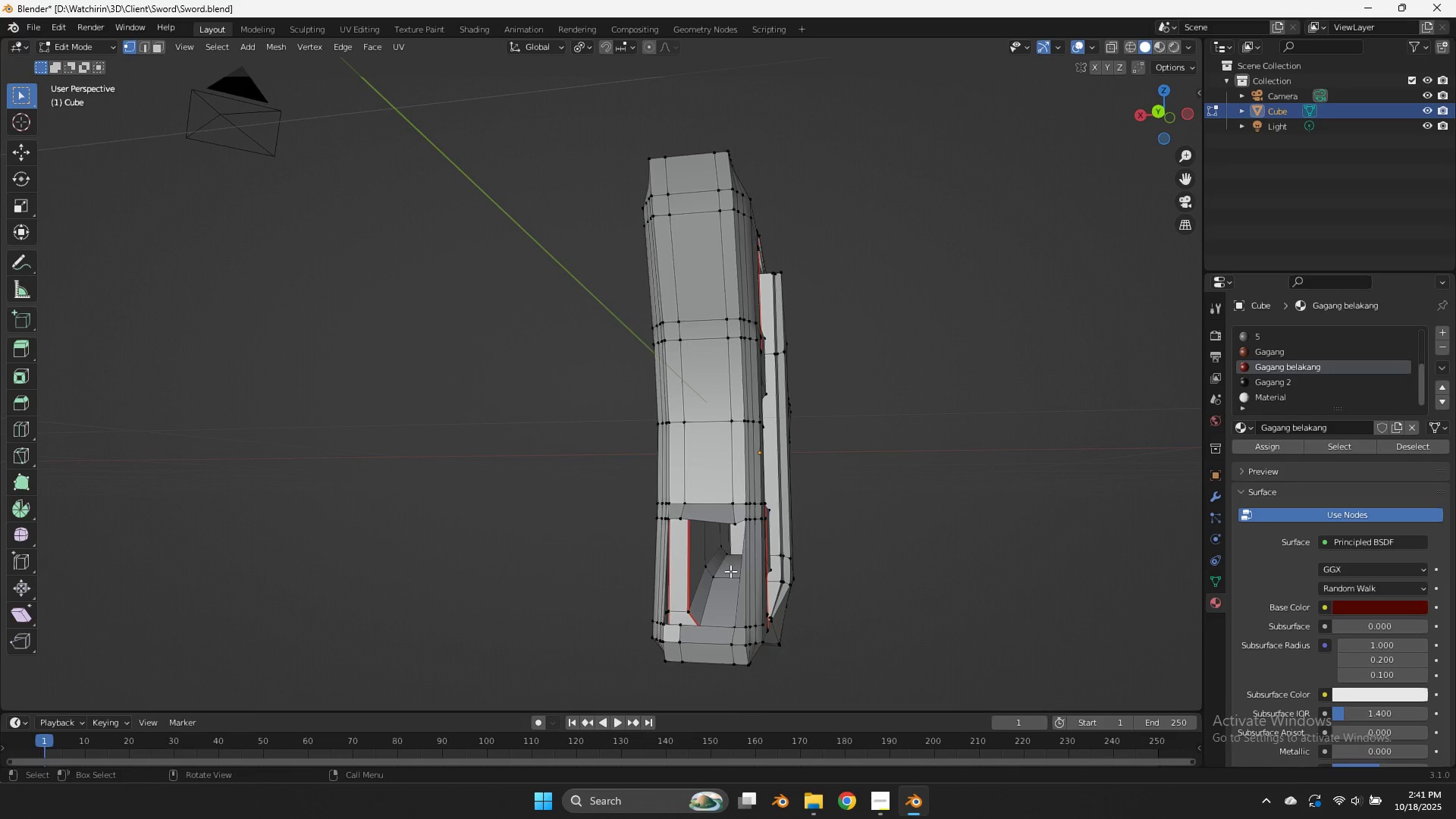 
key(Control+R)
 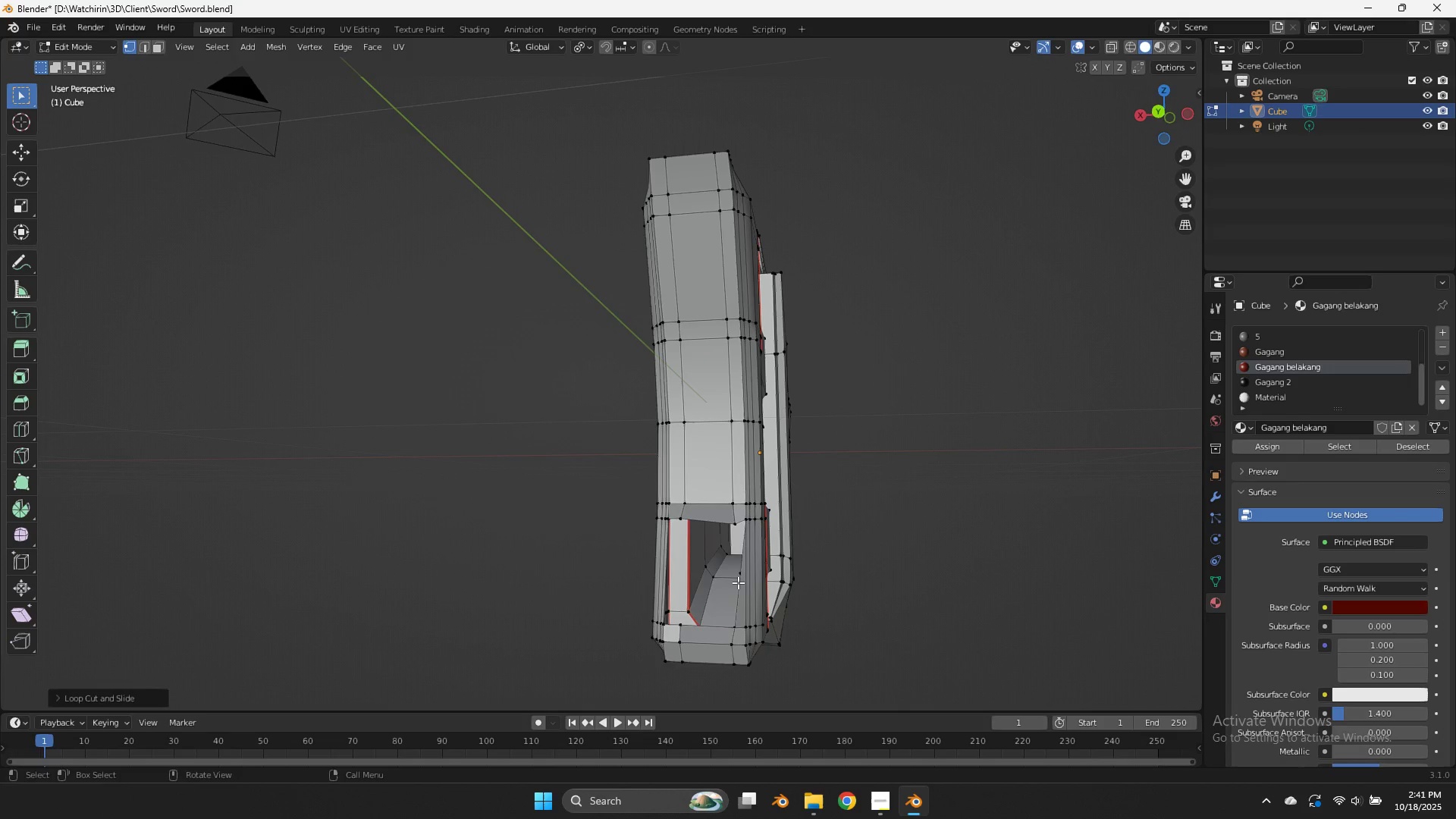 
double_click([737, 579])
 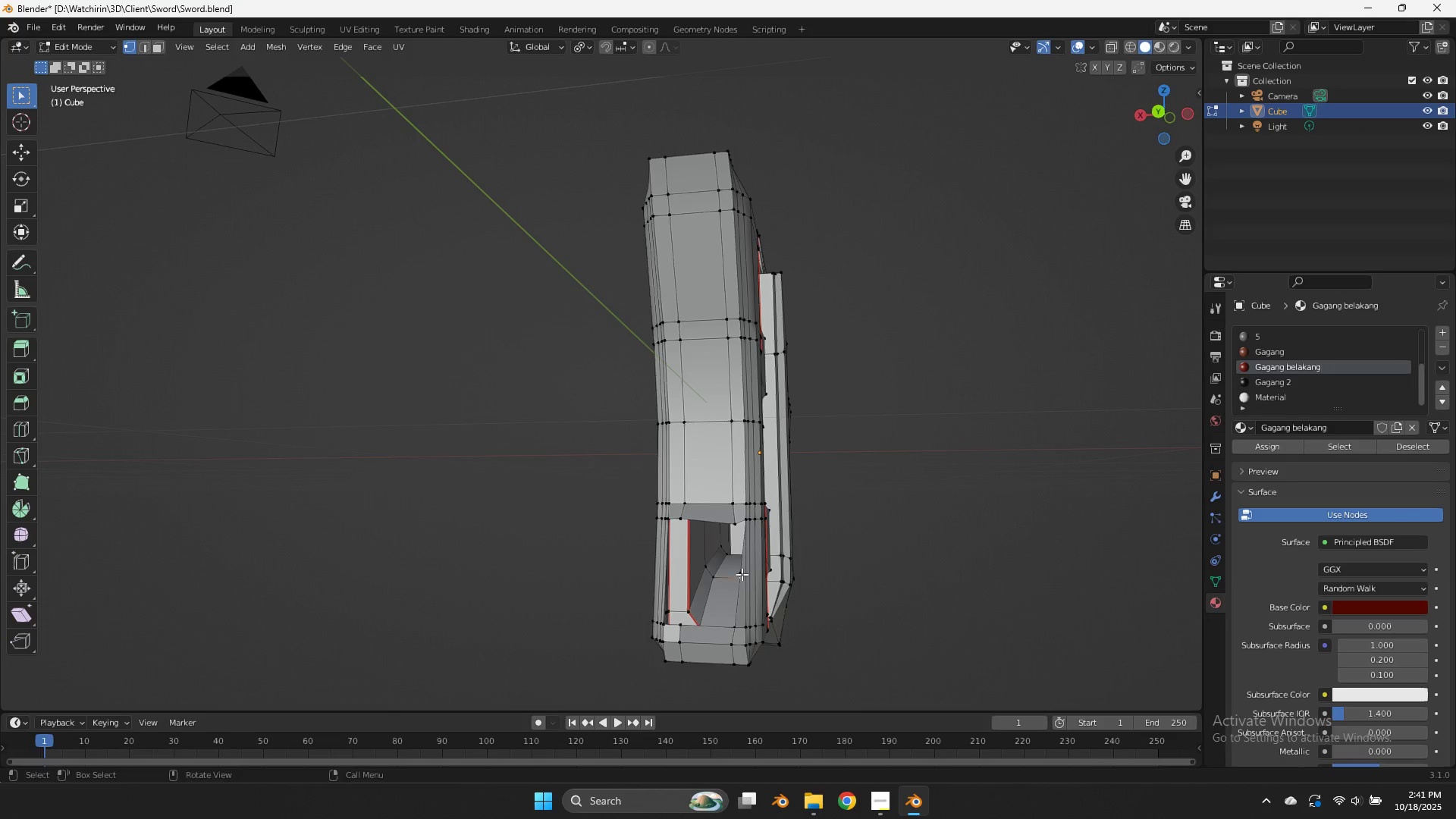 
left_click([742, 574])
 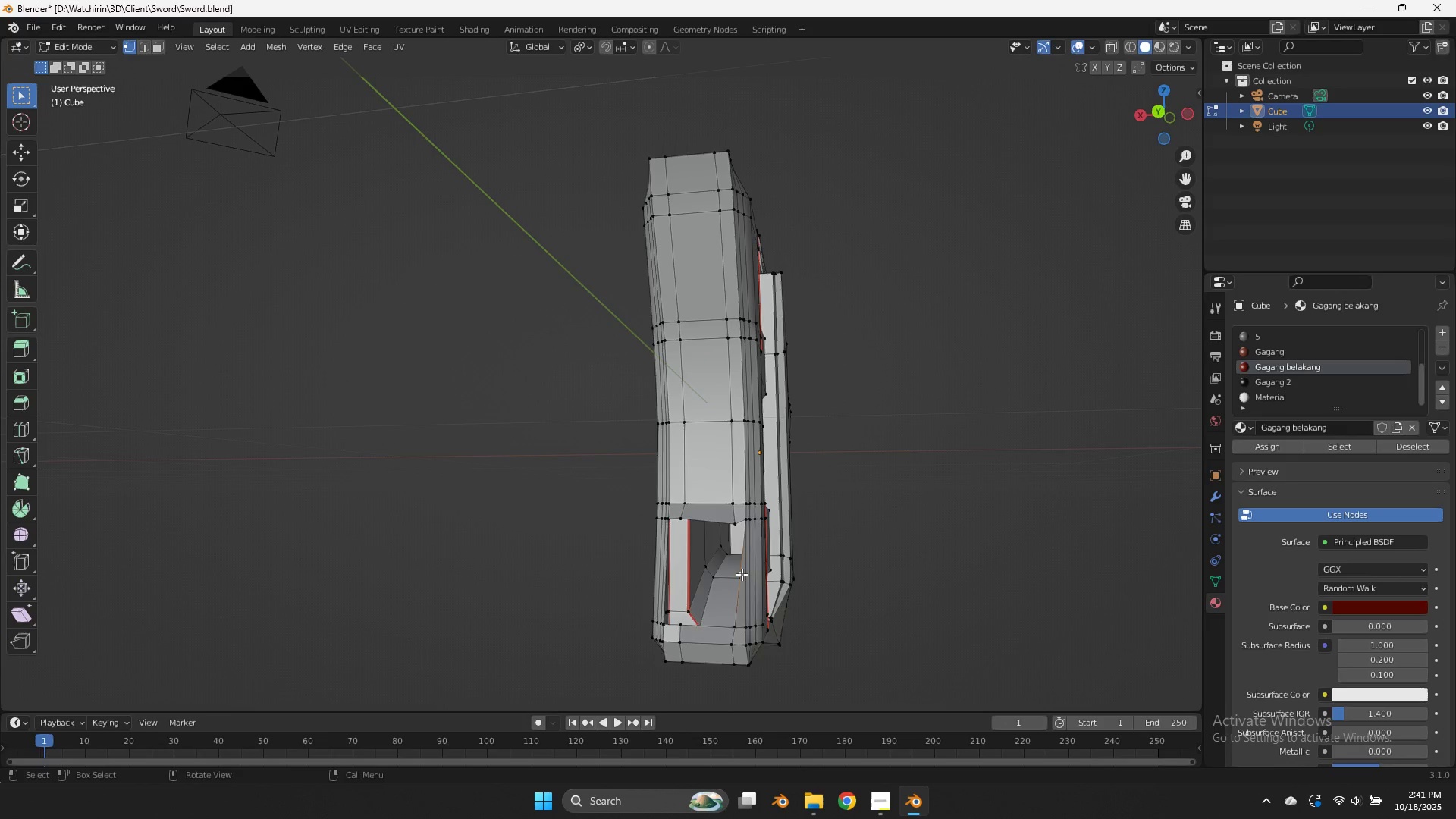 
key(X)
 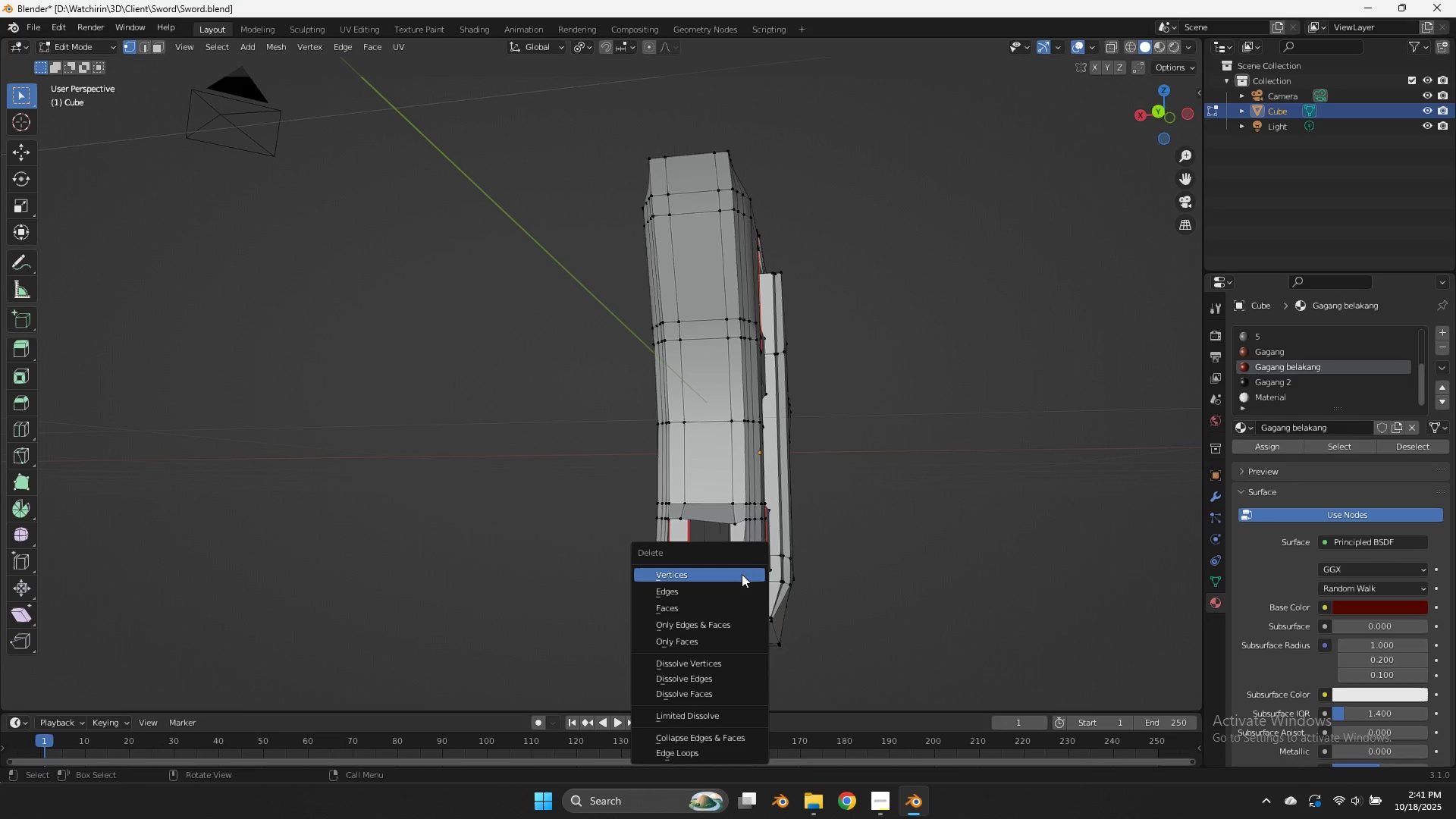 
left_click([742, 574])
 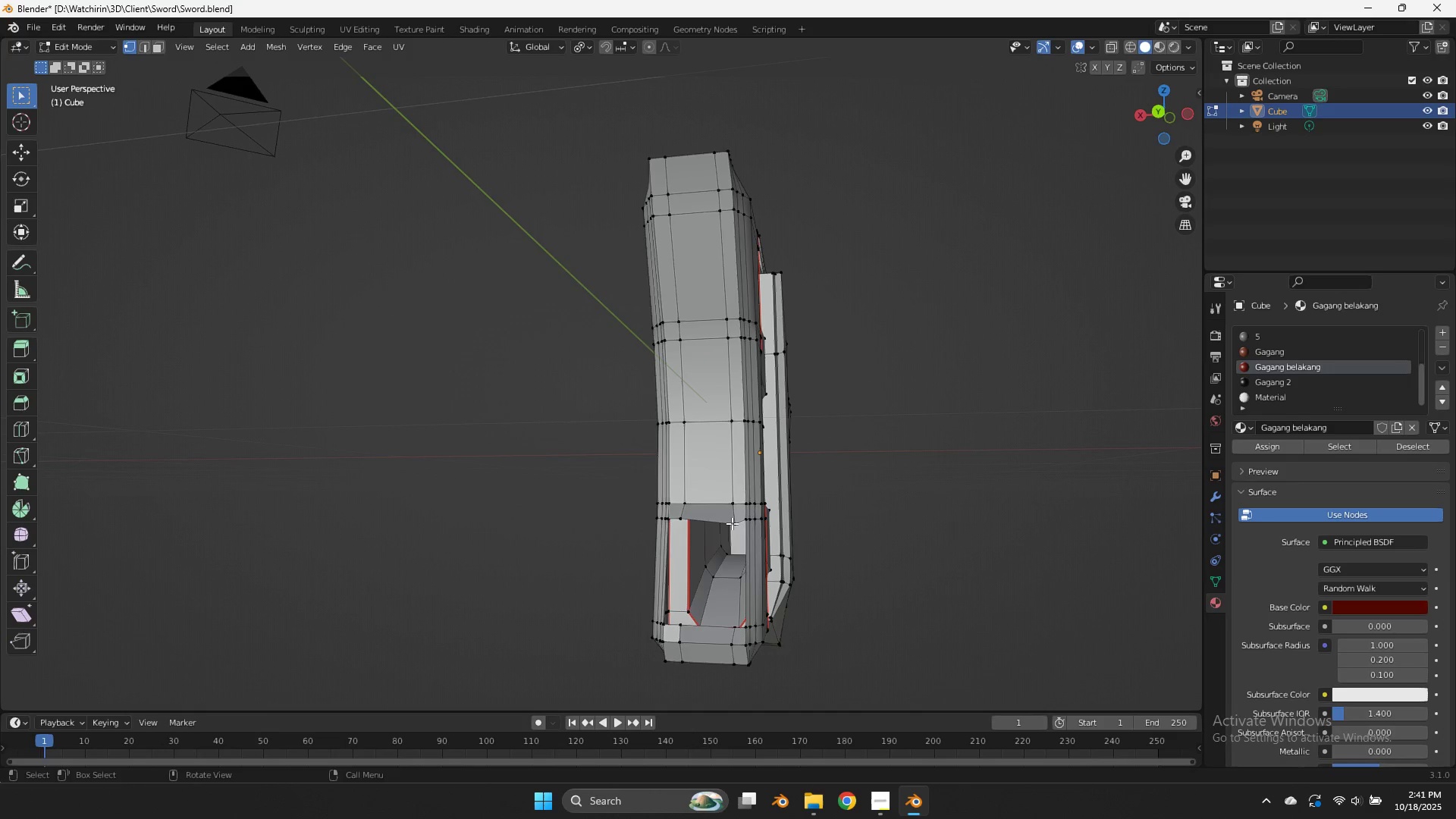 
left_click([732, 523])
 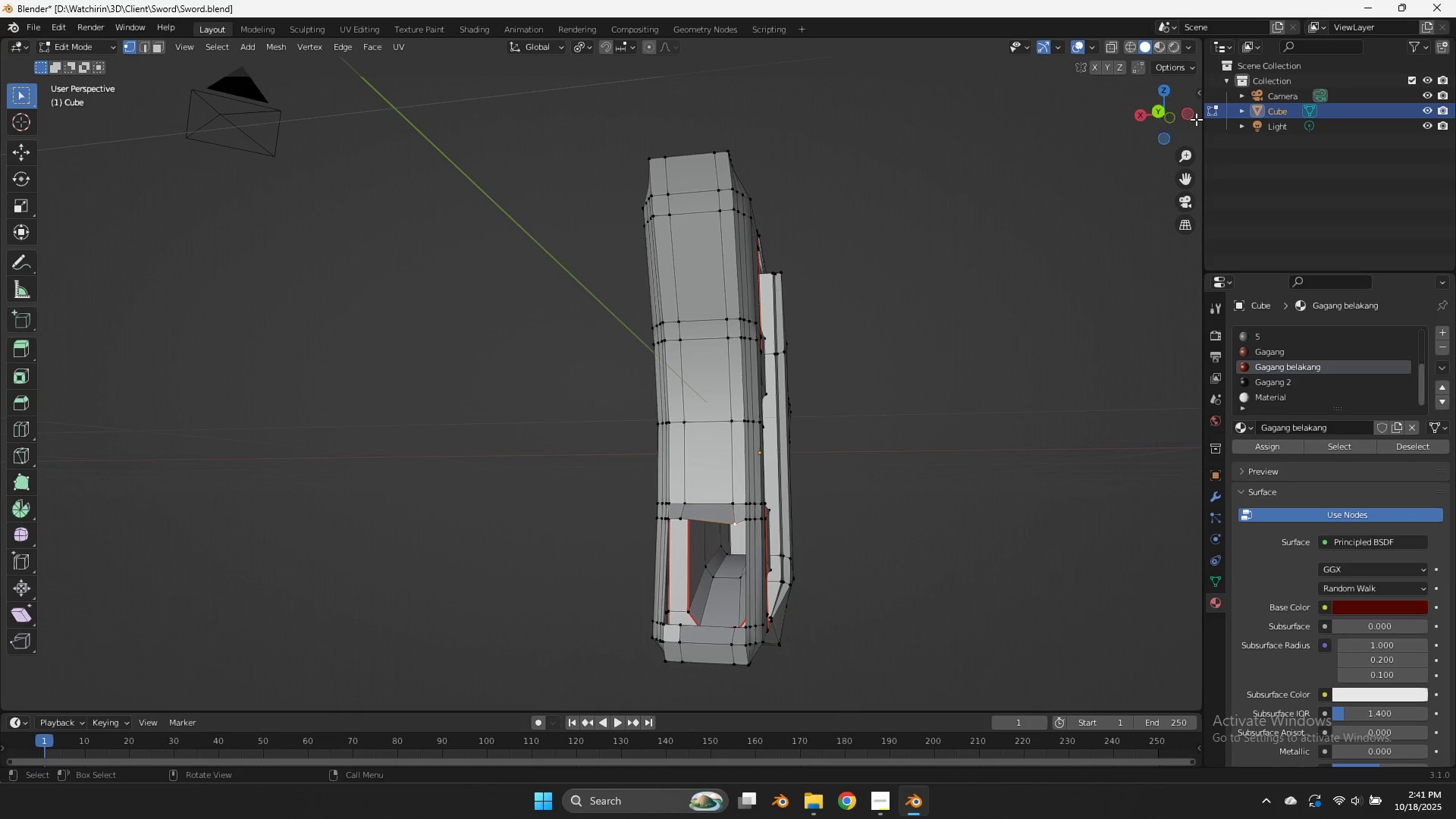 
left_click([1191, 114])
 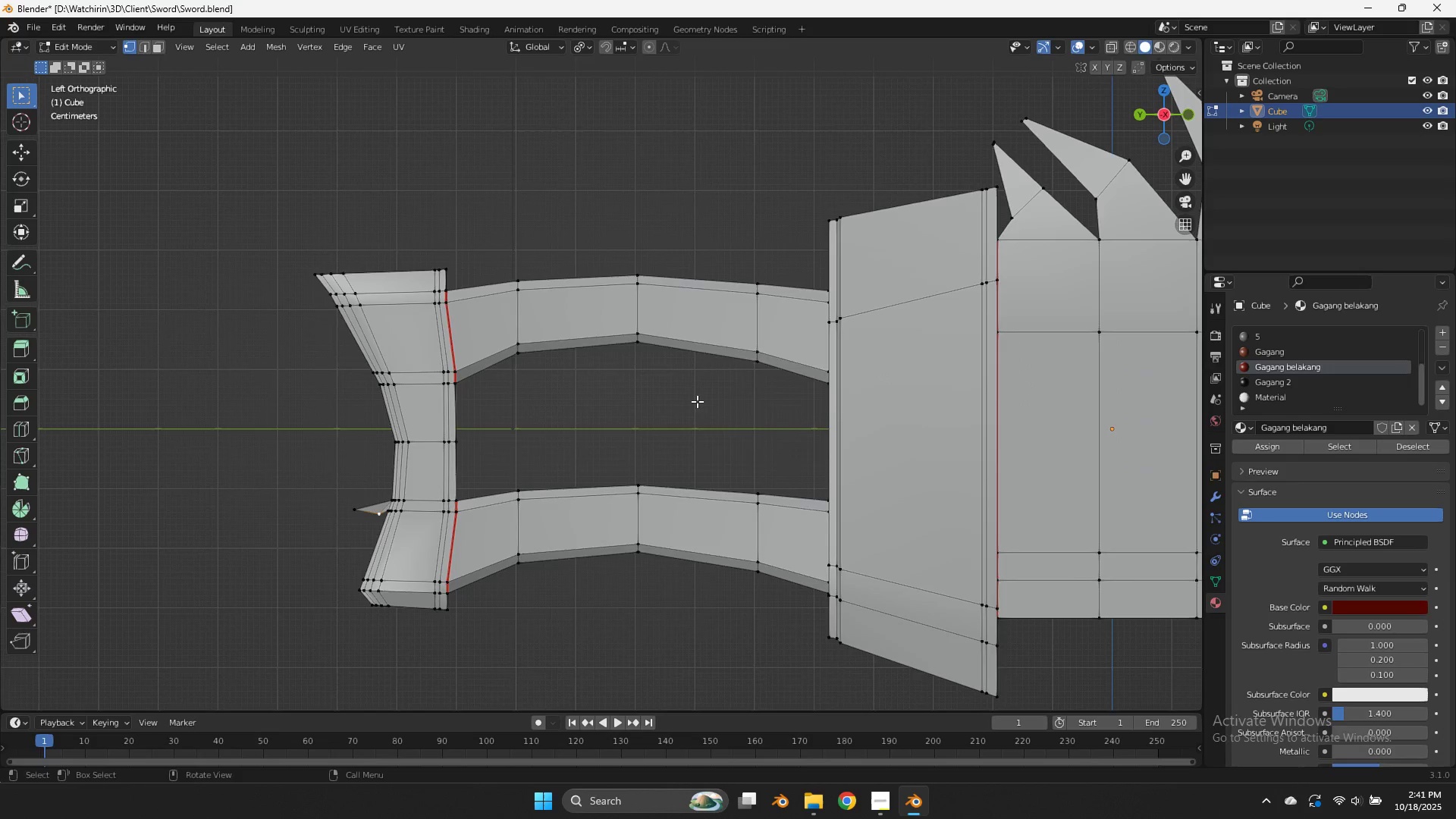 
type(zzz)
 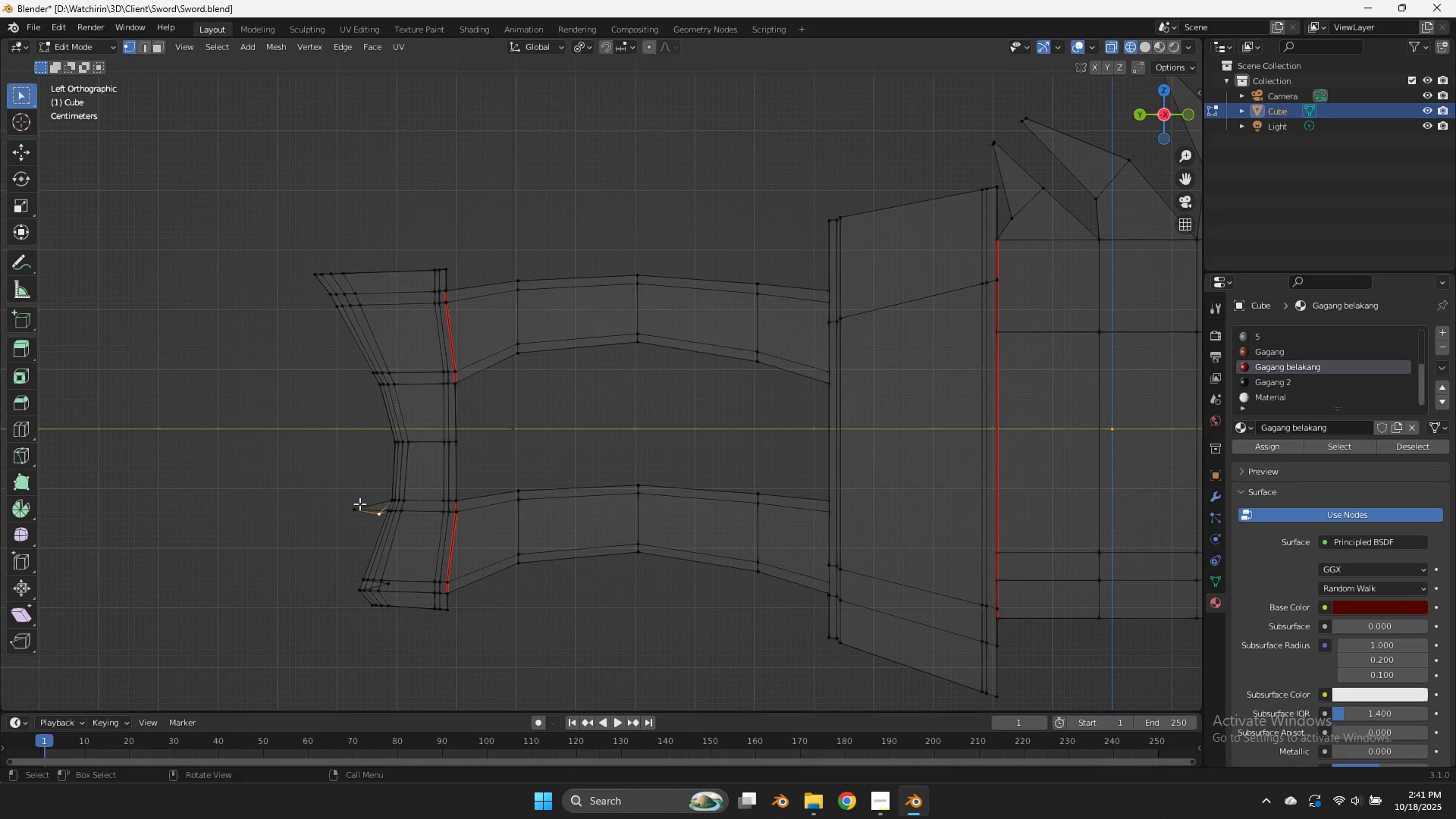 
left_click([360, 504])
 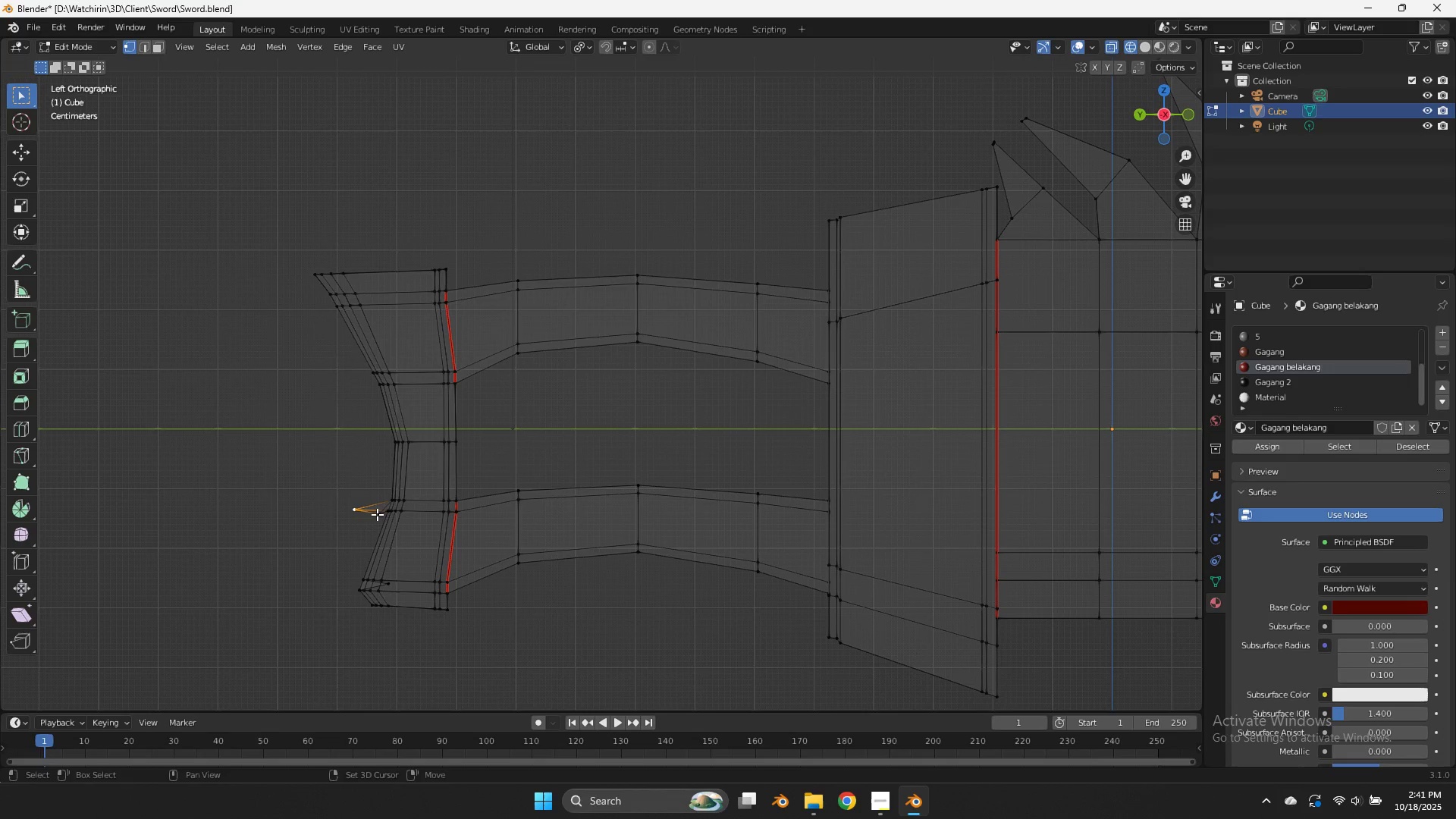 
hold_key(key=ShiftLeft, duration=0.37)
left_click([378, 515])
 